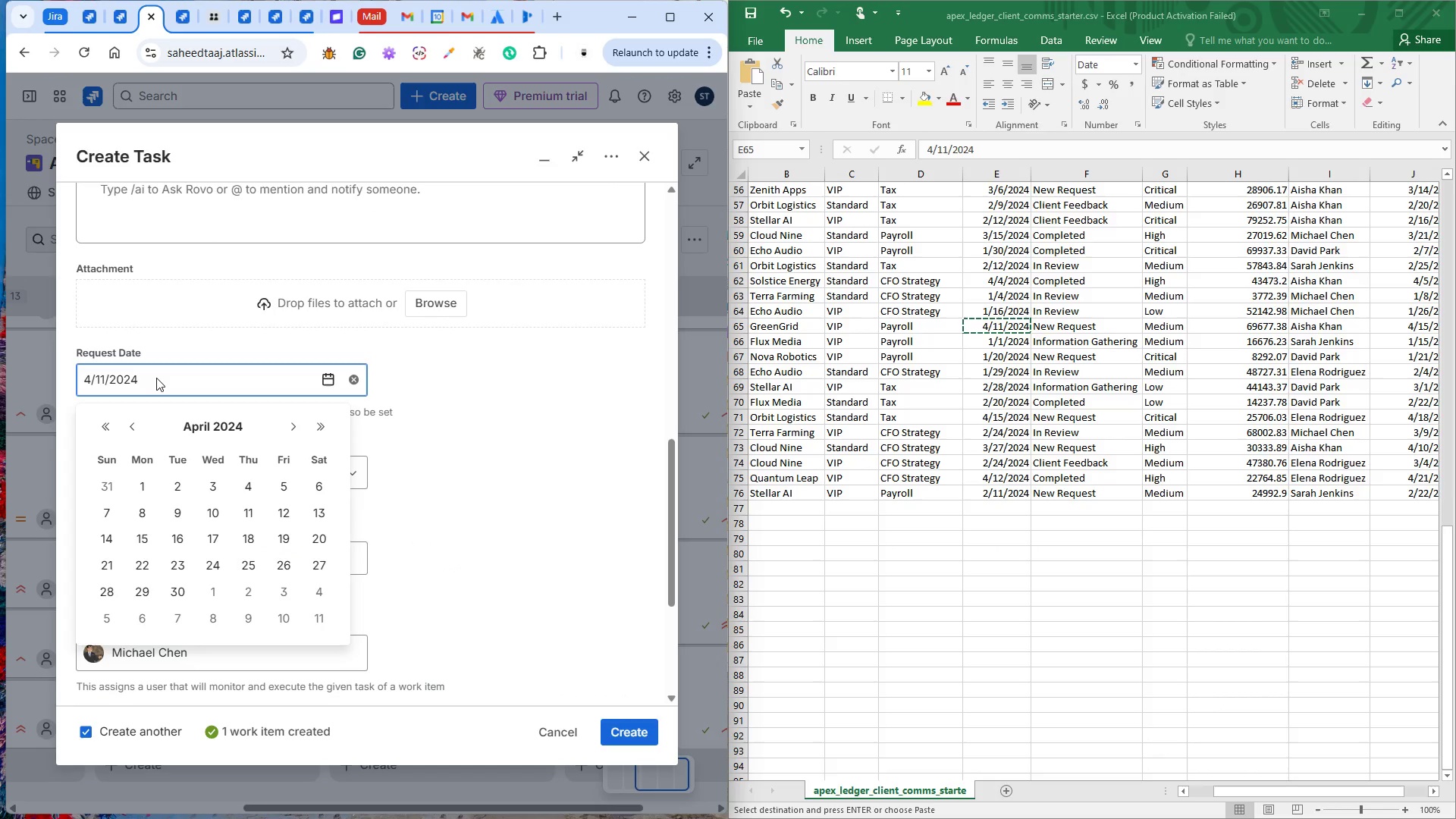 
key(6)
 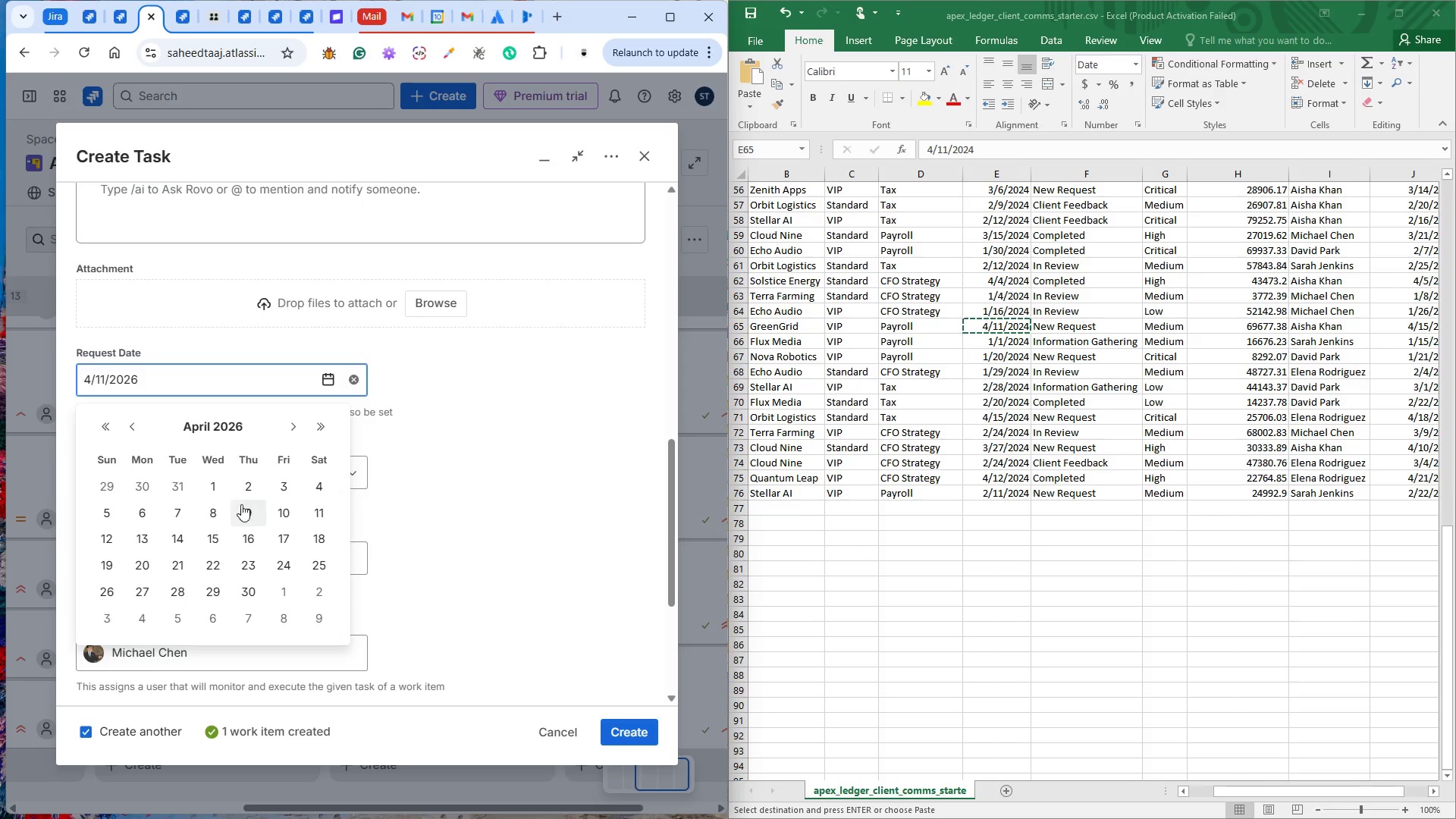 
left_click([325, 510])
 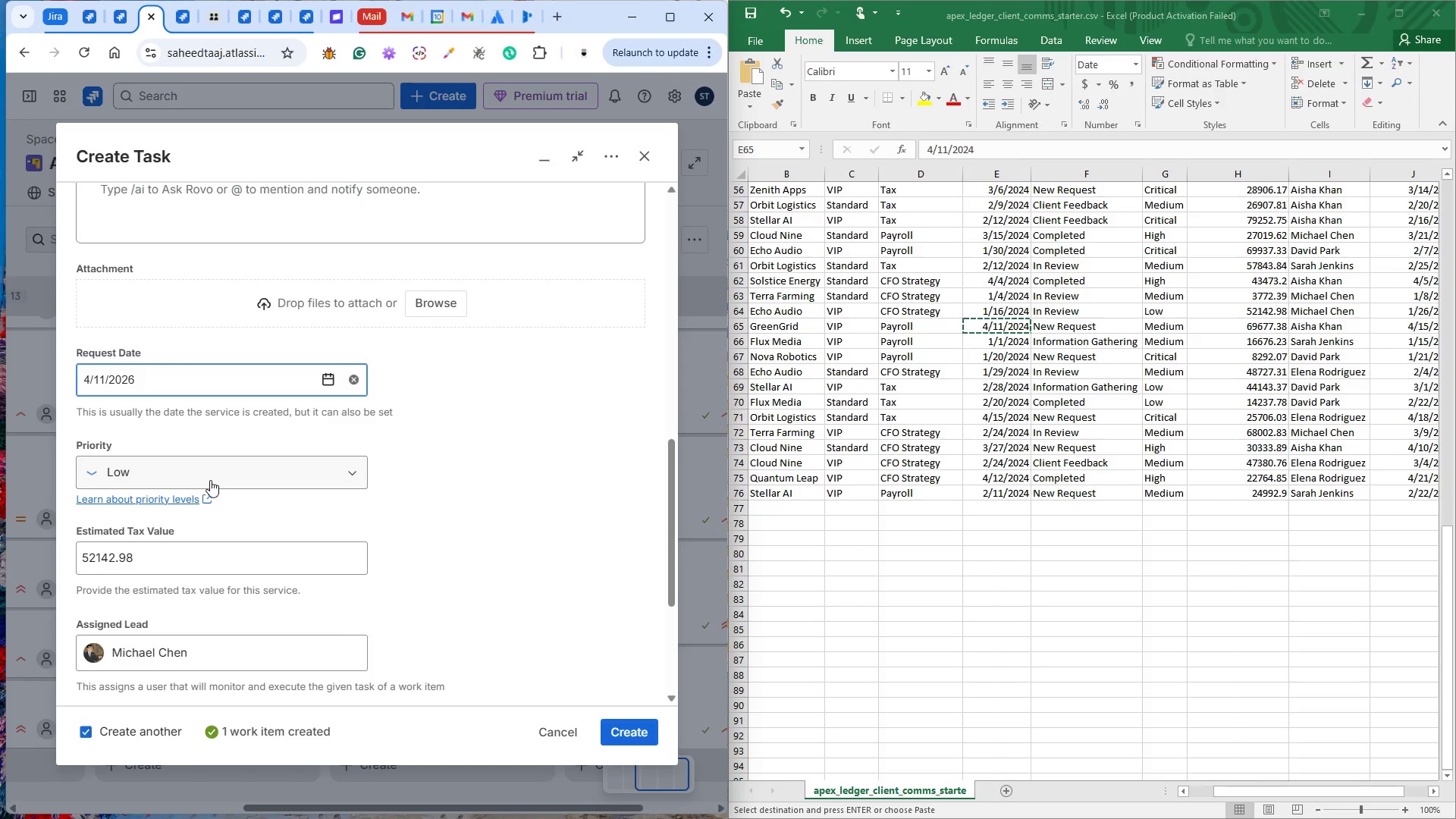 
left_click([210, 480])
 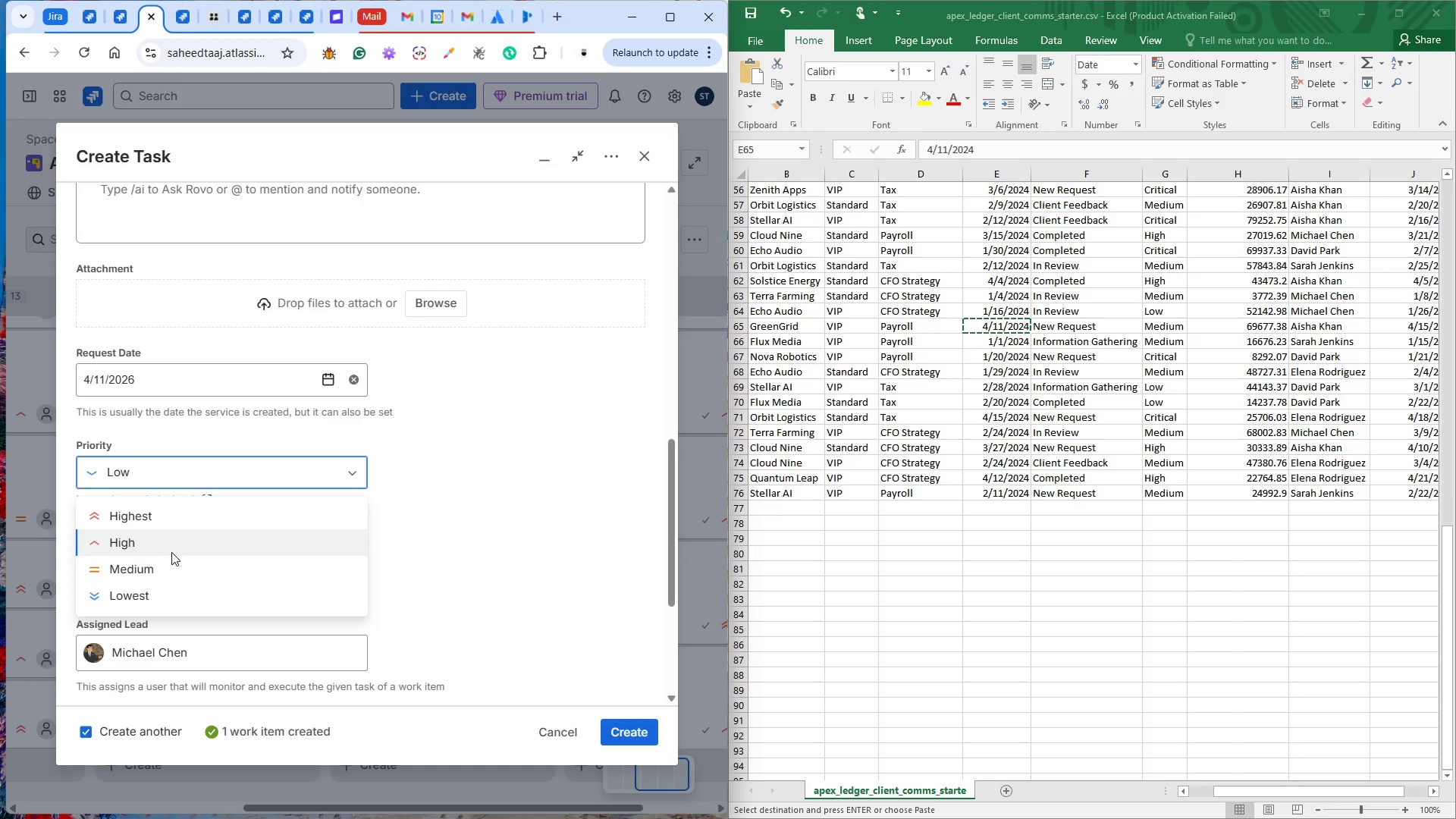 
left_click([161, 562])
 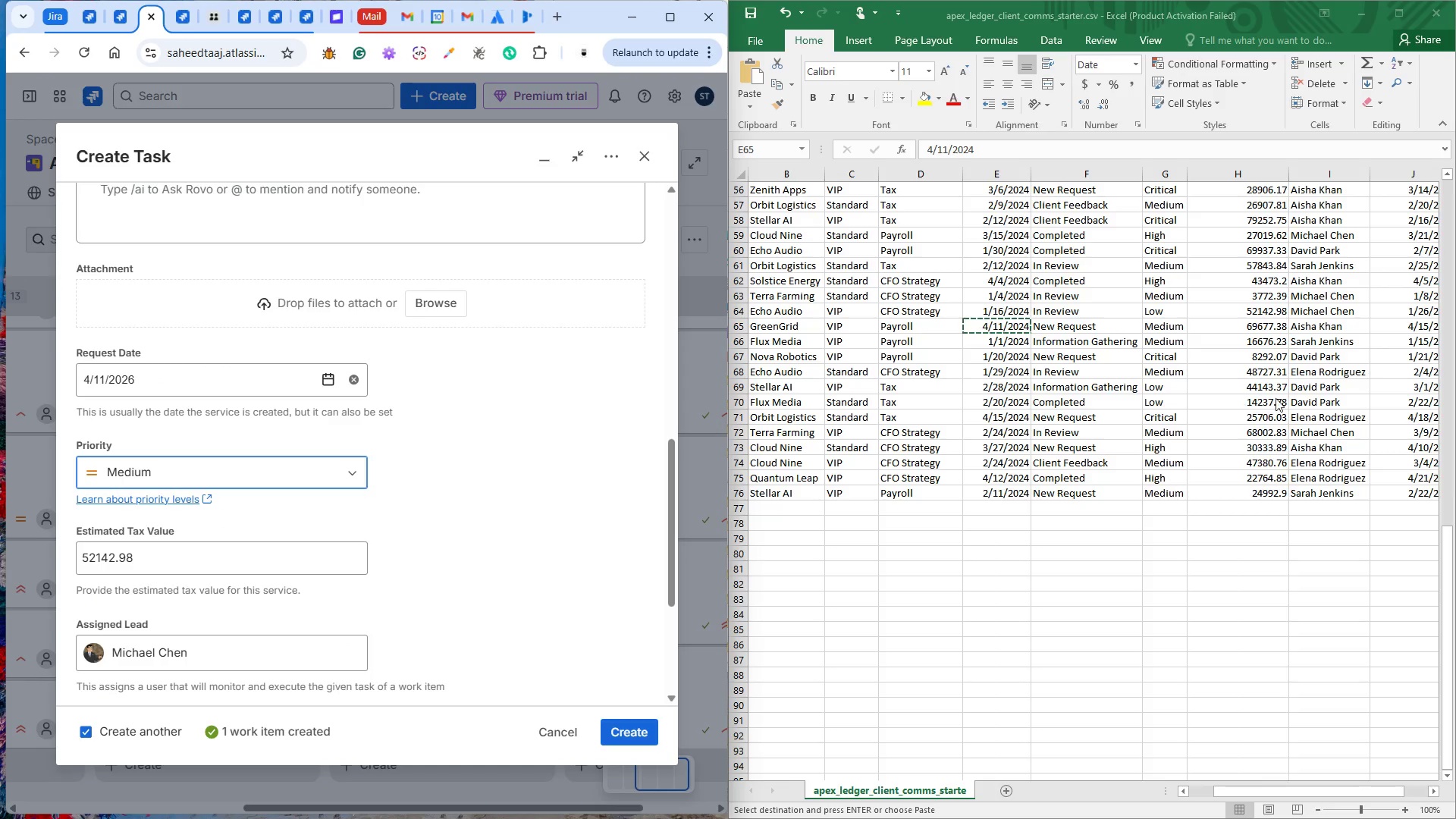 
left_click([1255, 322])
 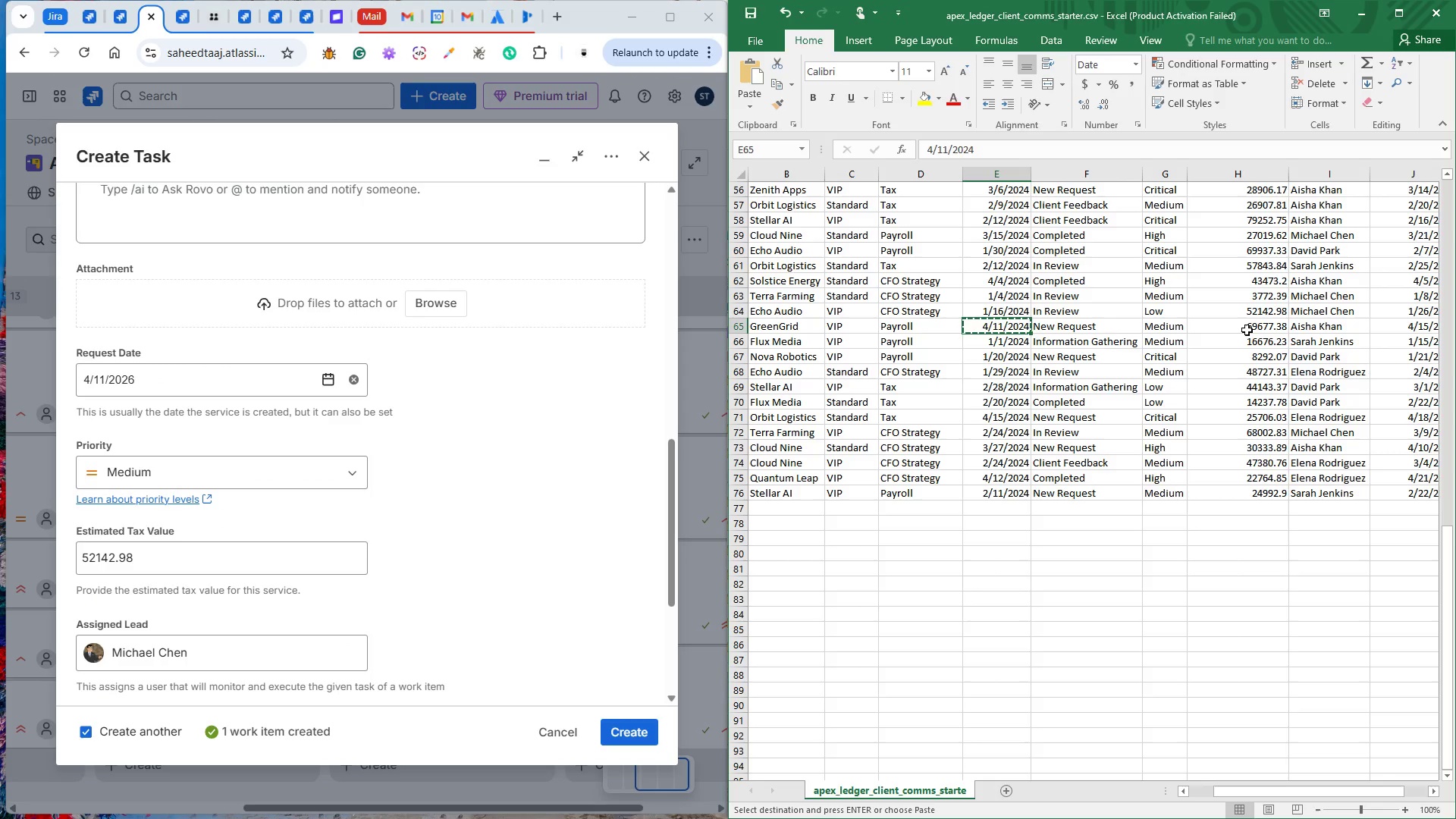 
left_click([1247, 330])
 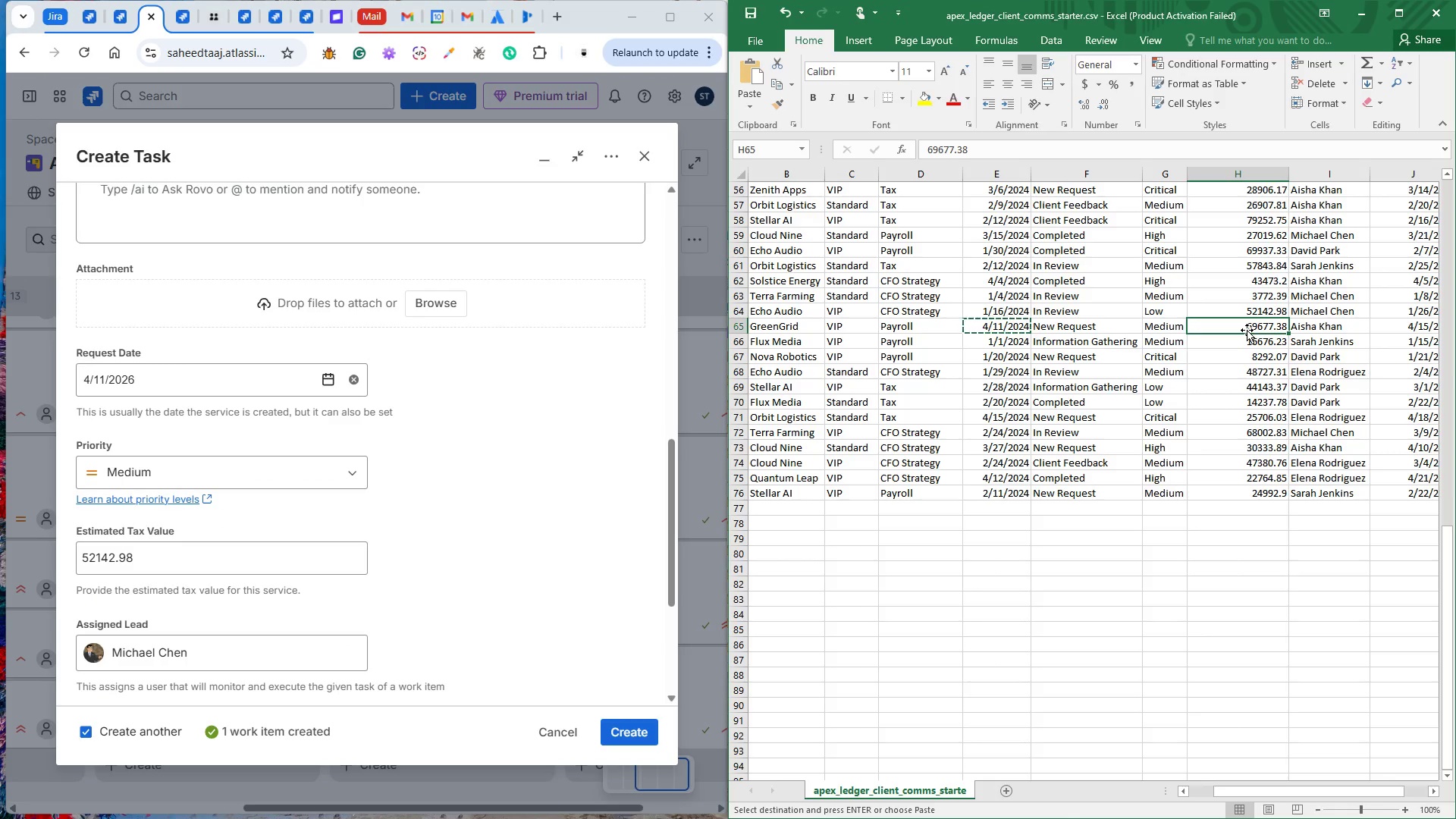 
key(Control+C)
 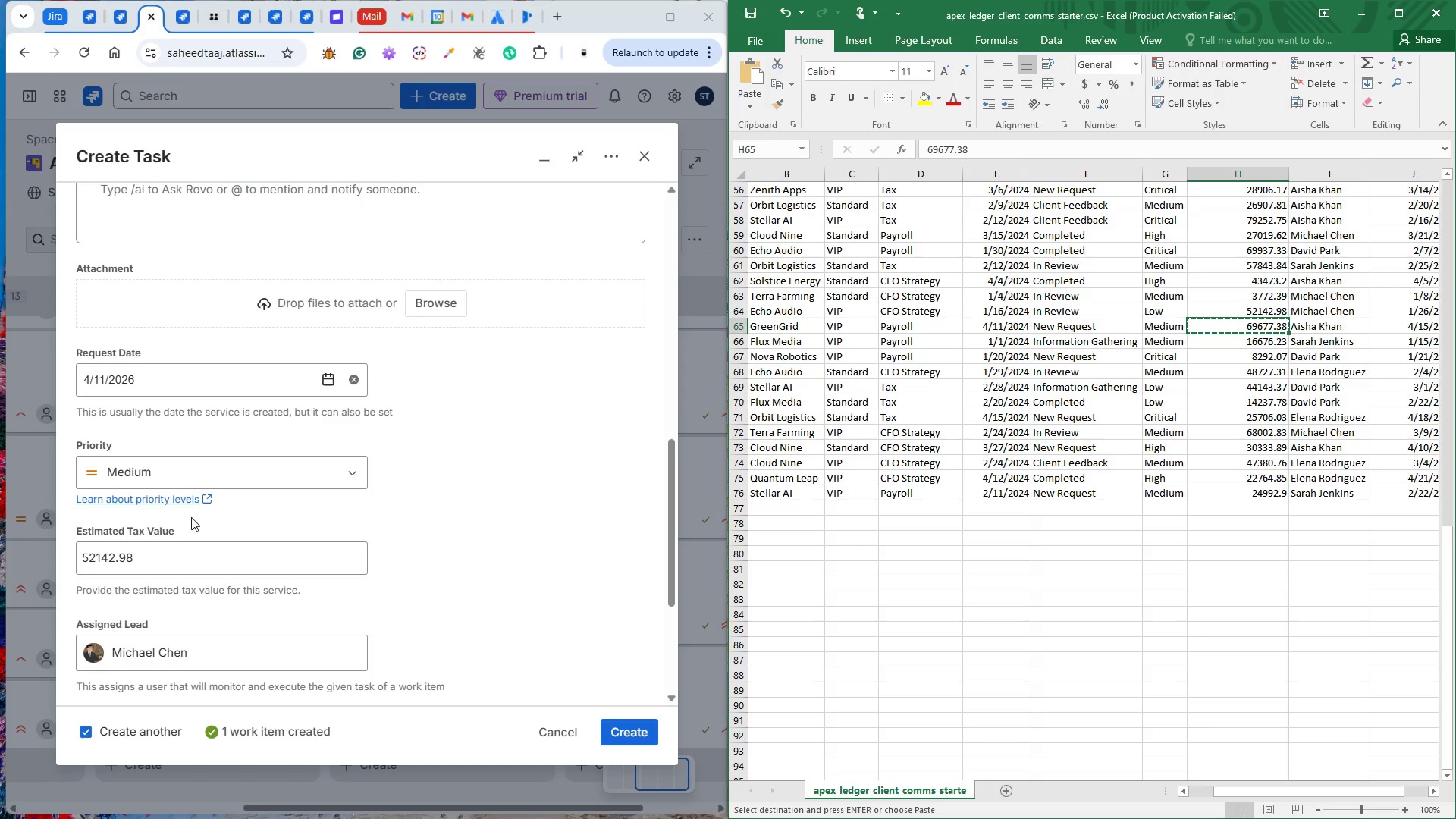 
left_click([99, 561])
 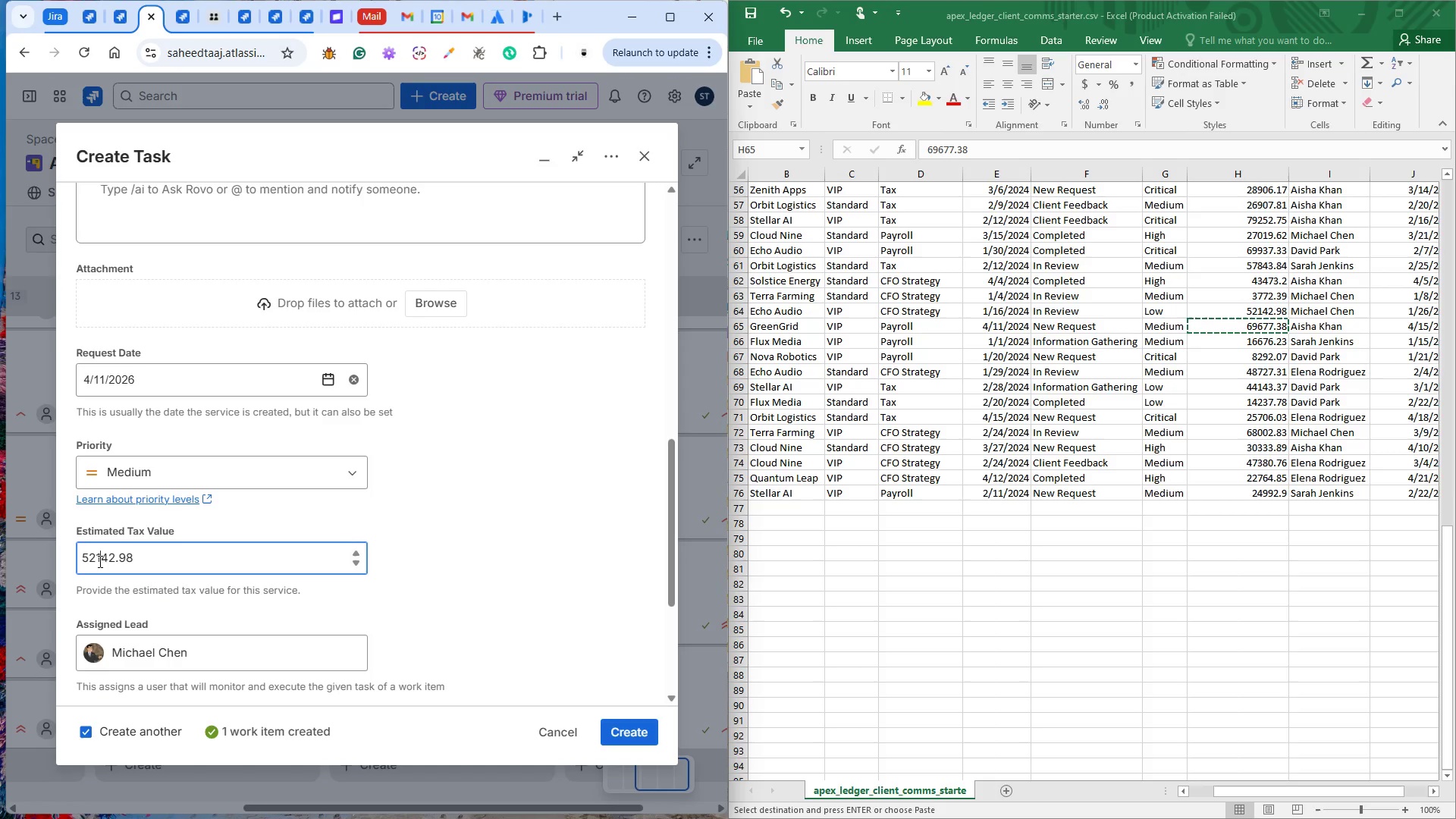 
key(Control+A)
 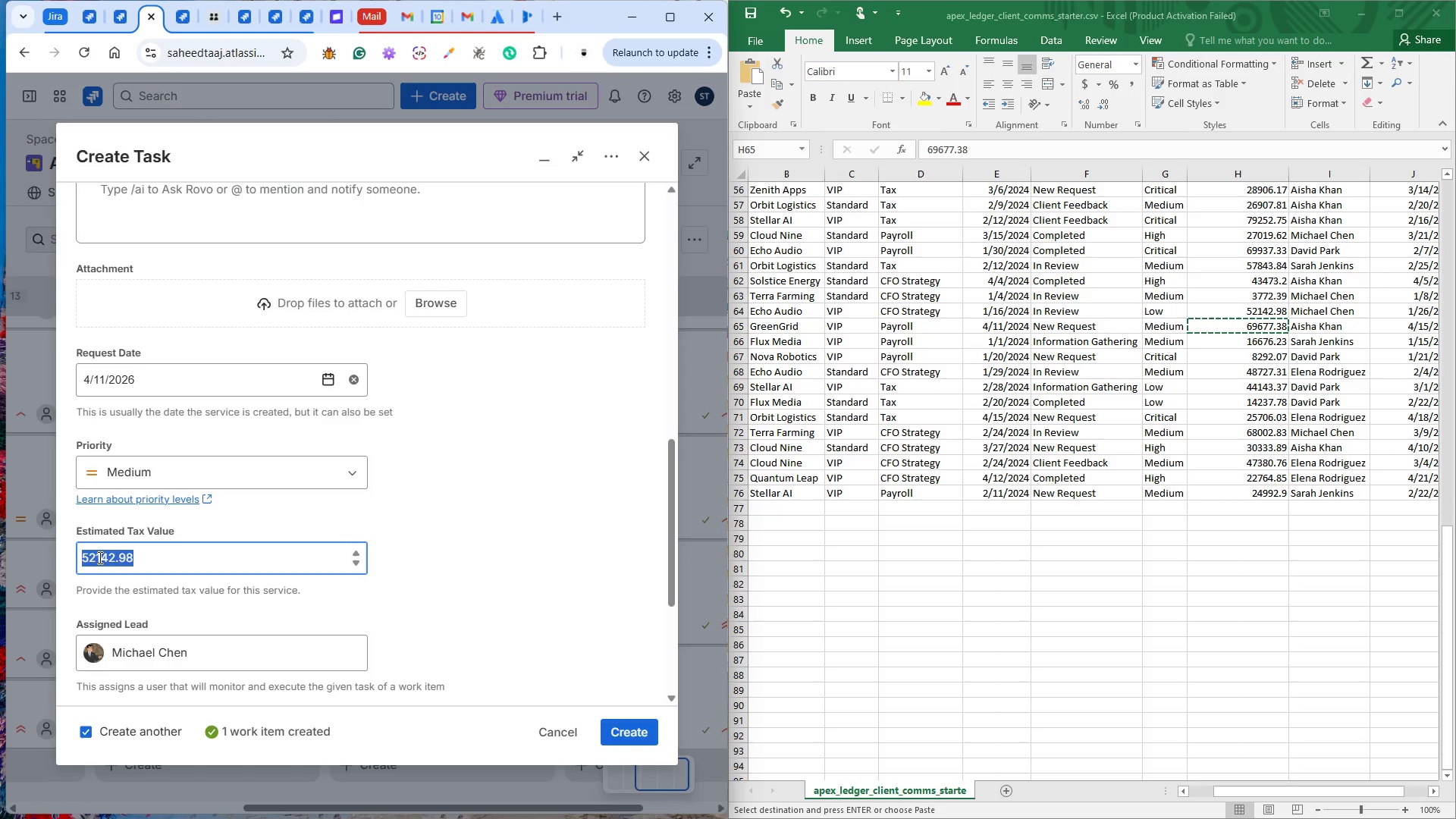 
key(Control+V)
 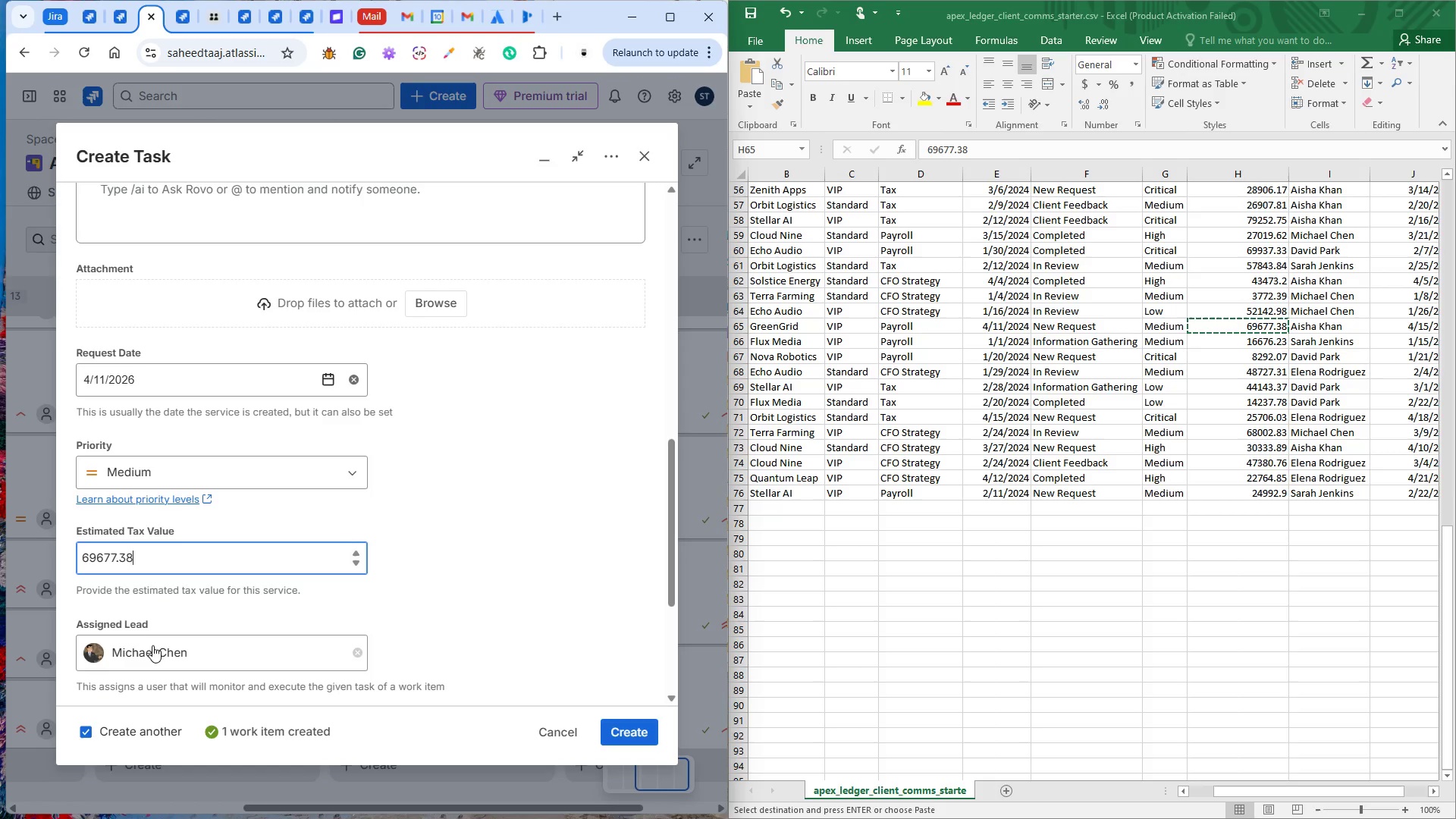 
left_click([152, 646])
 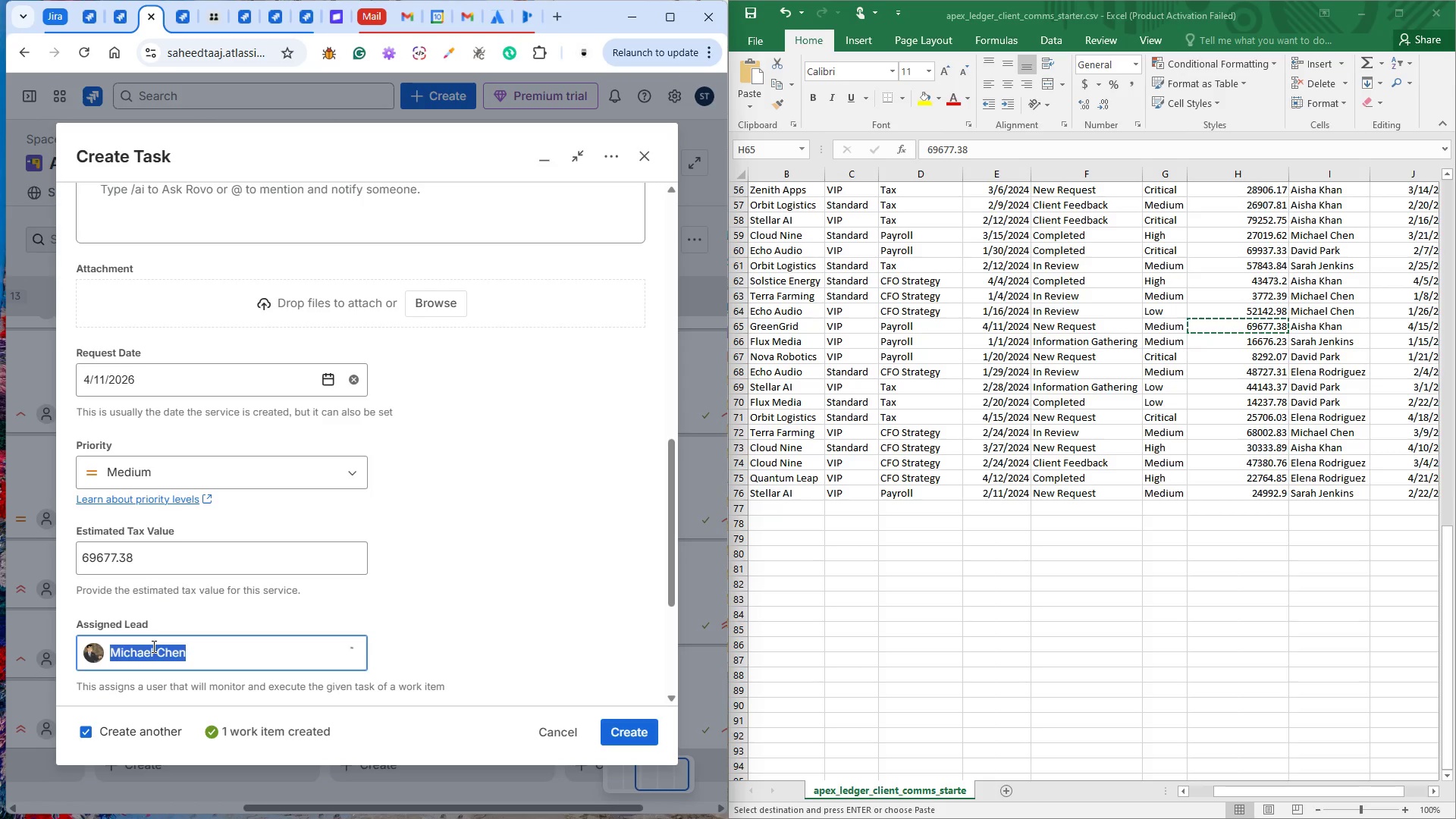 
key(A)
 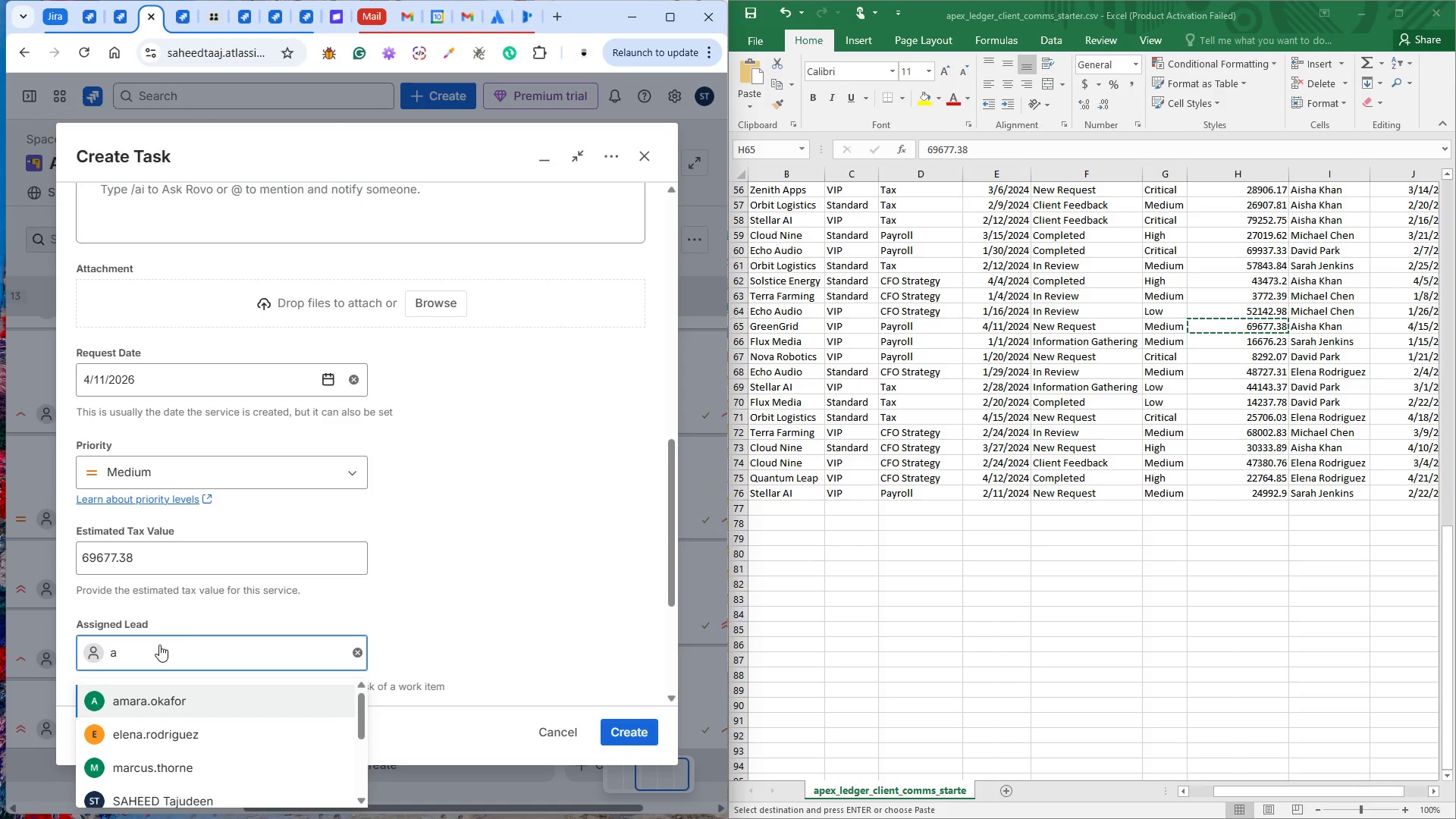 
scroll: coordinate [184, 627], scroll_direction: down, amount: 2.0
 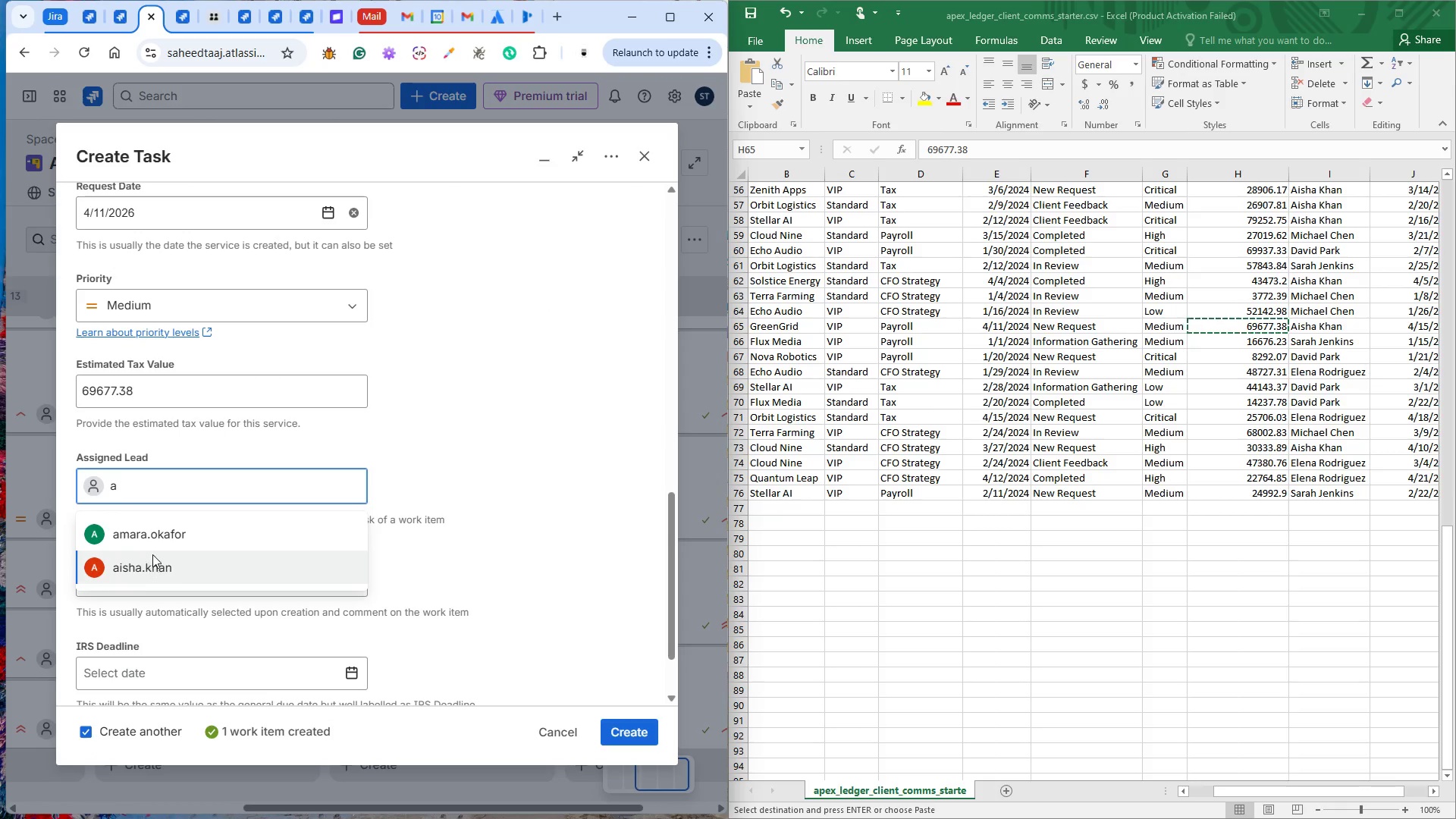 
left_click([152, 570])
 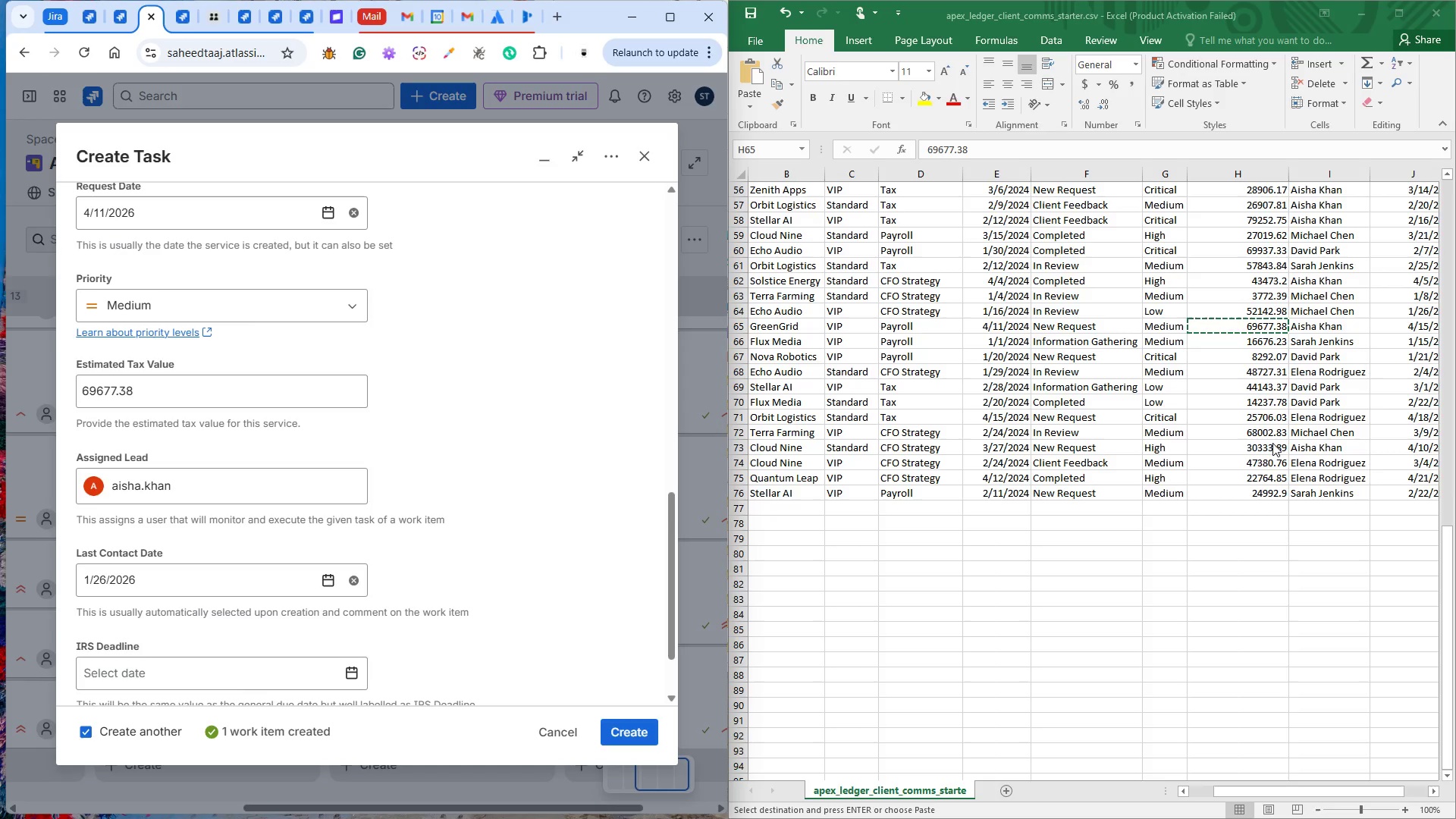 
left_click([1401, 327])
 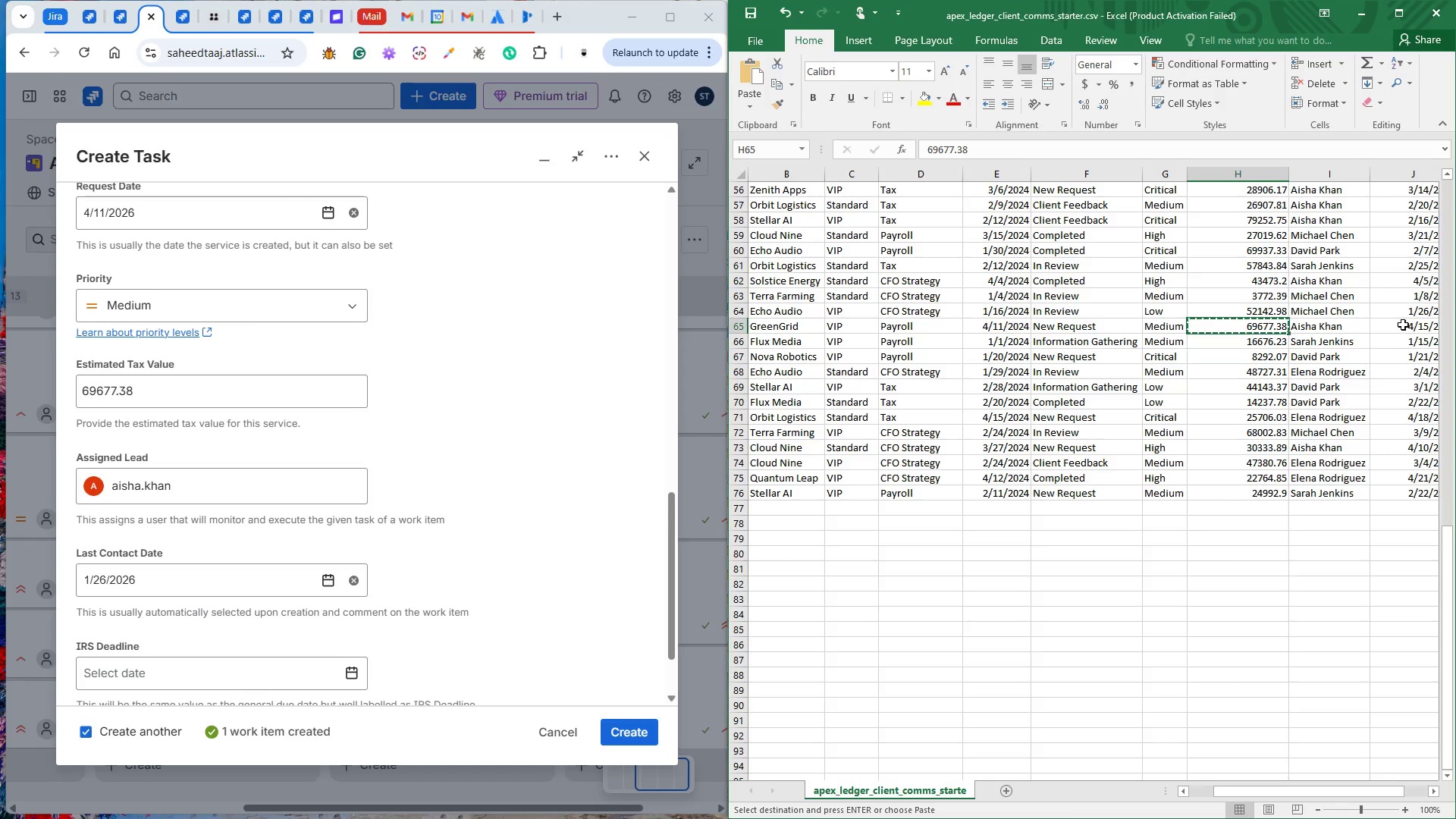 
double_click([1404, 324])
 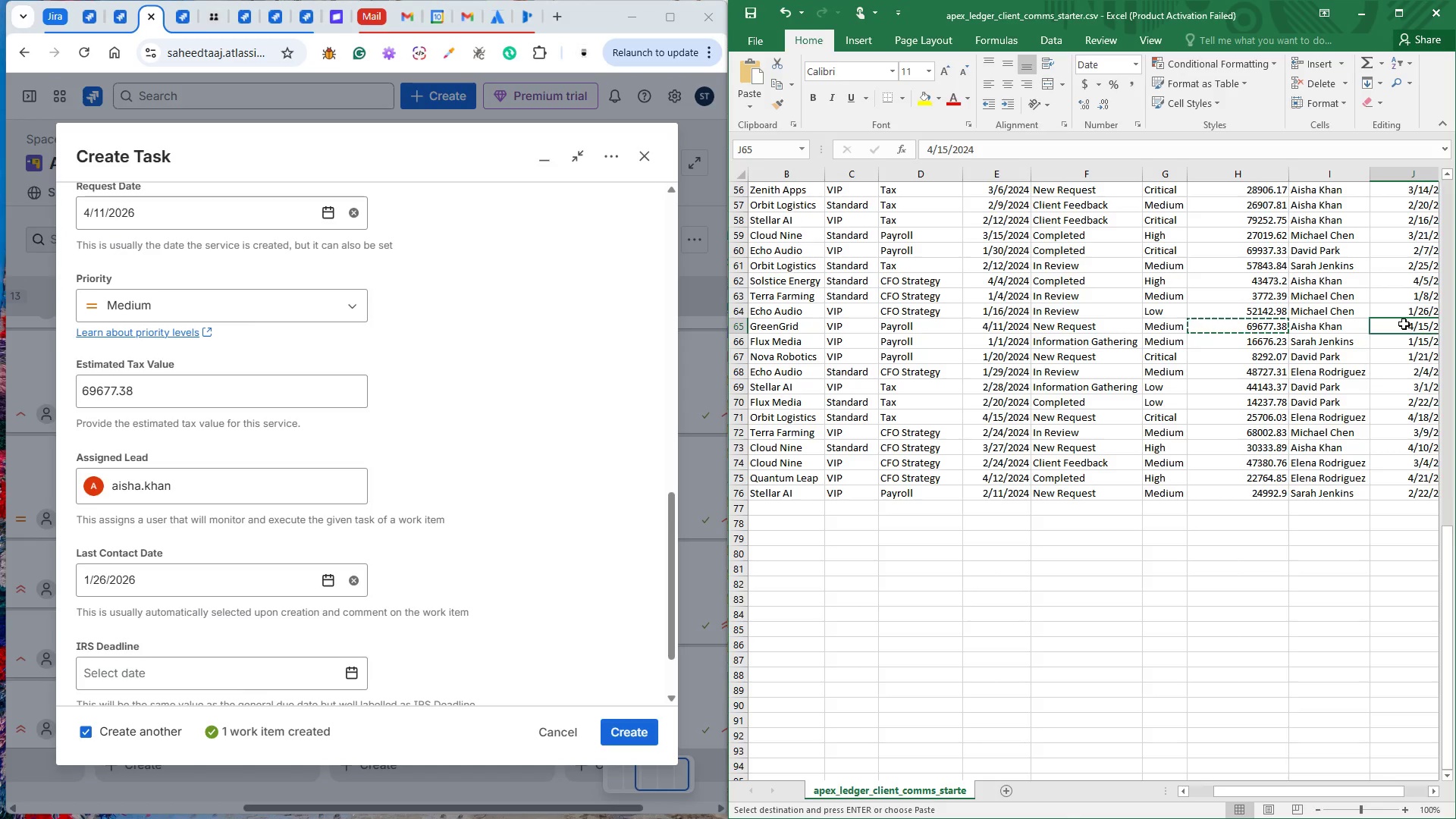 
key(Control+C)
 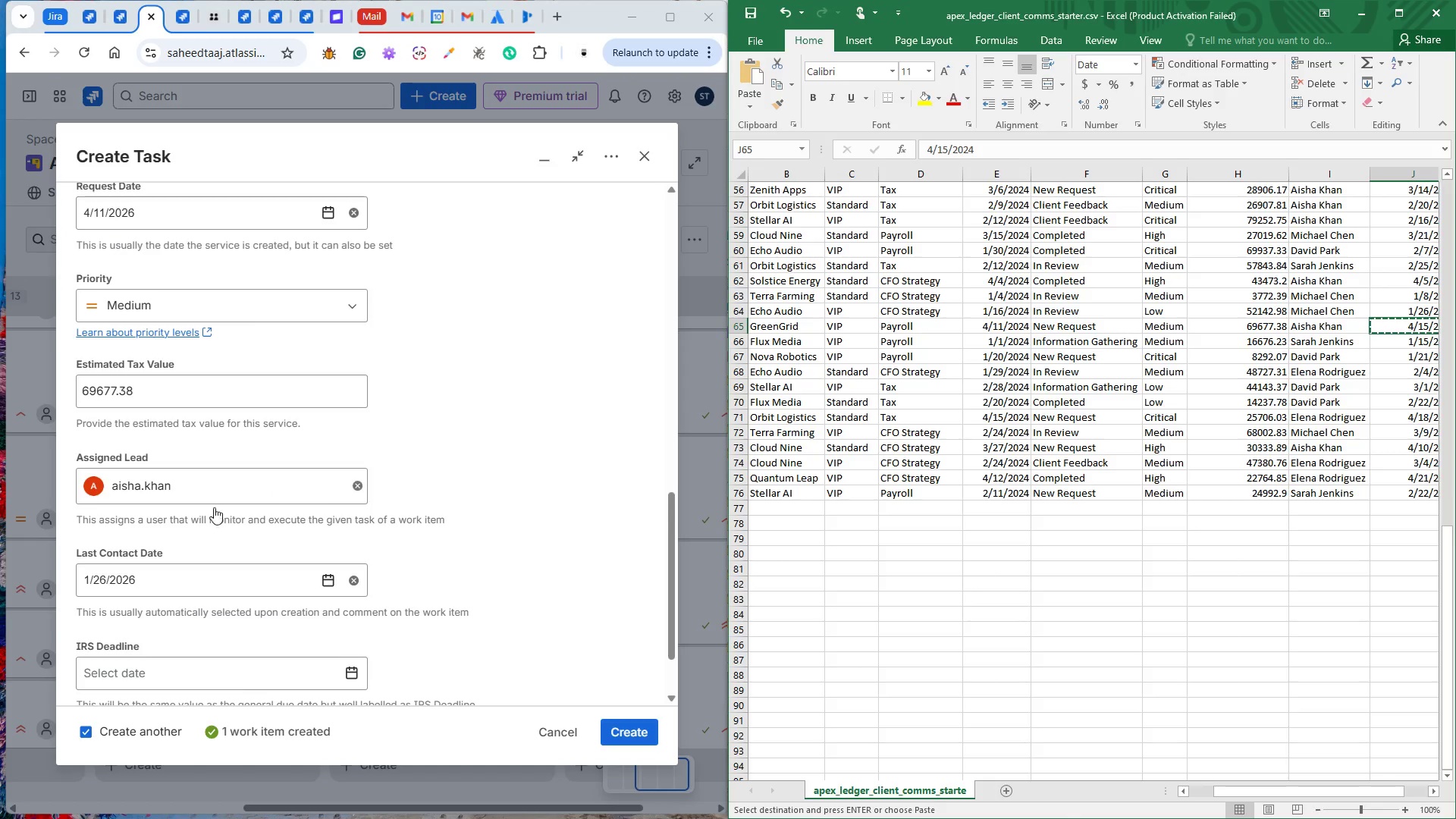 
left_click([136, 577])
 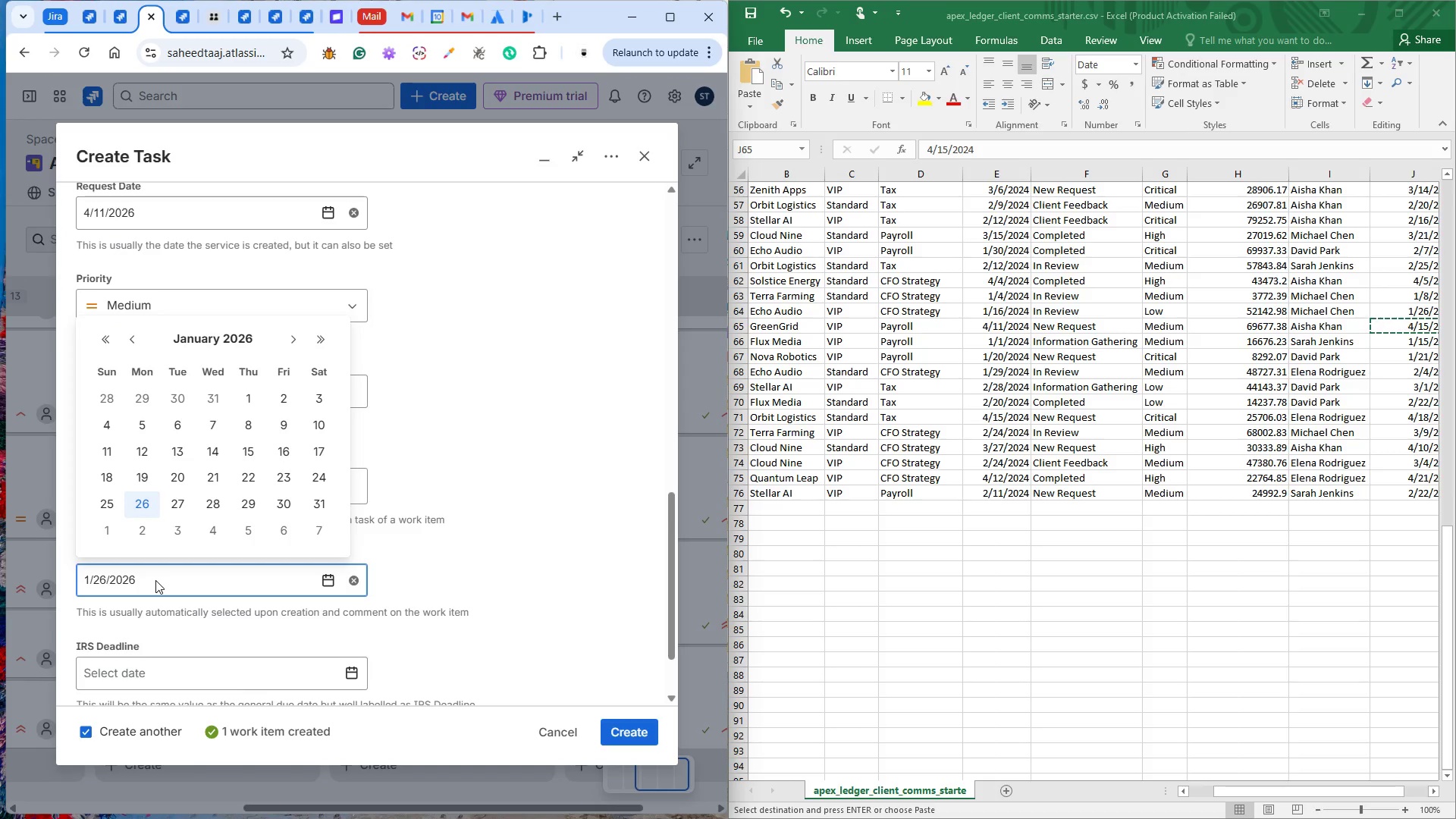 
key(Control+A)
 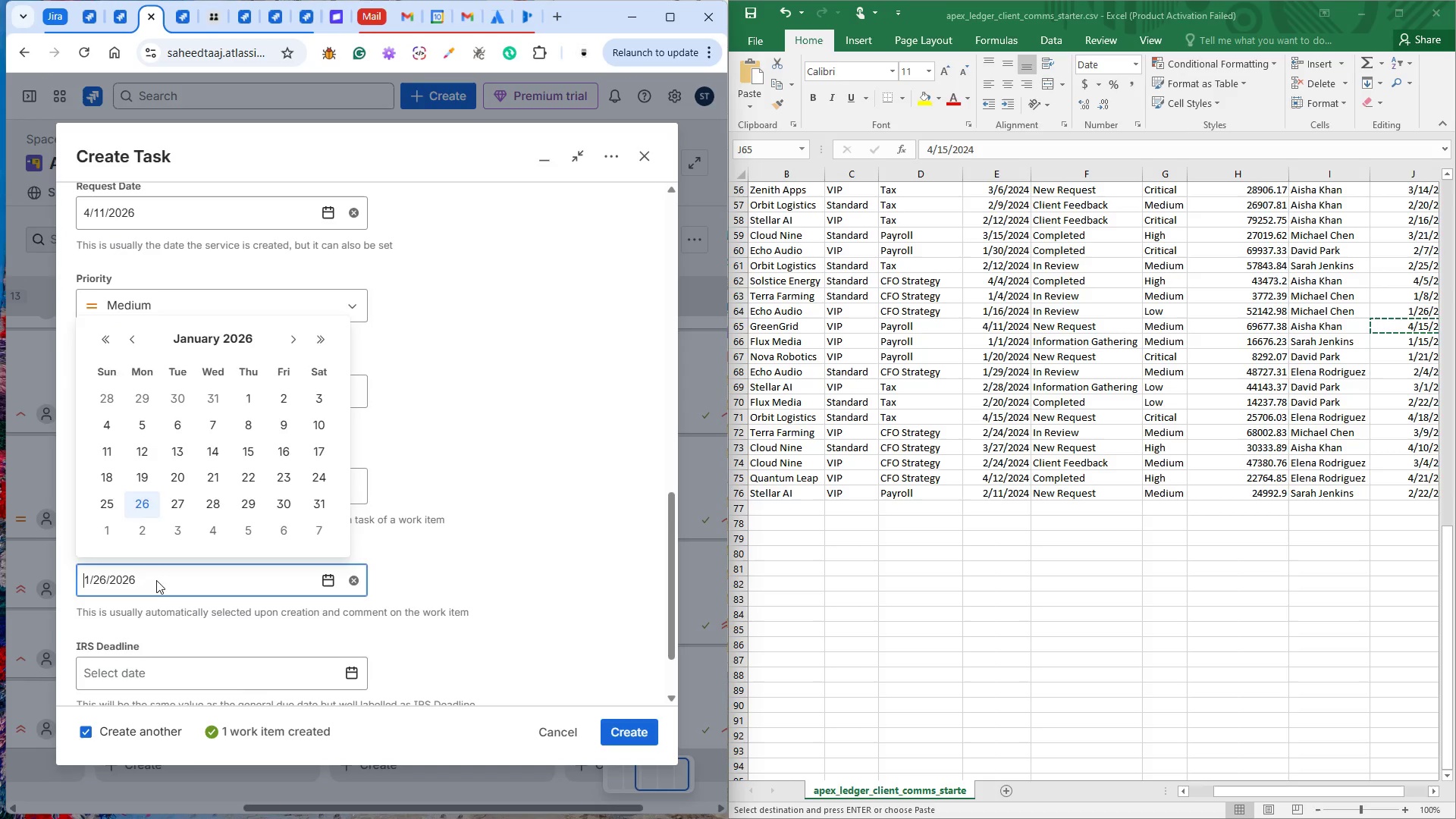 
double_click([156, 580])
 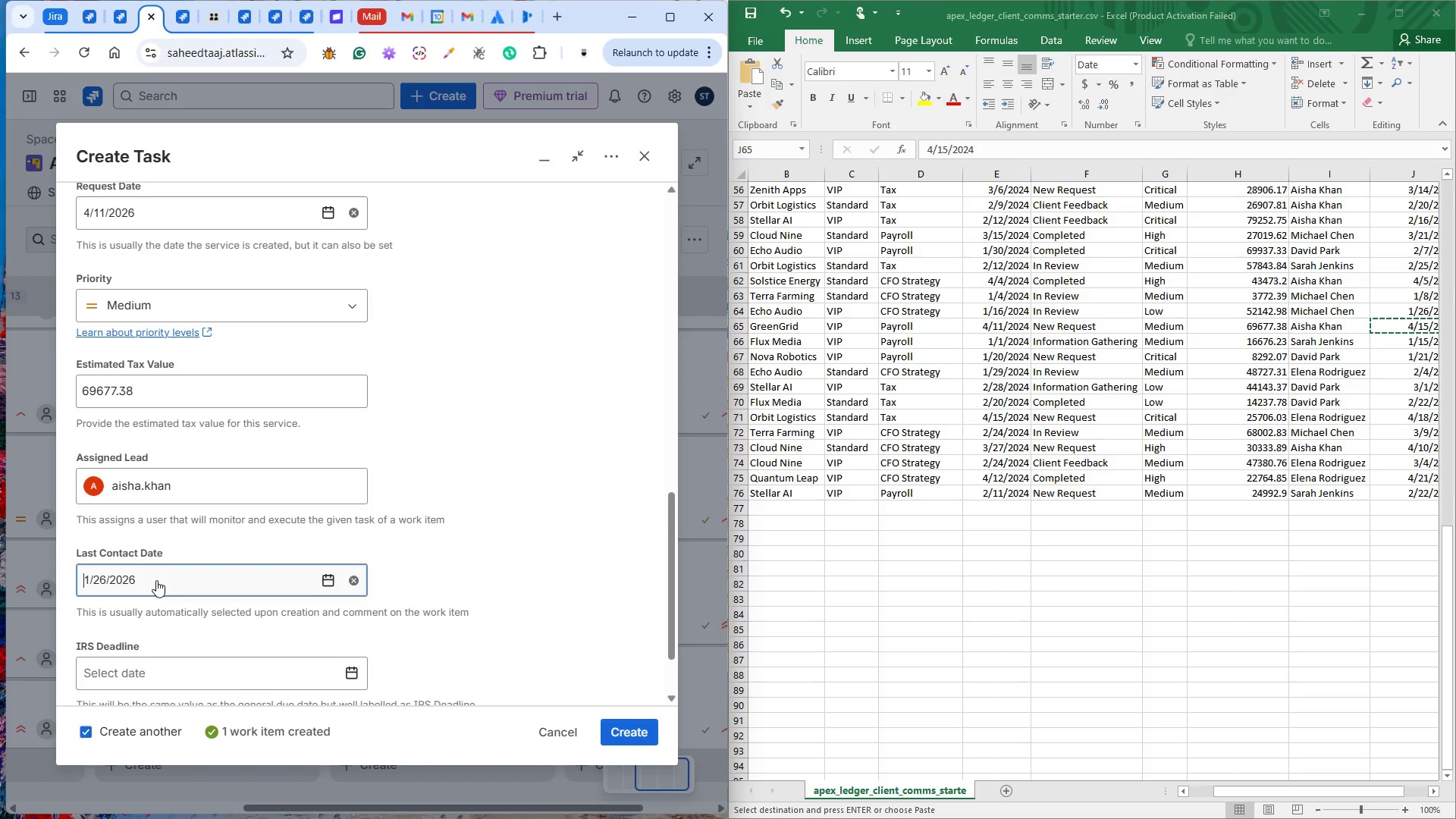 
triple_click([156, 580])
 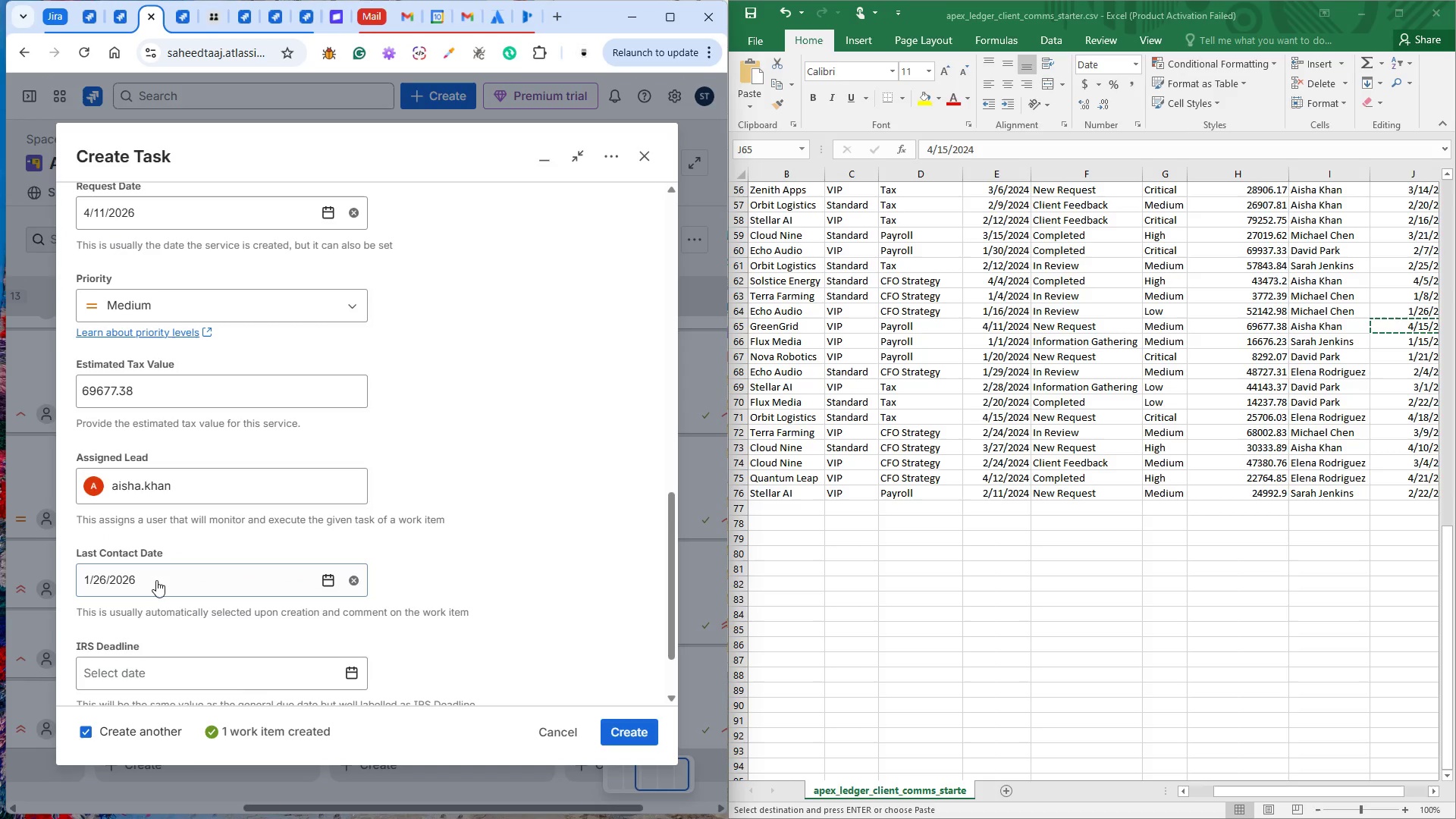 
triple_click([156, 580])
 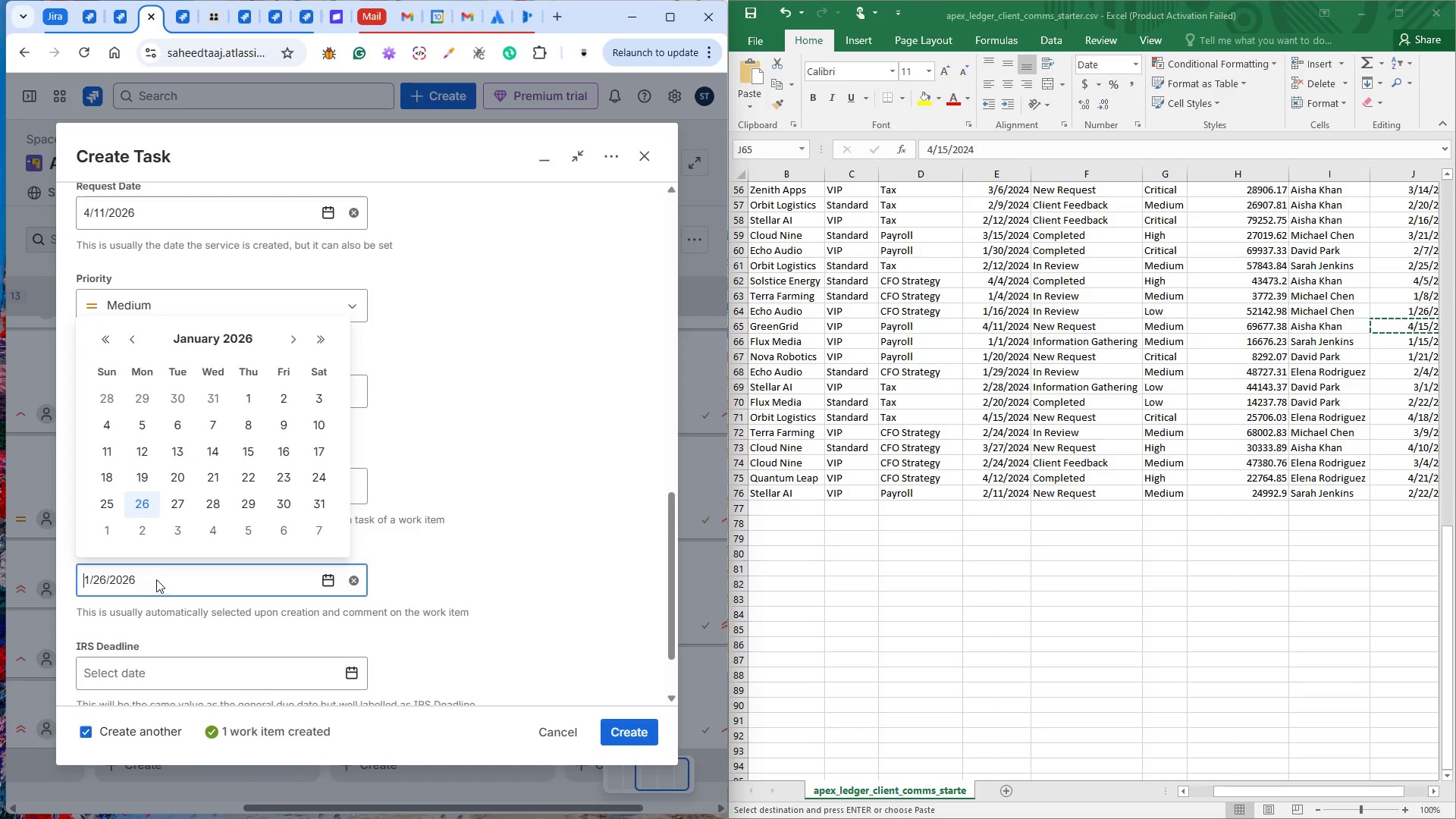 
key(Control+V)
 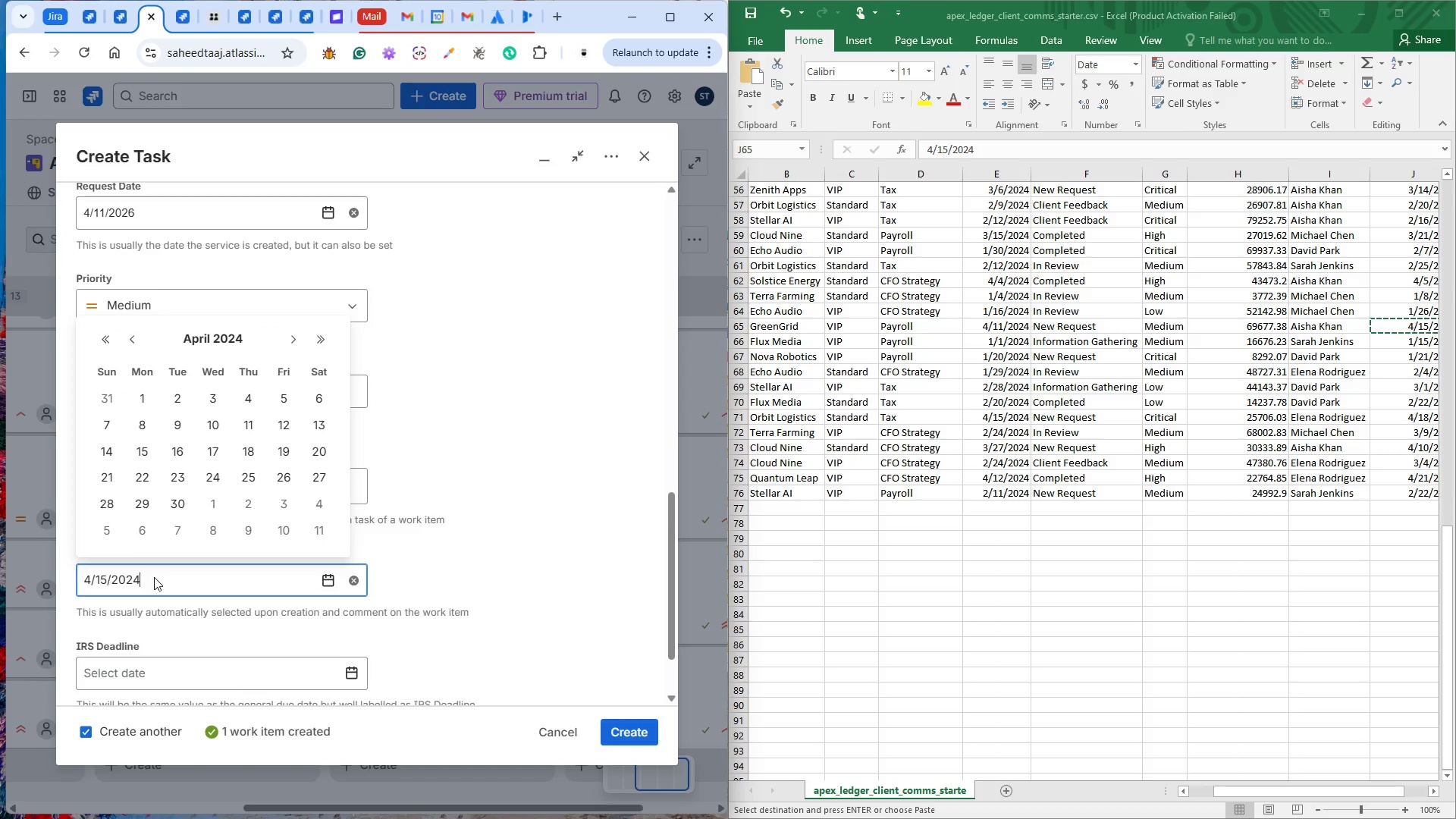 
key(Backspace)
 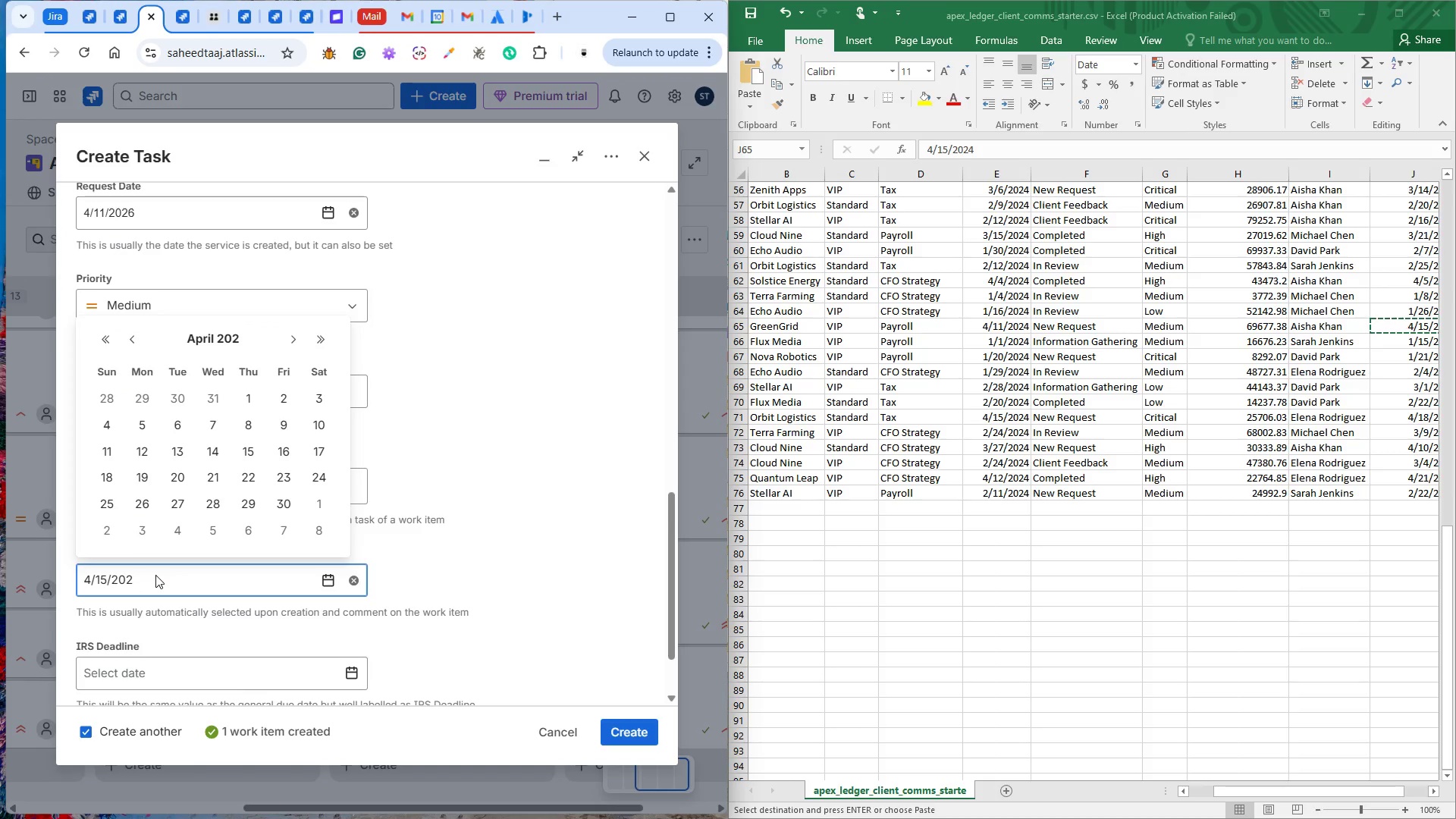 
key(6)
 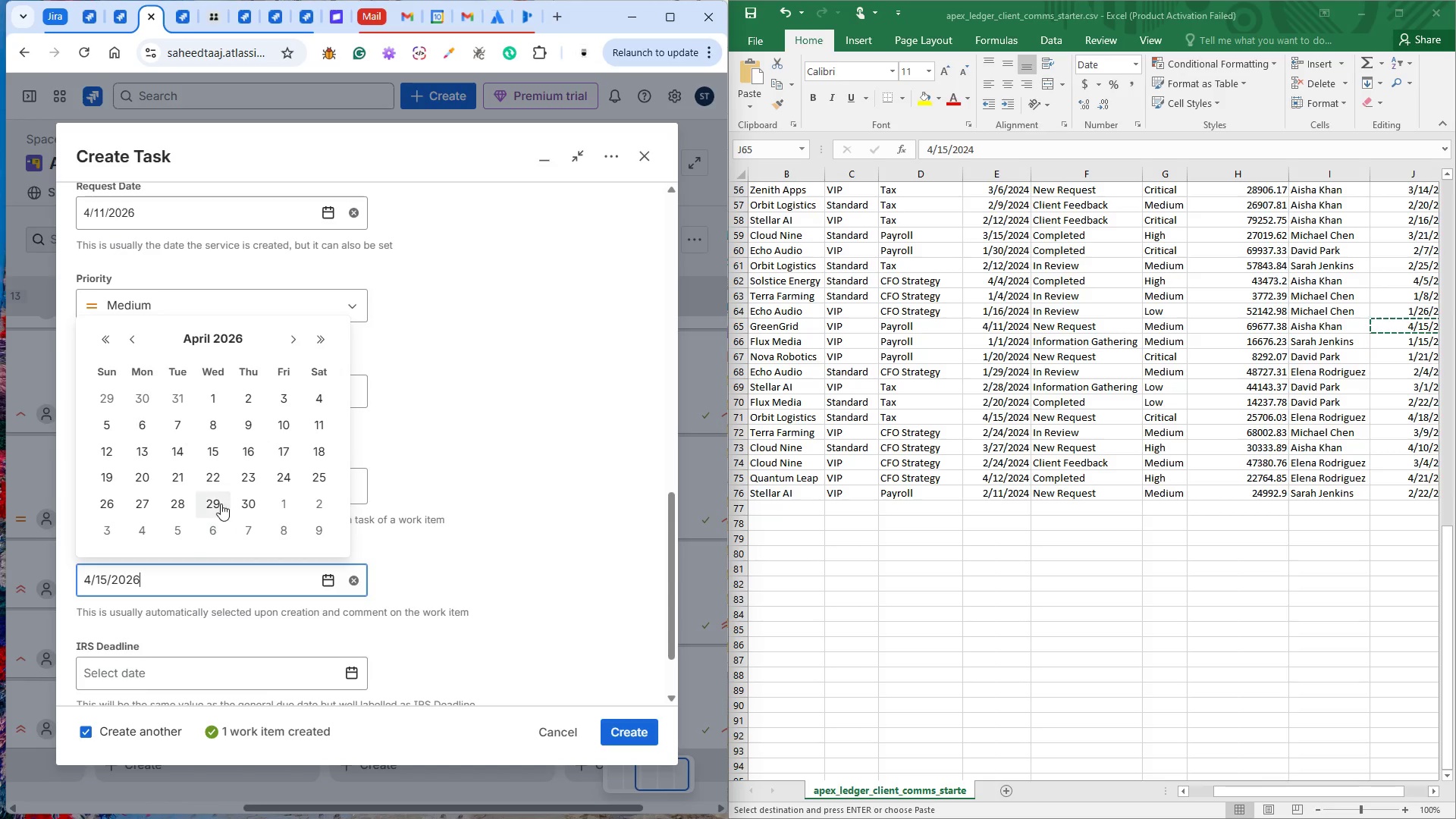 
left_click([209, 445])
 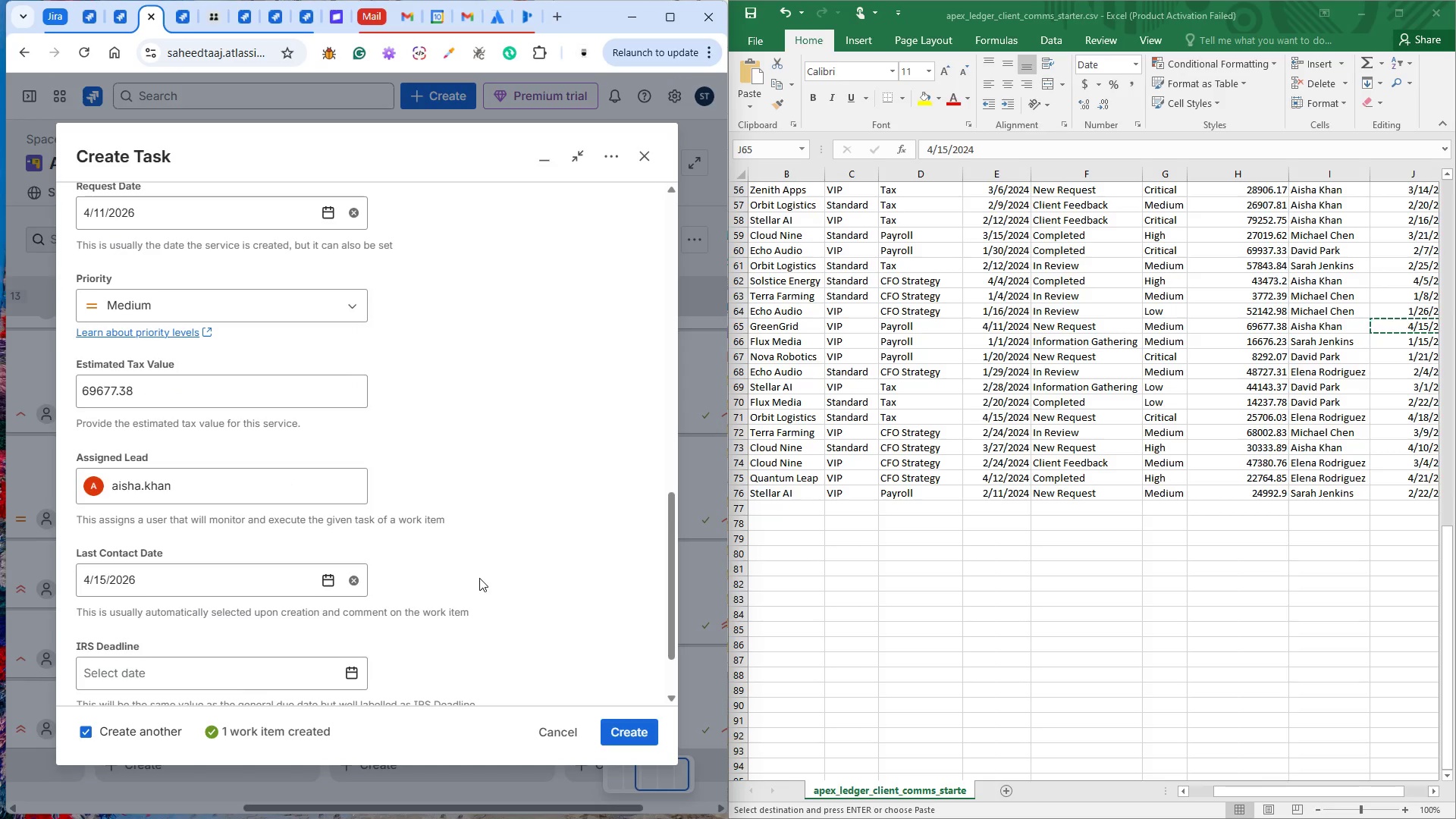 
scroll: coordinate [479, 578], scroll_direction: down, amount: 3.0
 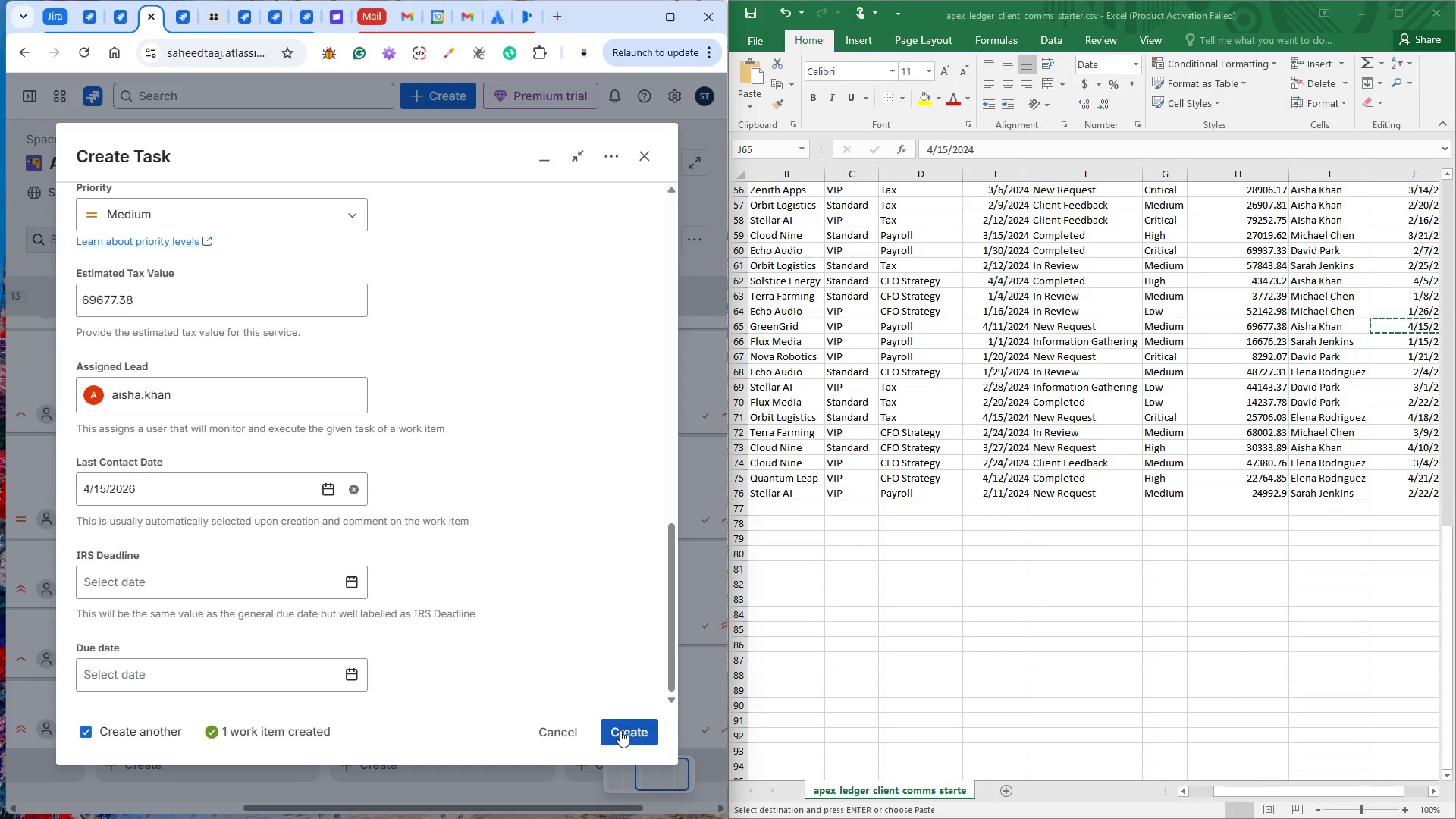 
left_click([620, 730])
 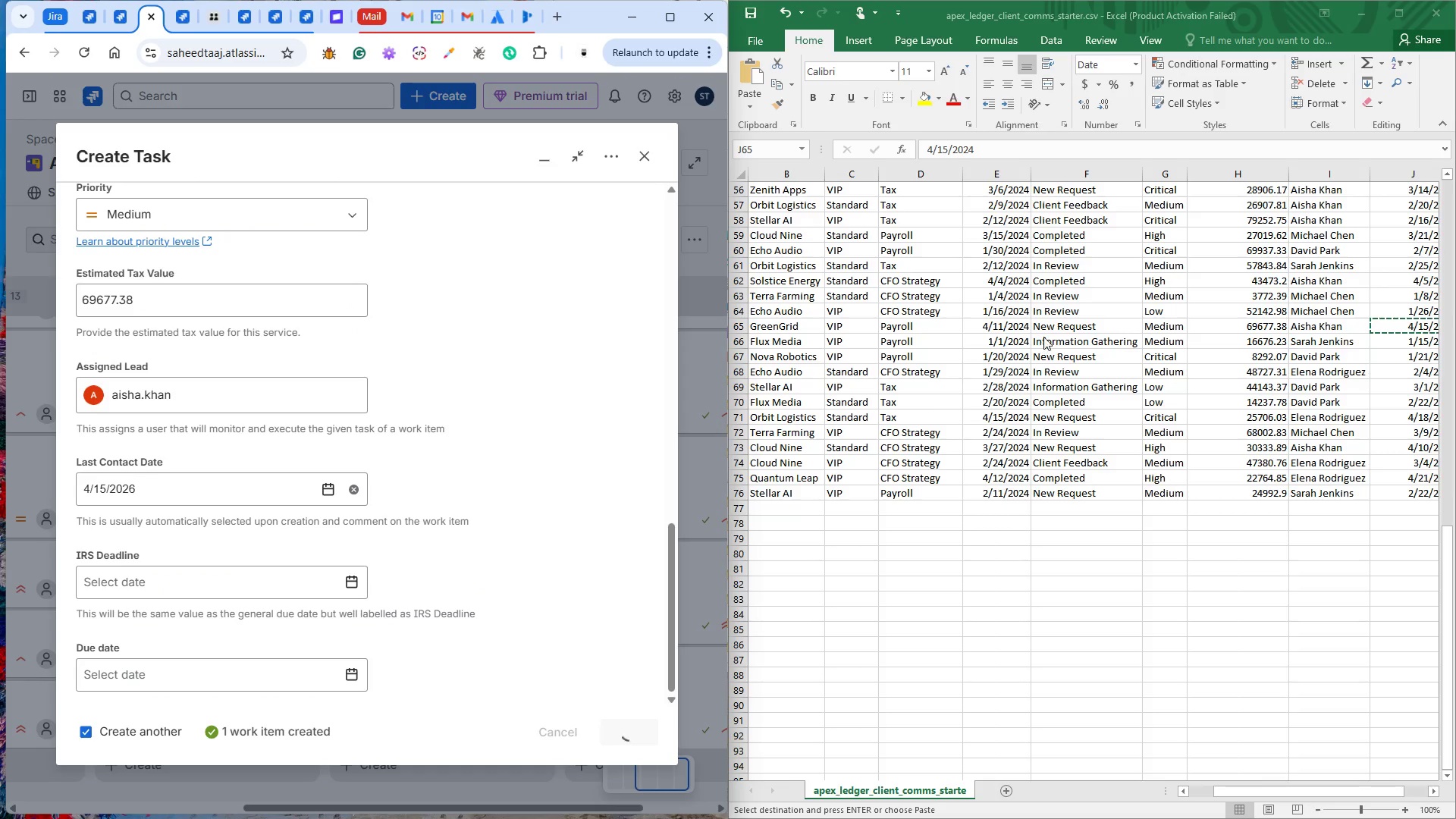 
left_click([1049, 336])
 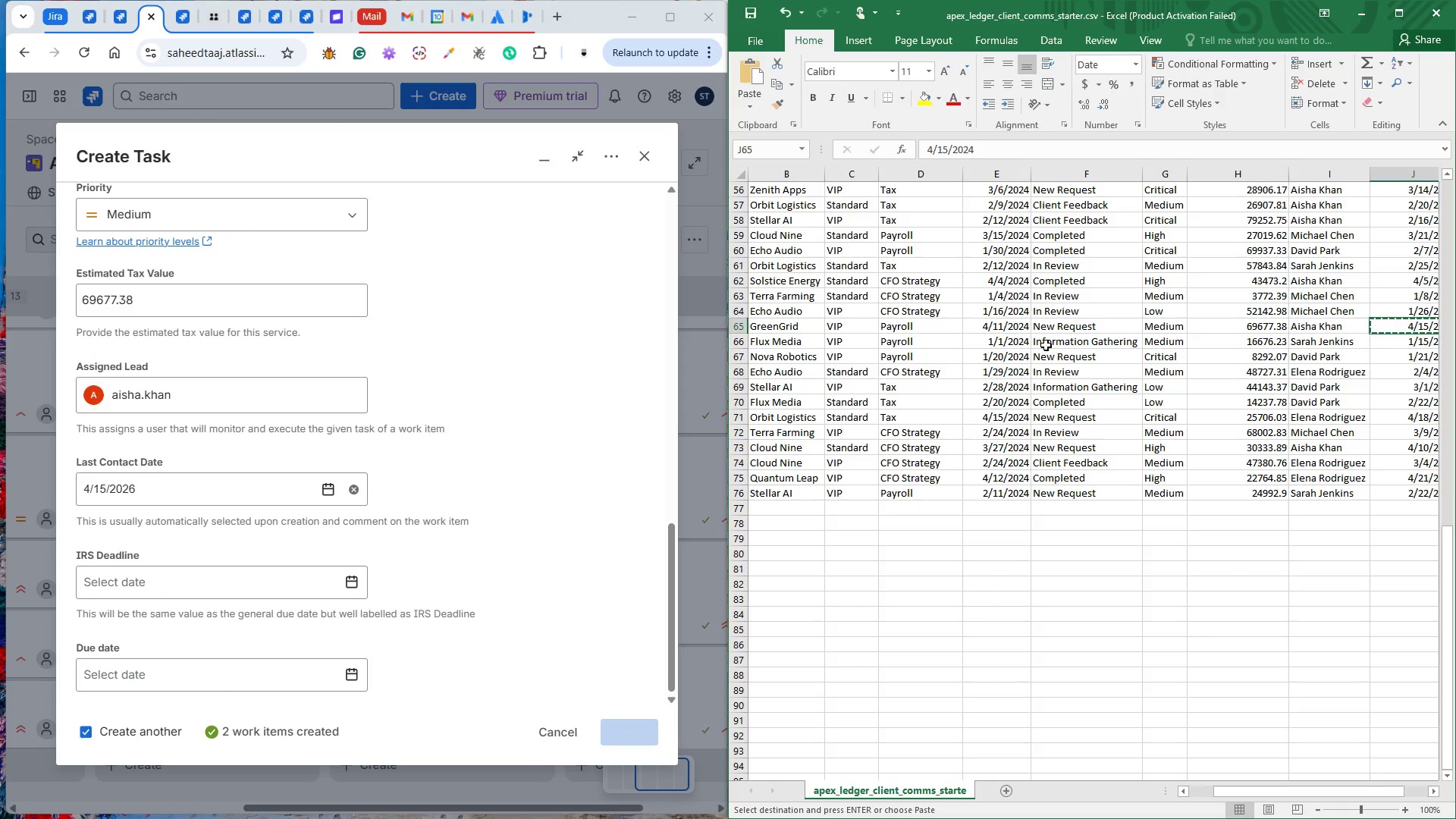 
double_click([1046, 345])
 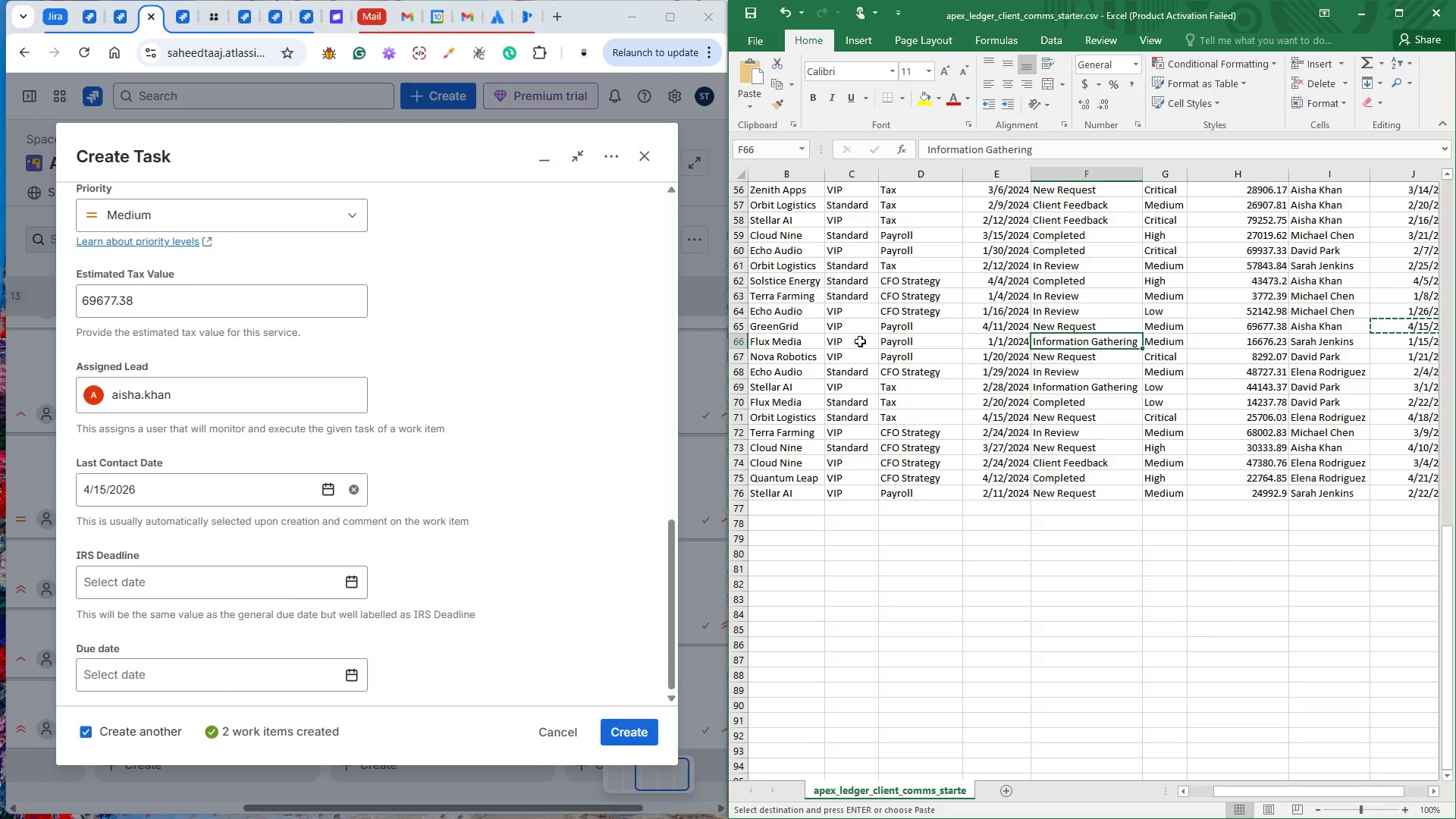 
left_click([801, 341])
 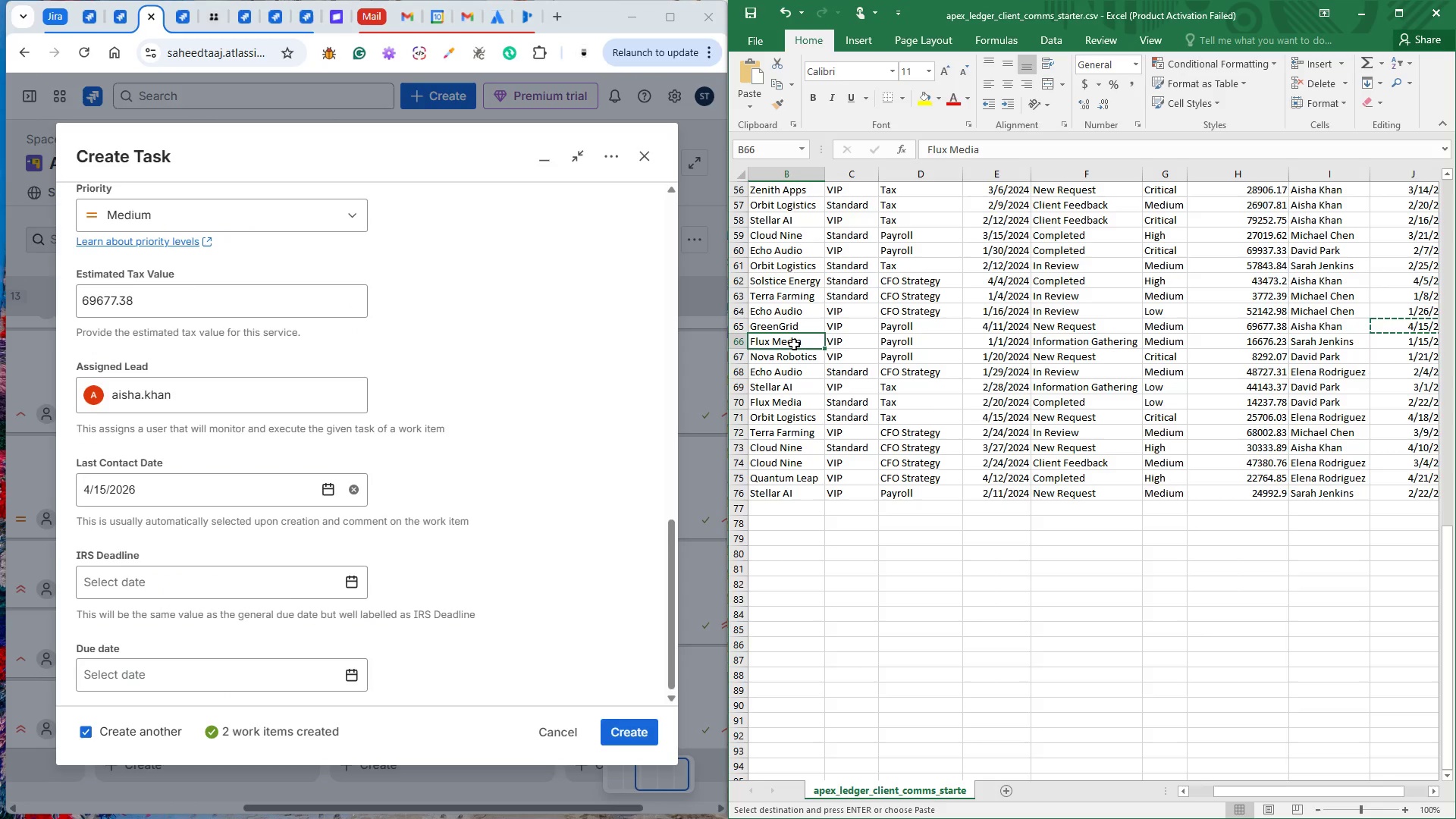 
key(Control+C)
 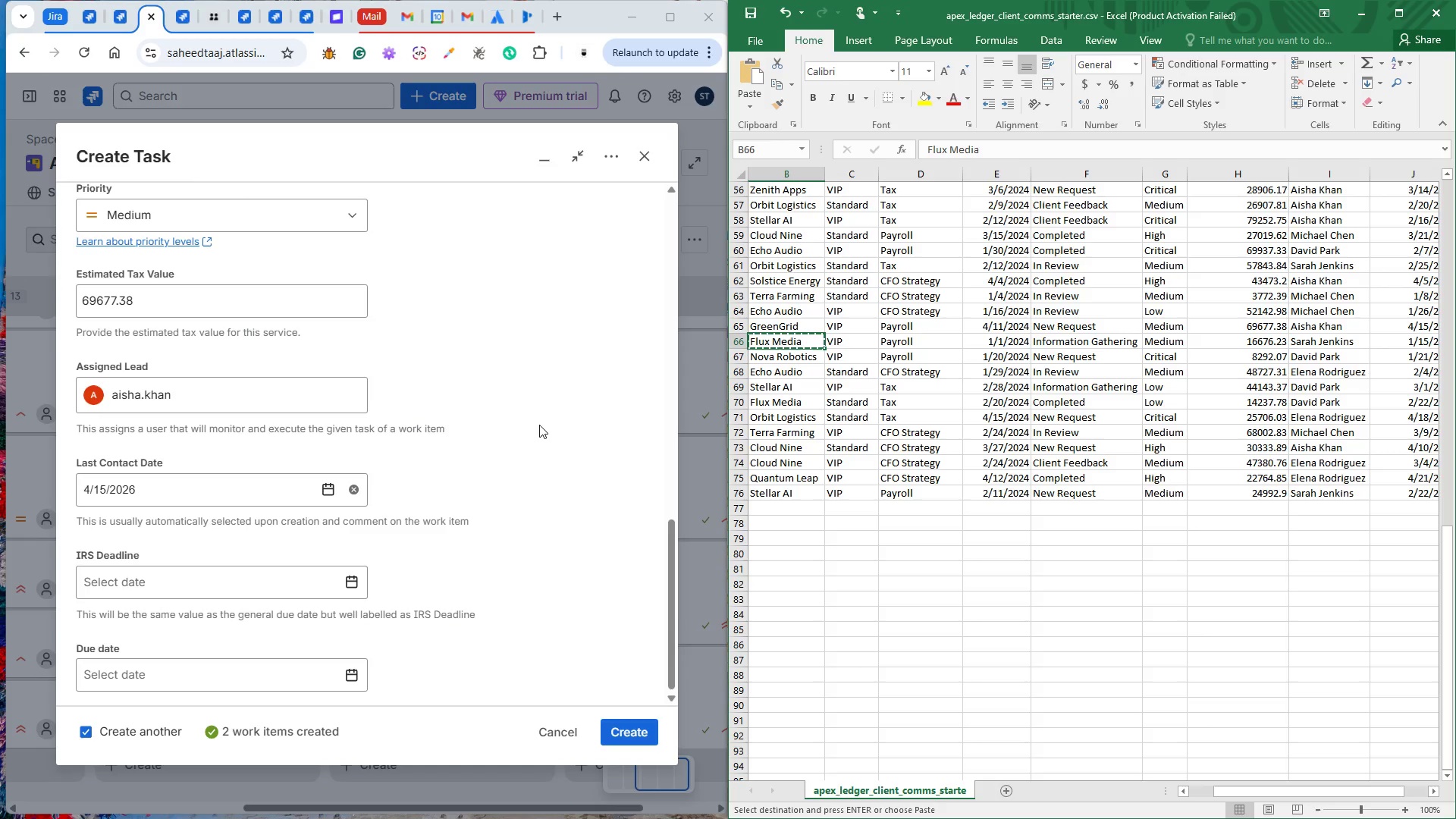 
scroll: coordinate [539, 425], scroll_direction: up, amount: 3.0
 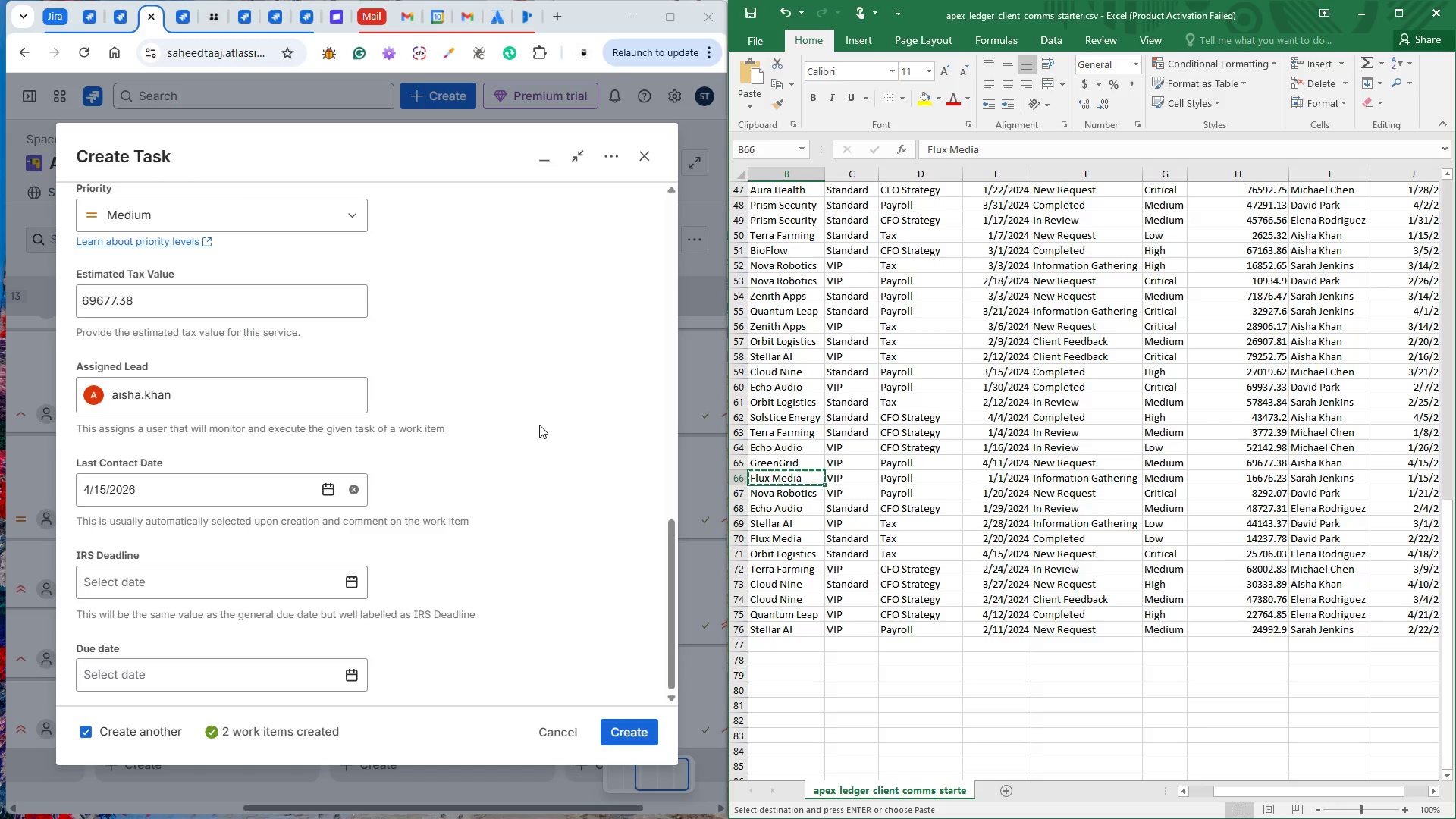 
left_click([539, 425])
 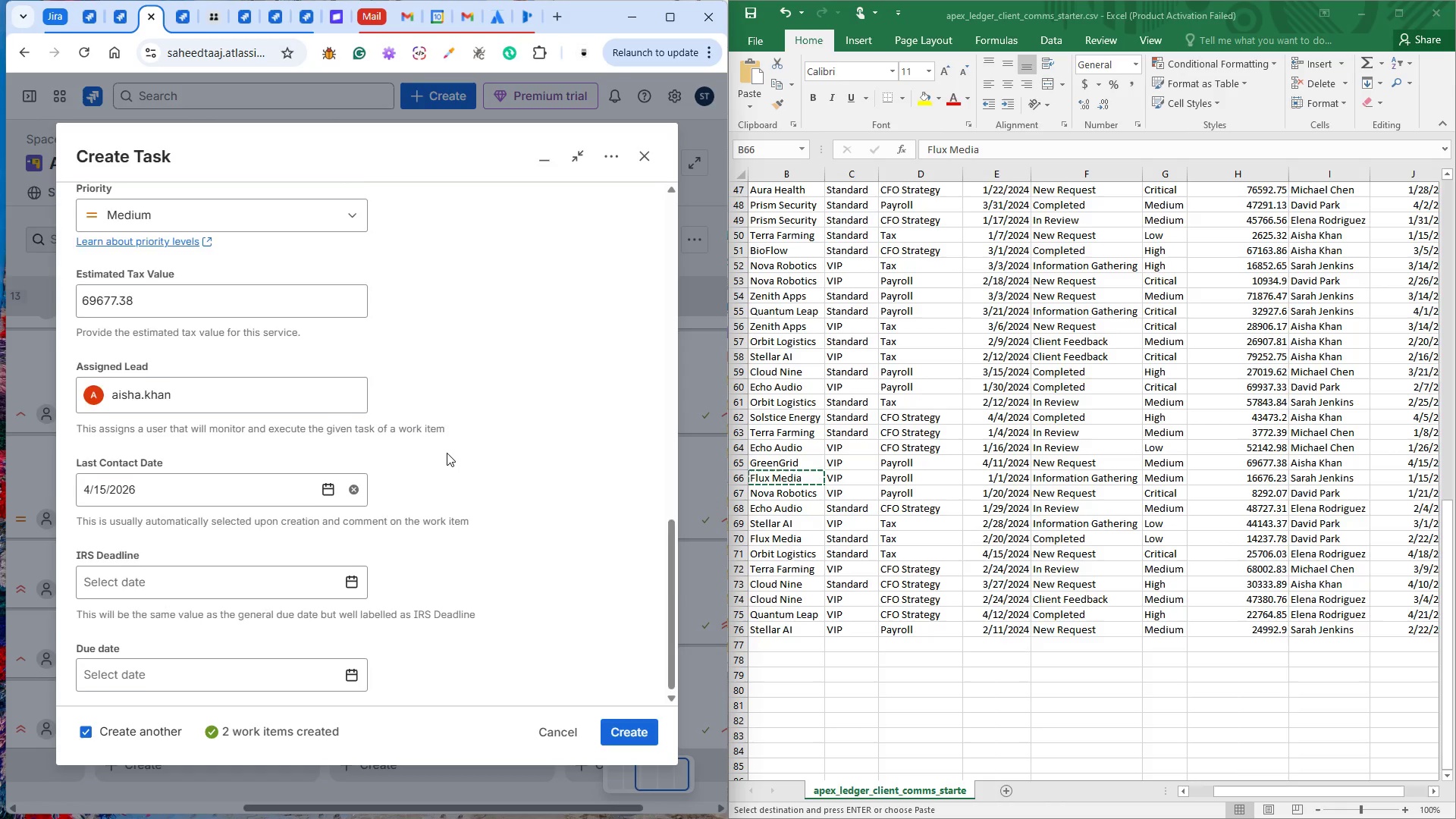 
scroll: coordinate [395, 453], scroll_direction: up, amount: 11.0
 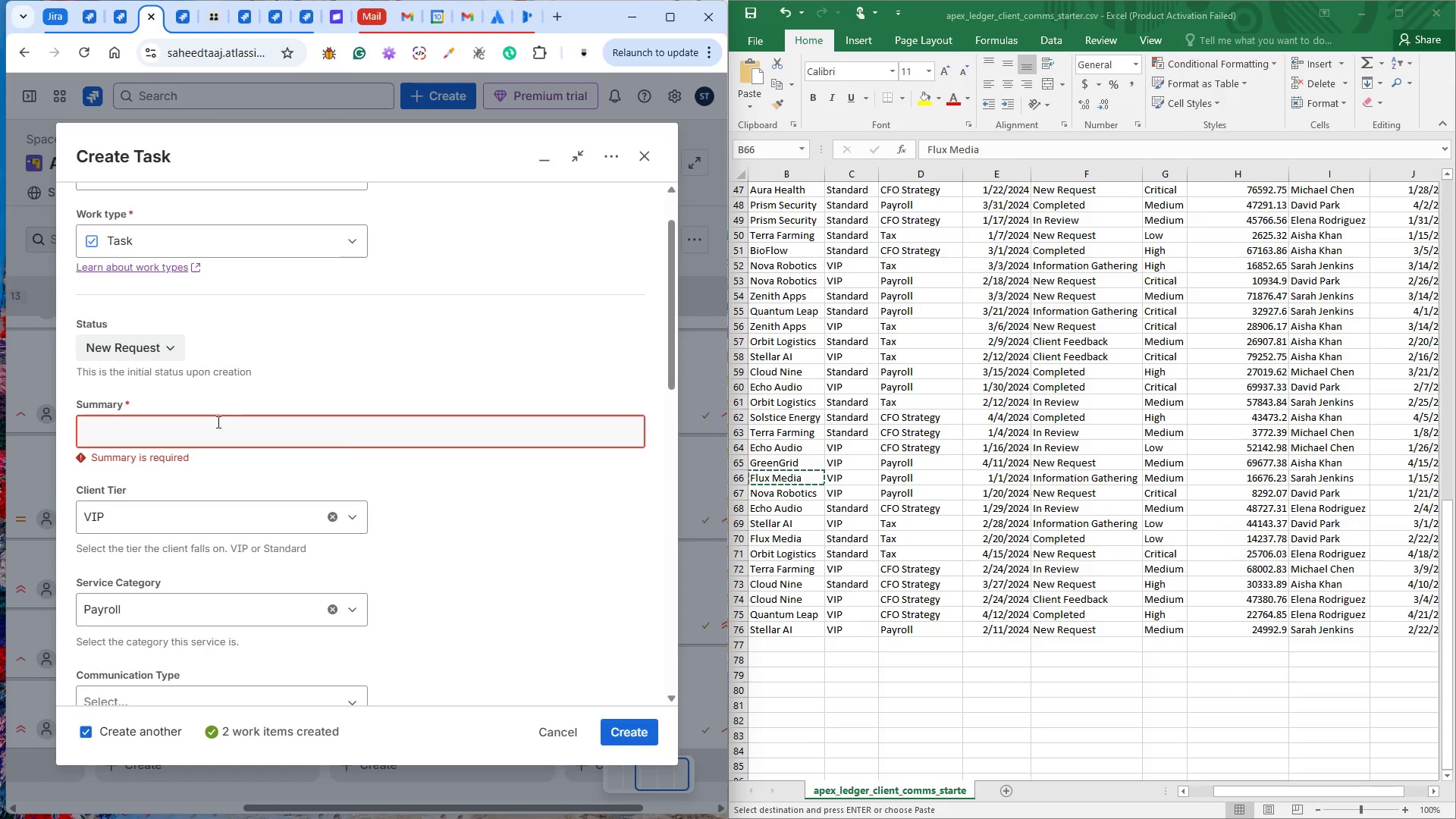 
left_click([211, 418])
 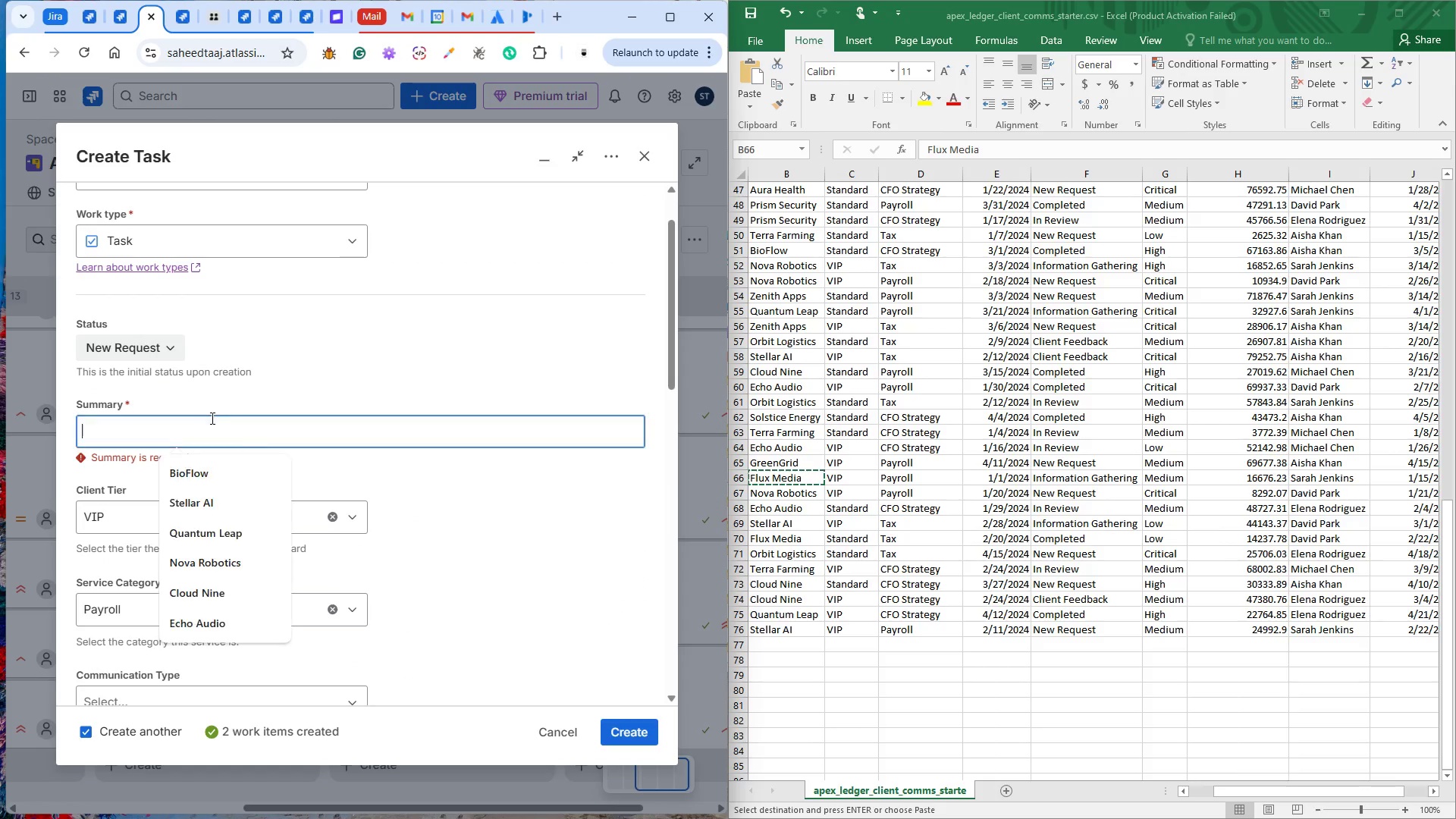 
key(Control+V)
 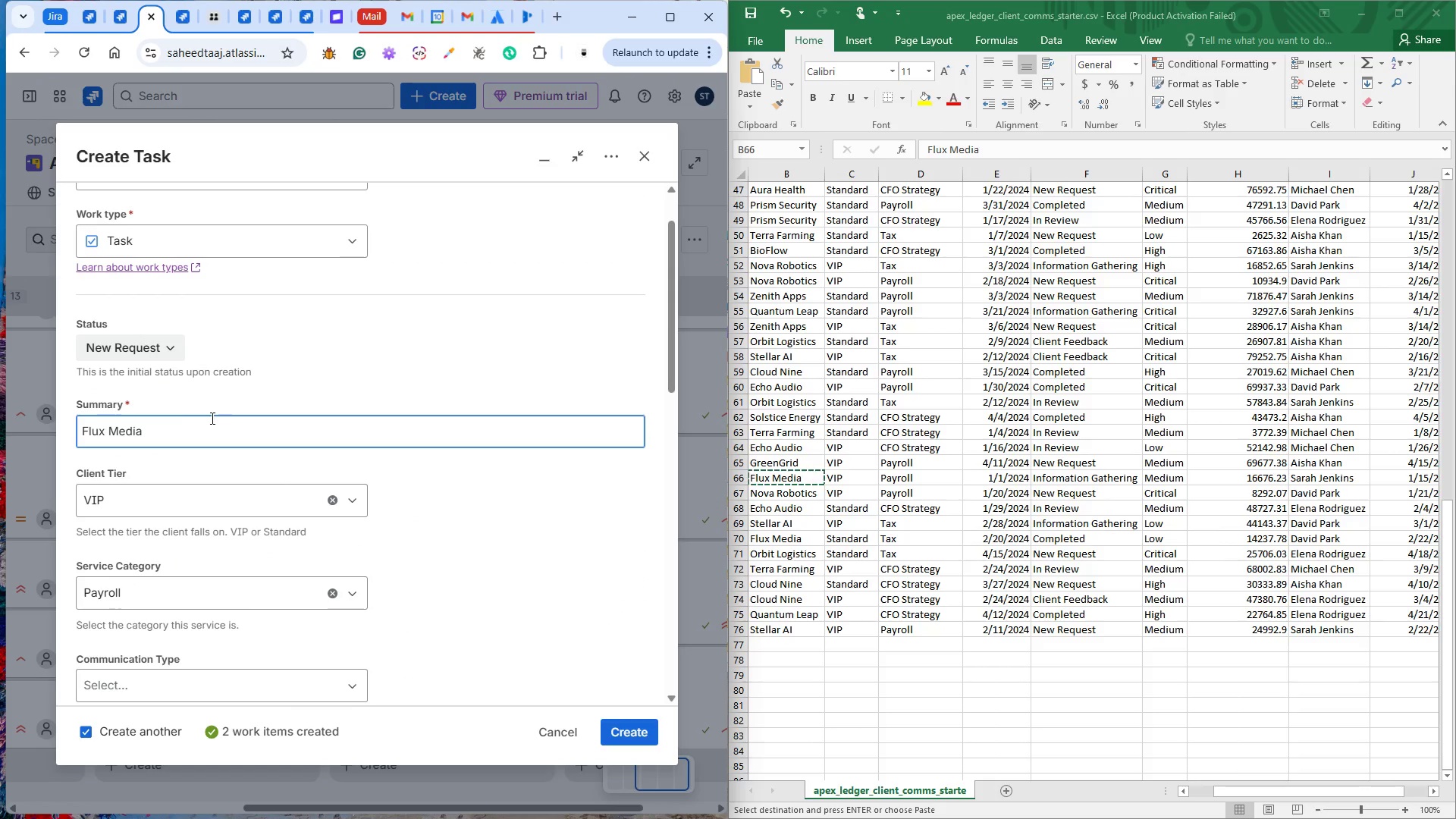 
left_click([136, 350])
 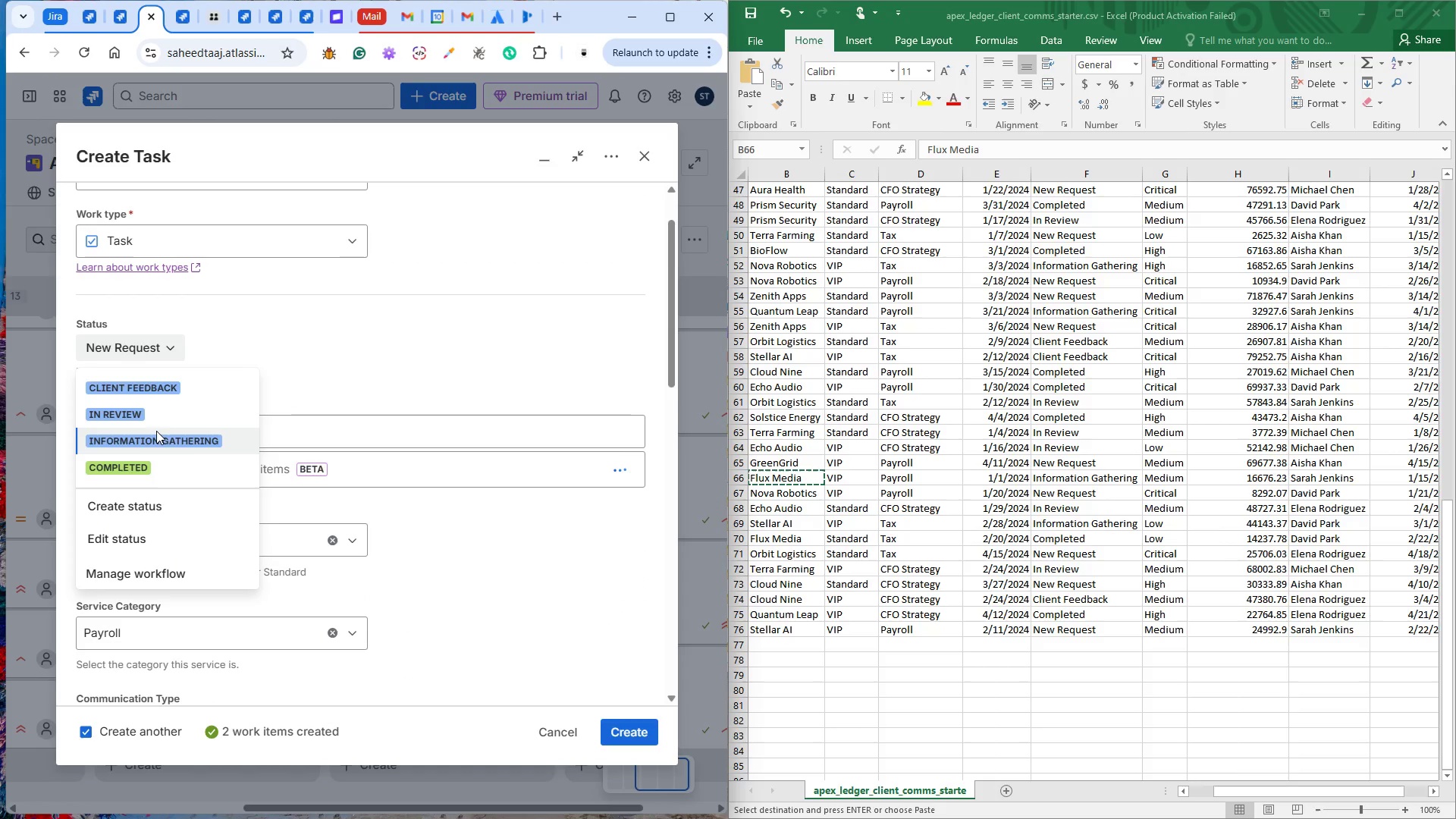 
left_click([158, 434])
 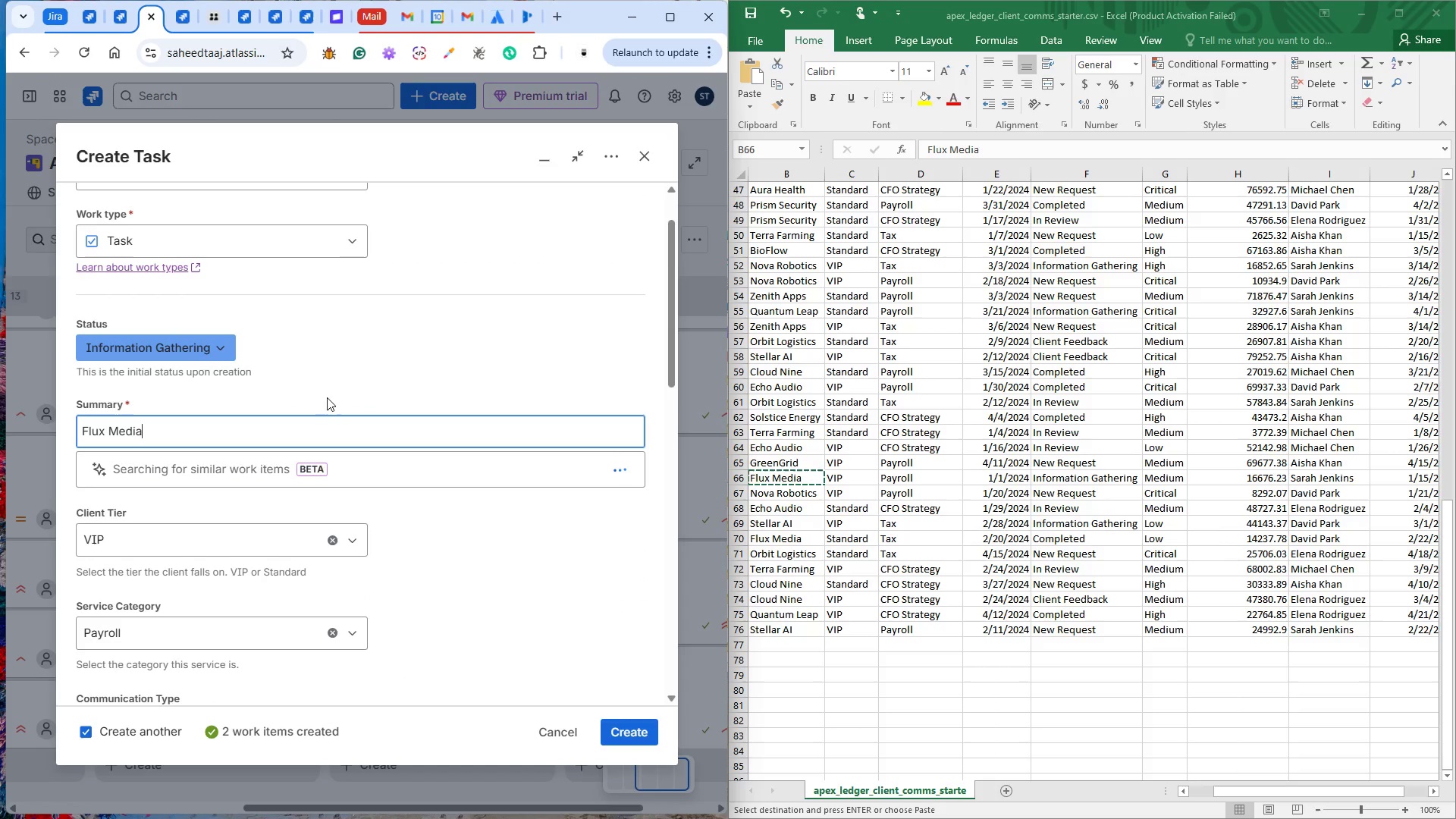 
left_click([356, 388])
 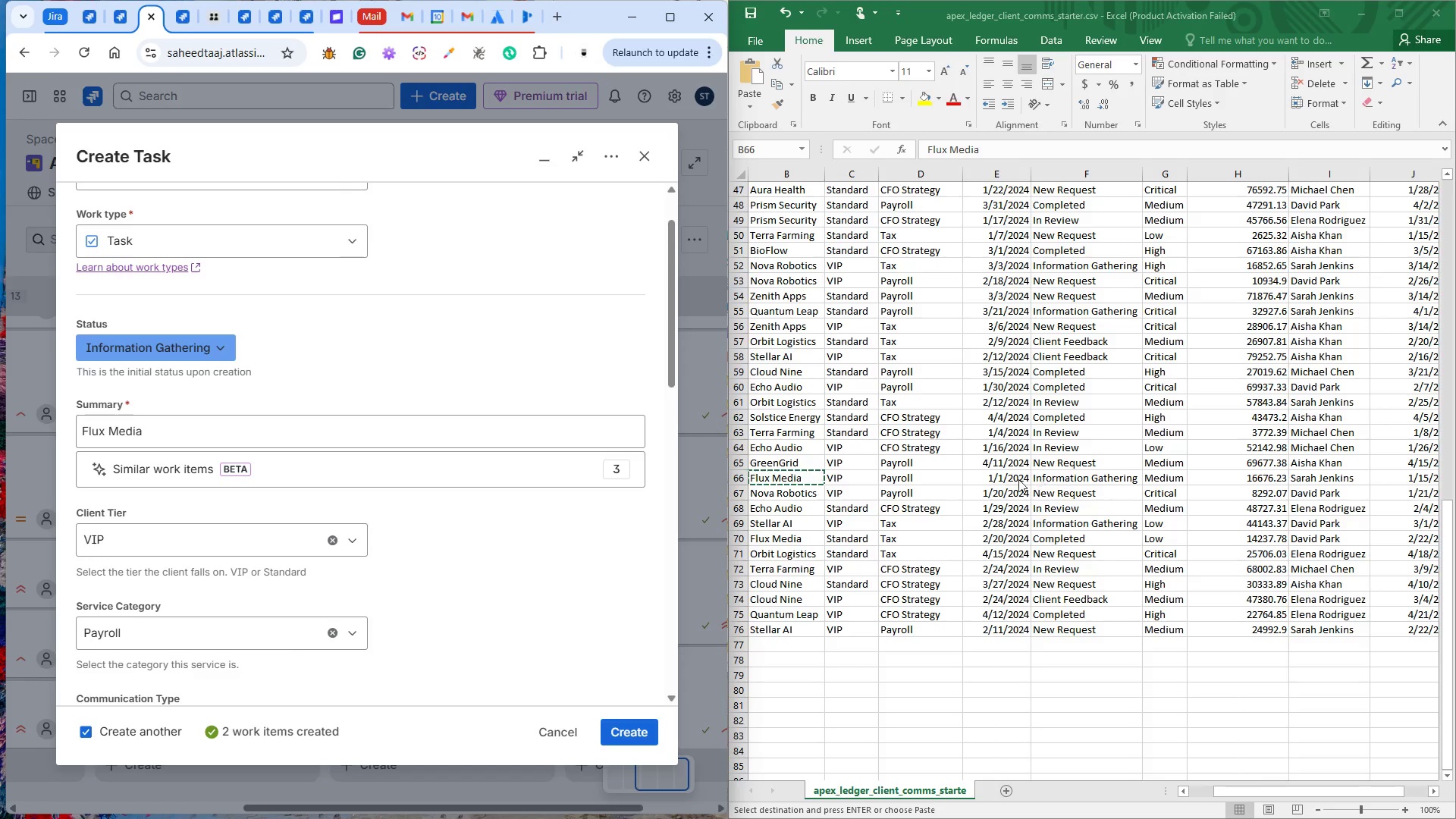 
double_click([995, 474])
 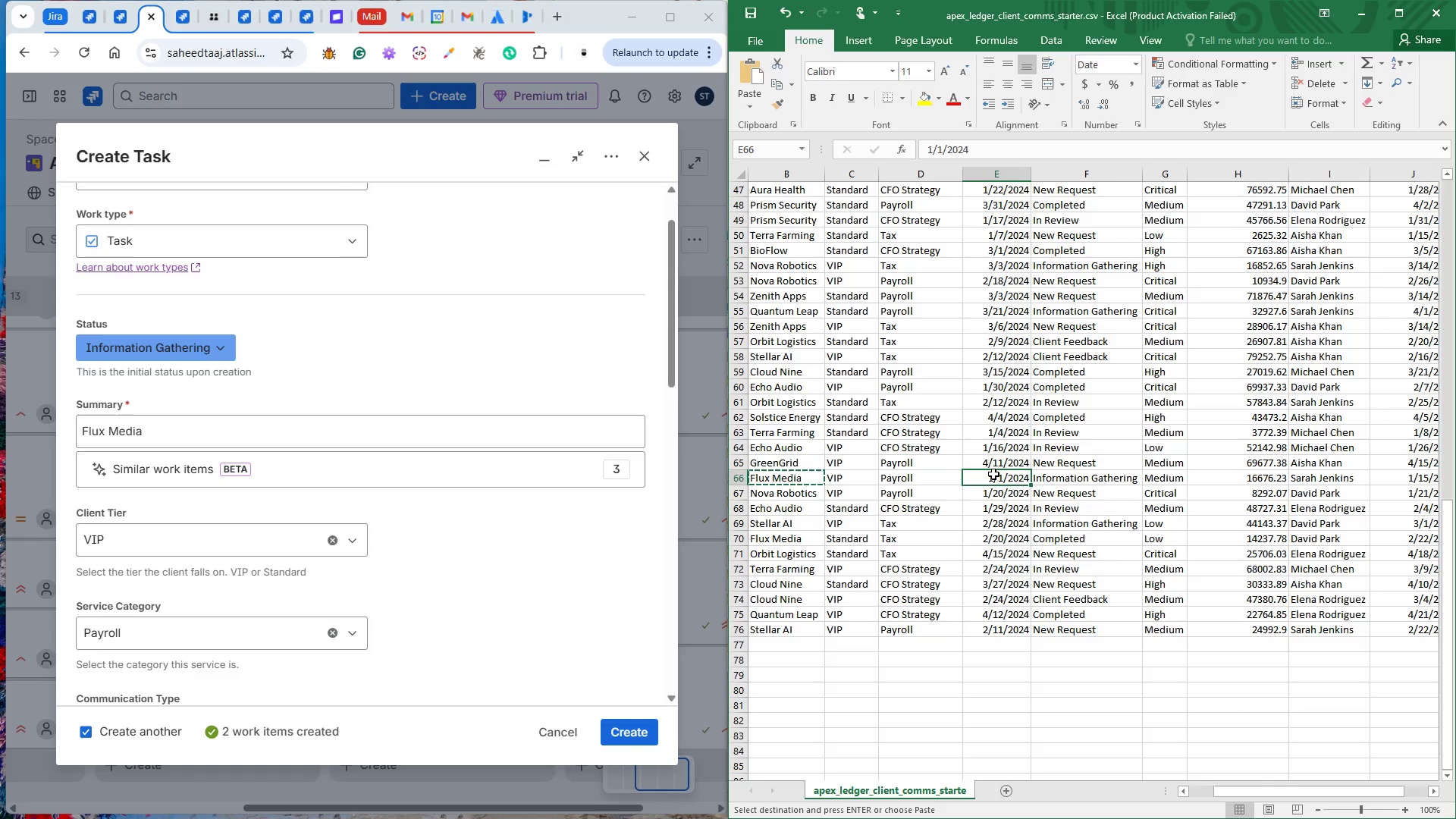 
key(Control+C)
 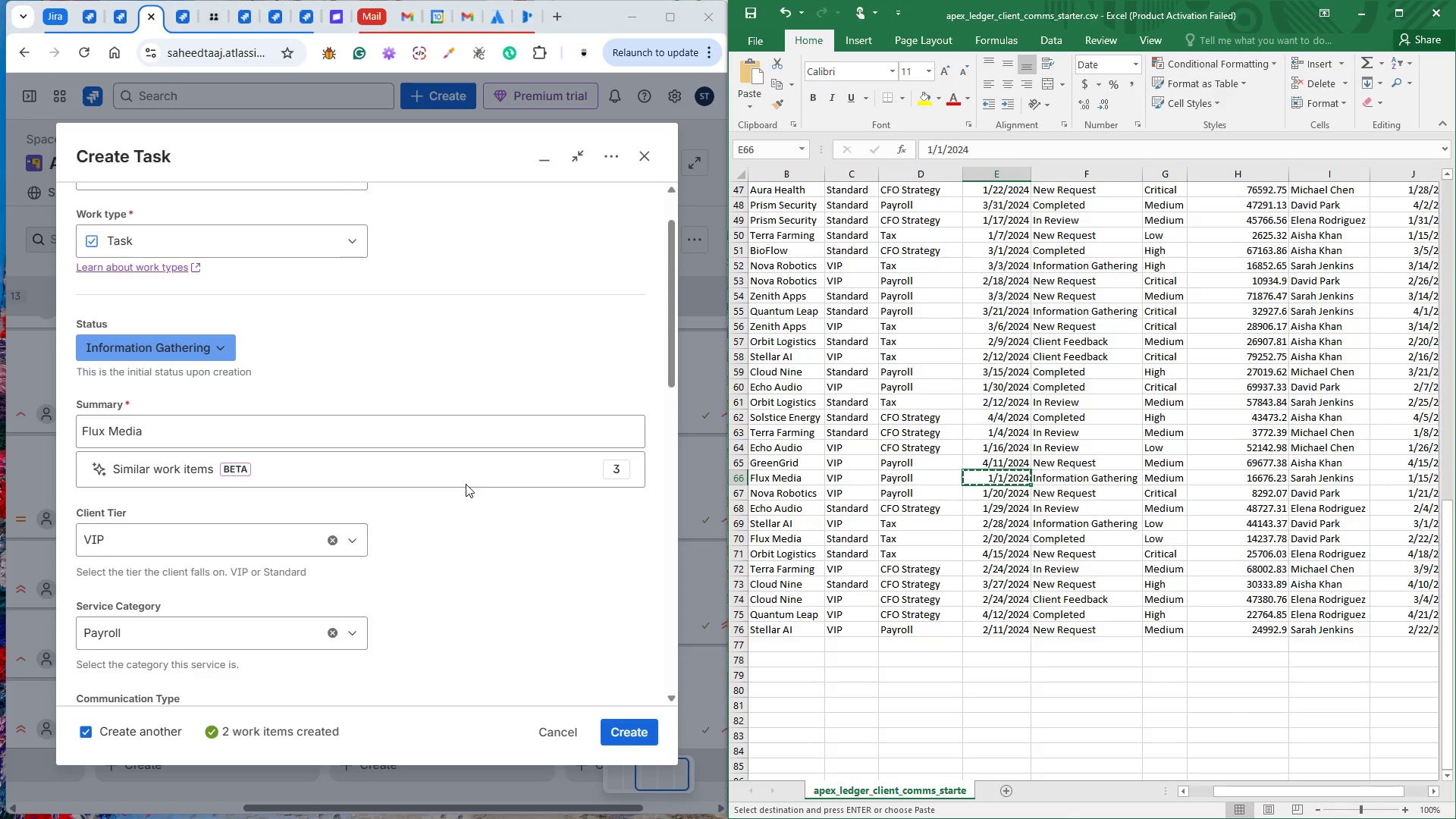 
scroll: coordinate [358, 583], scroll_direction: down, amount: 3.0
 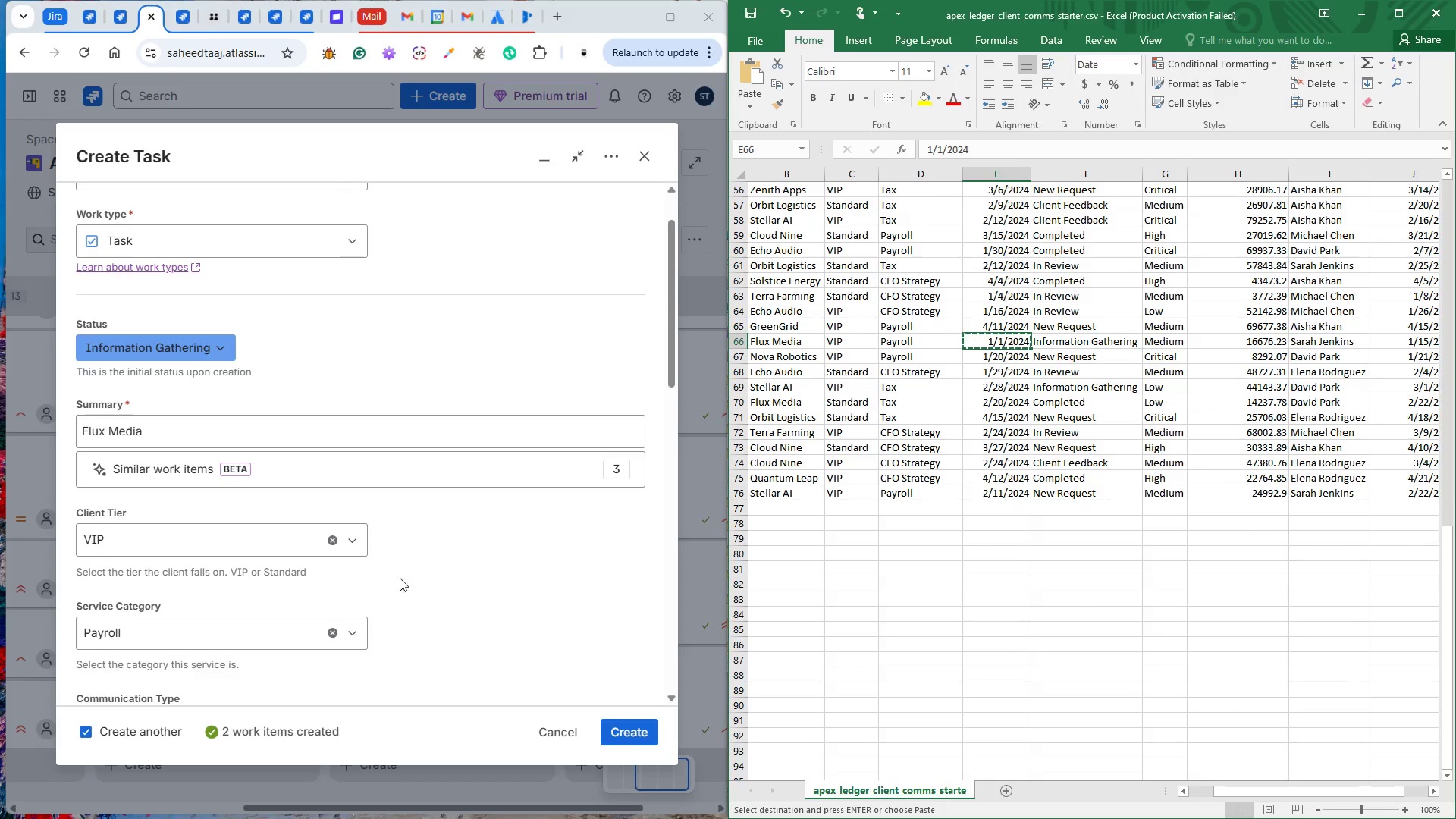 
left_click([418, 578])
 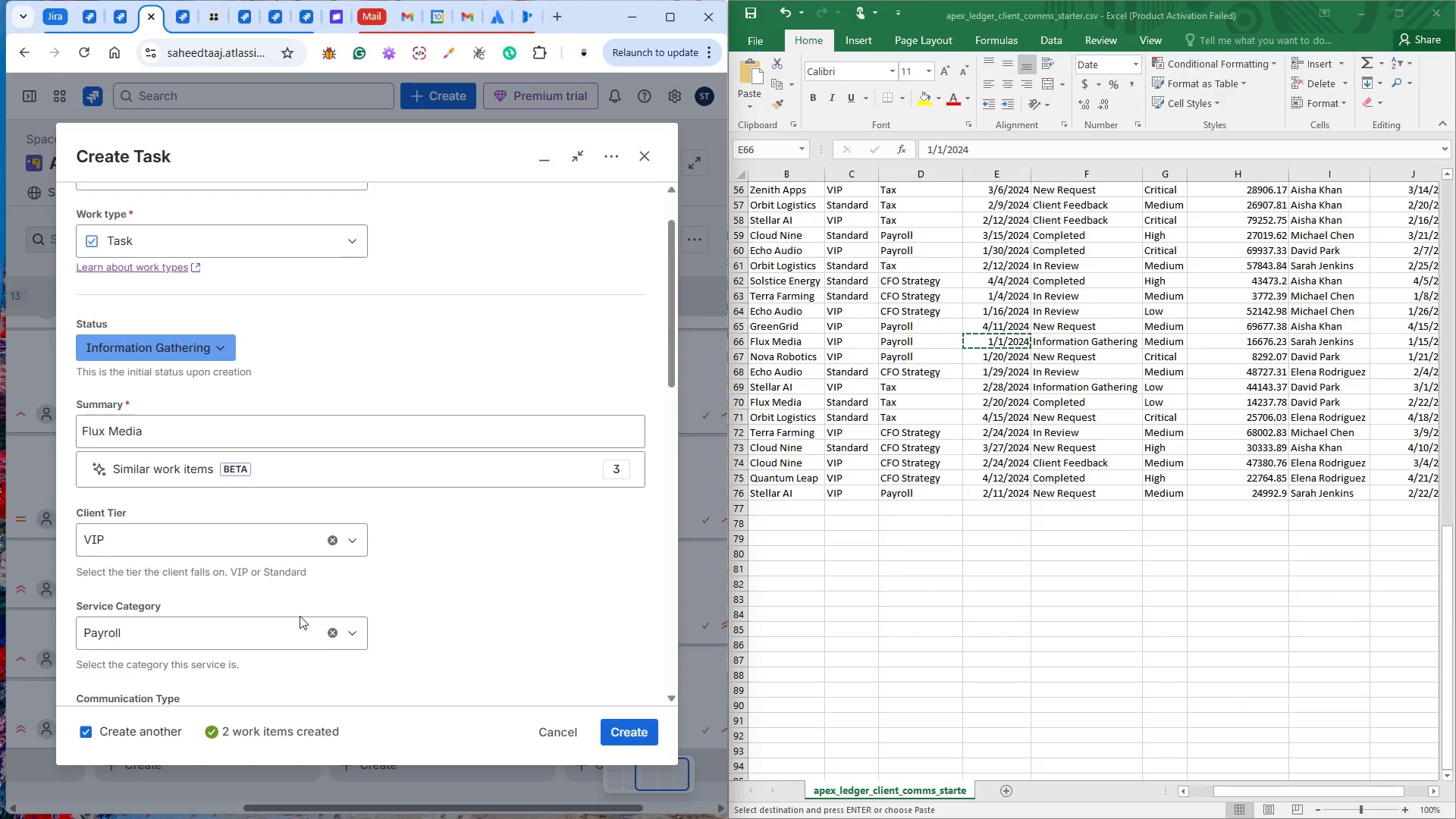 
scroll: coordinate [216, 458], scroll_direction: down, amount: 9.0
 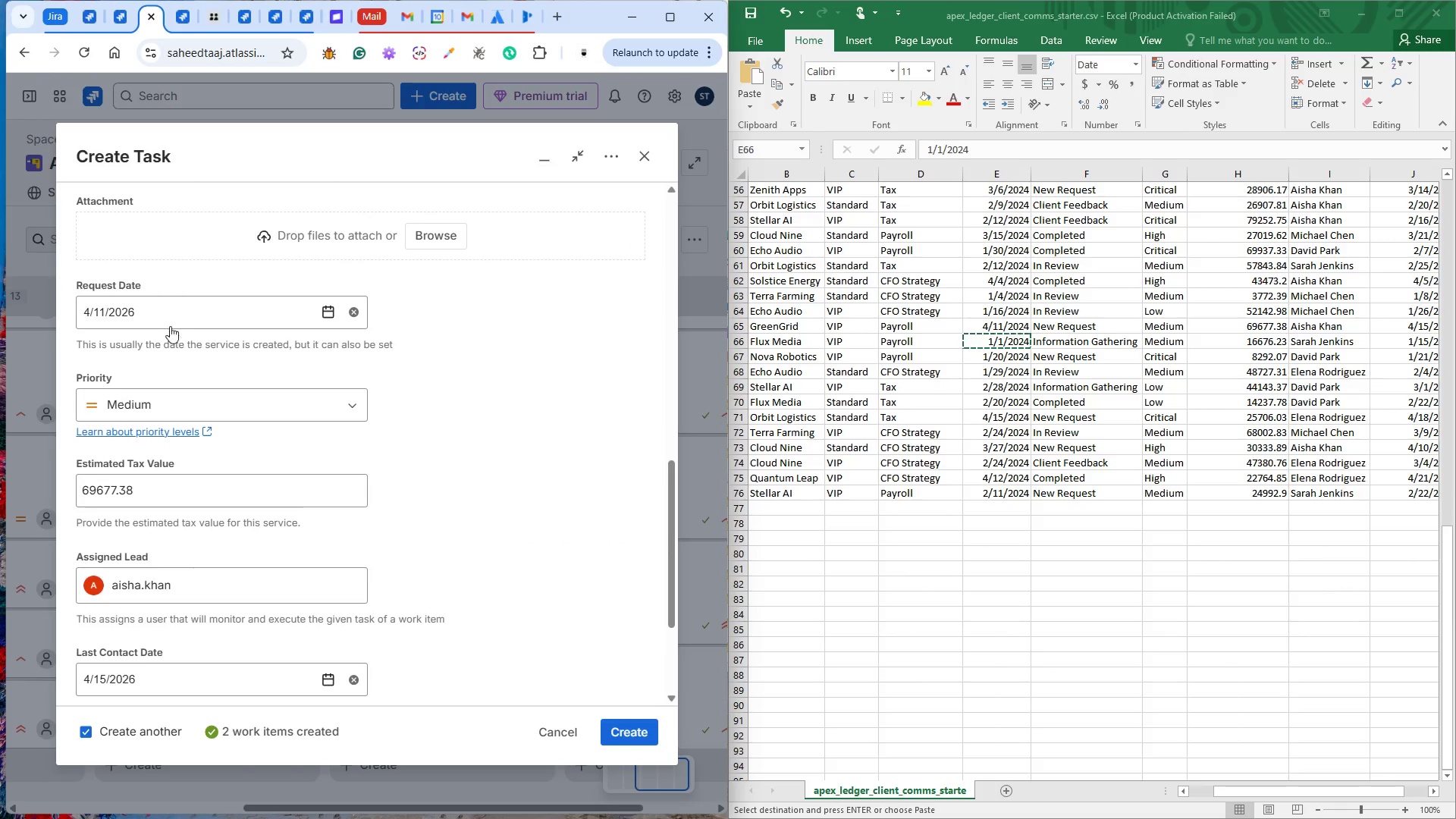 
left_click([166, 303])
 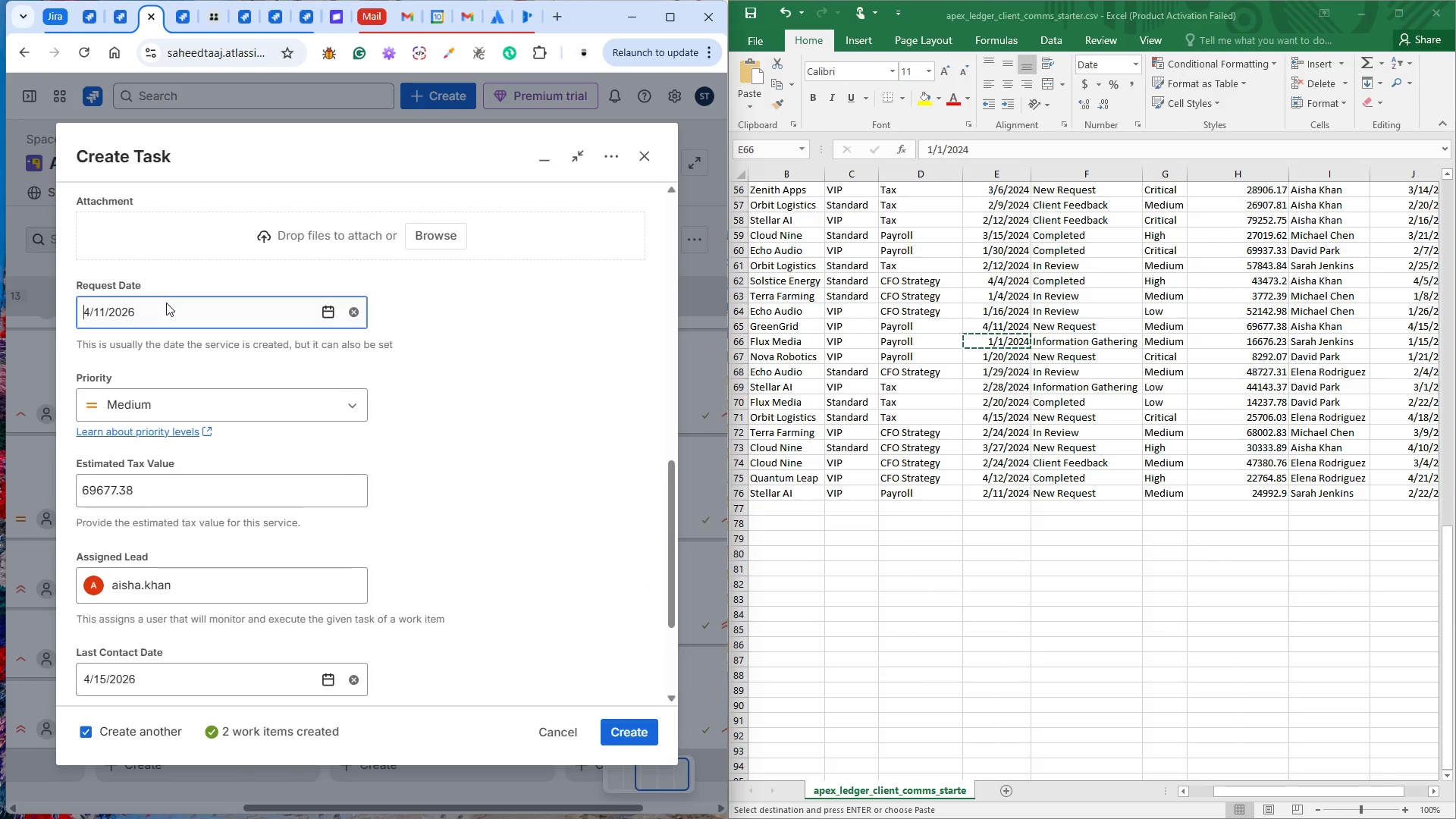 
key(Control+V)
 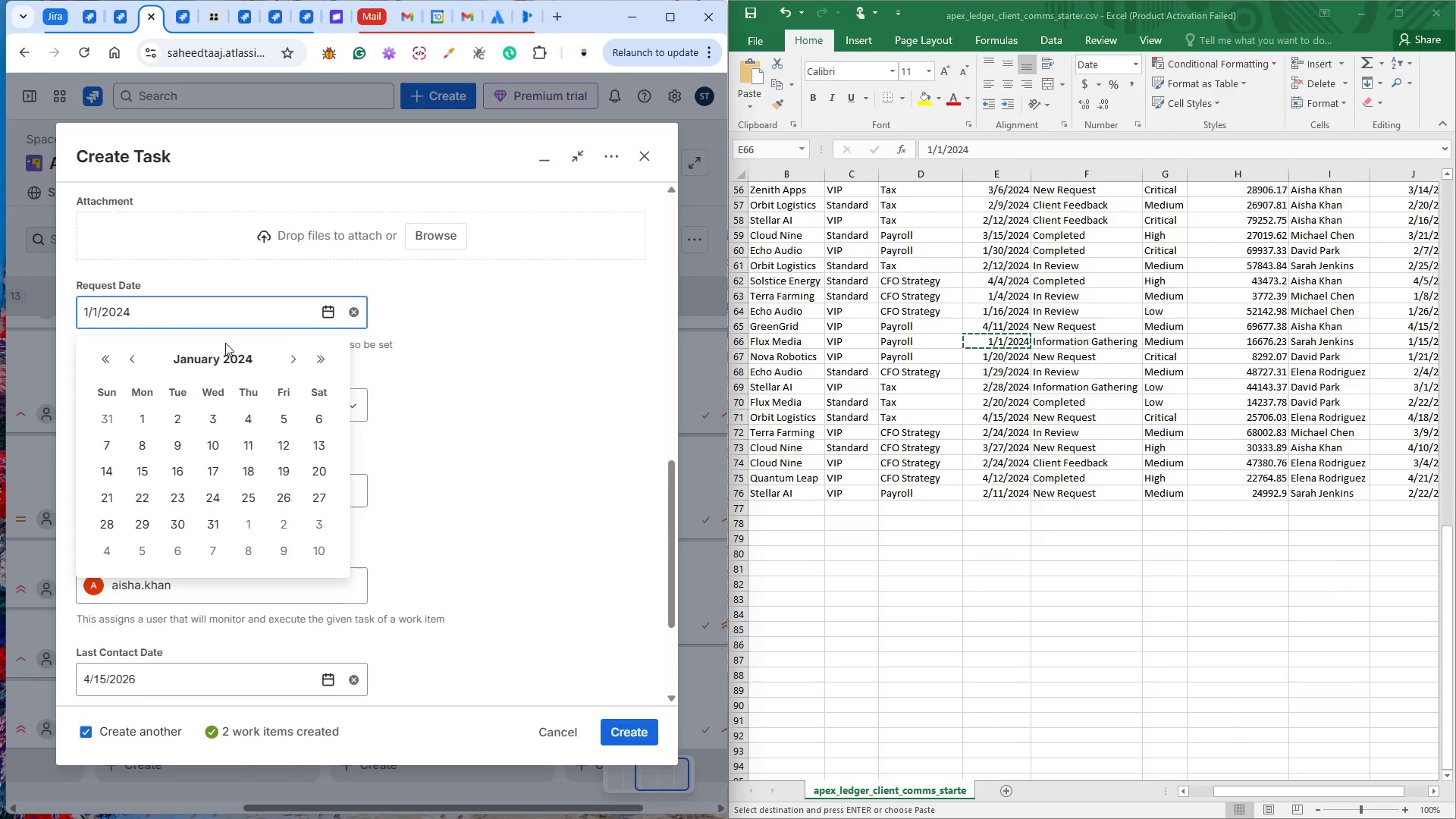 
key(Backspace)
 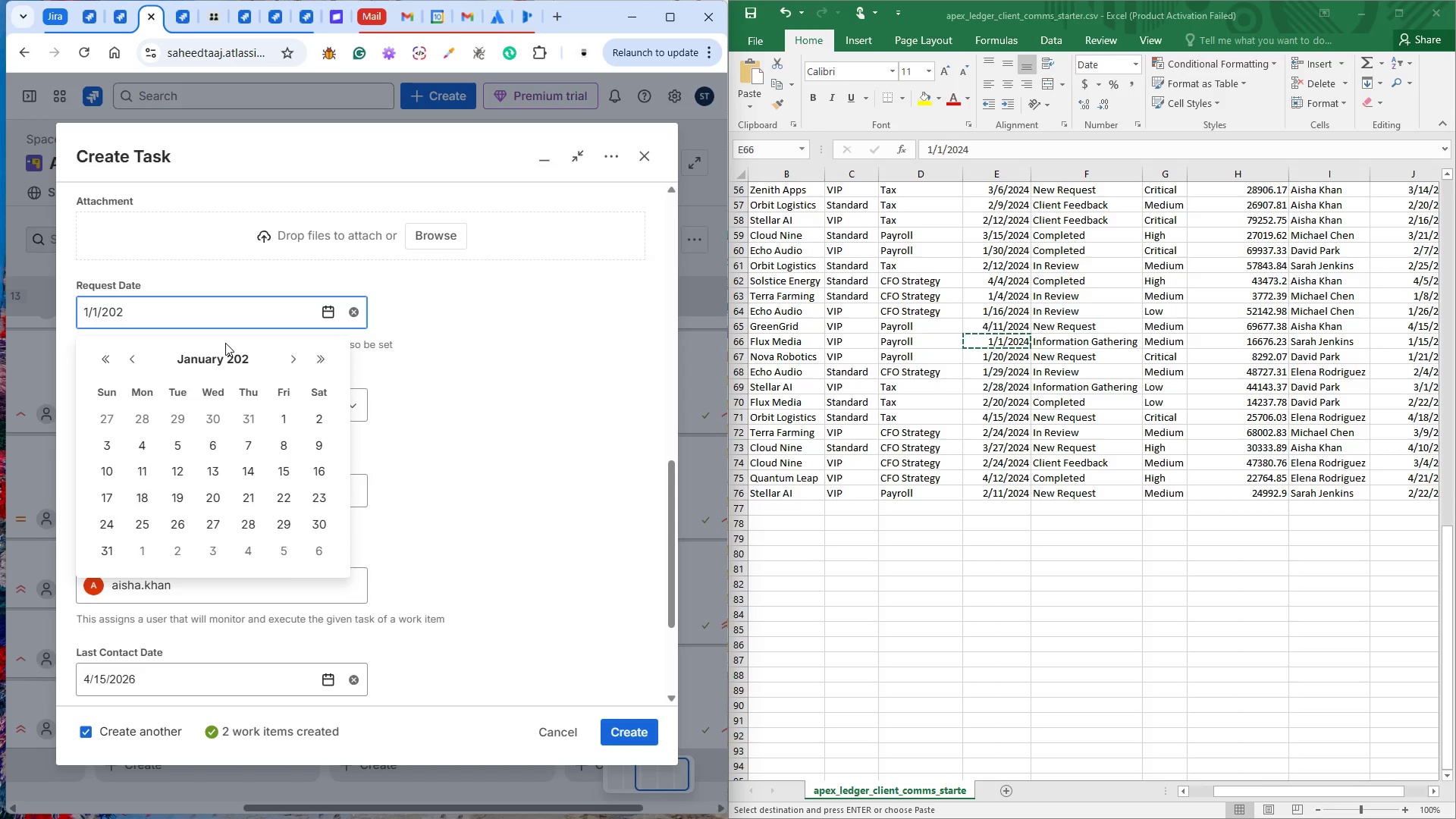 
key(6)
 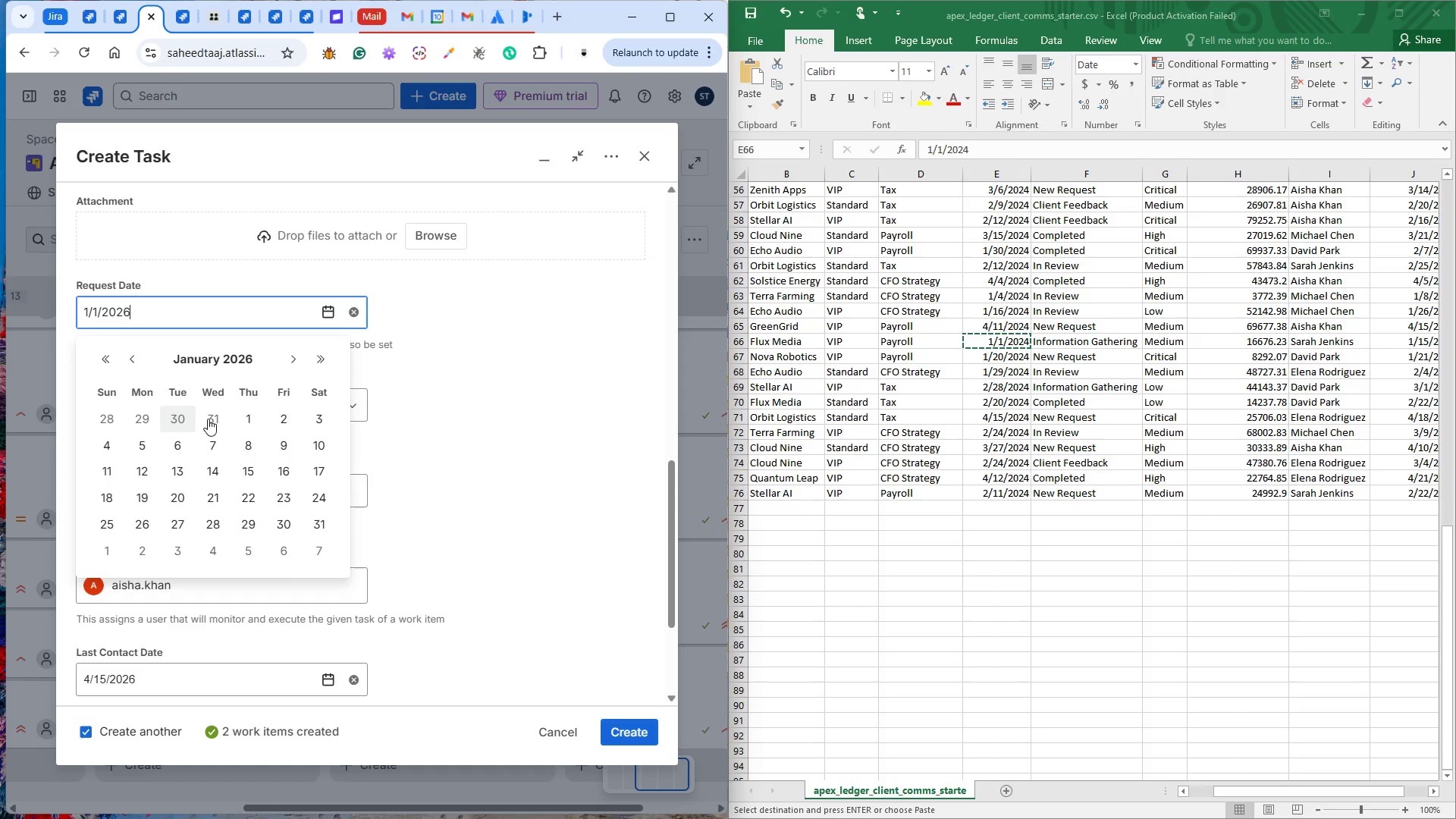 
left_click([245, 420])
 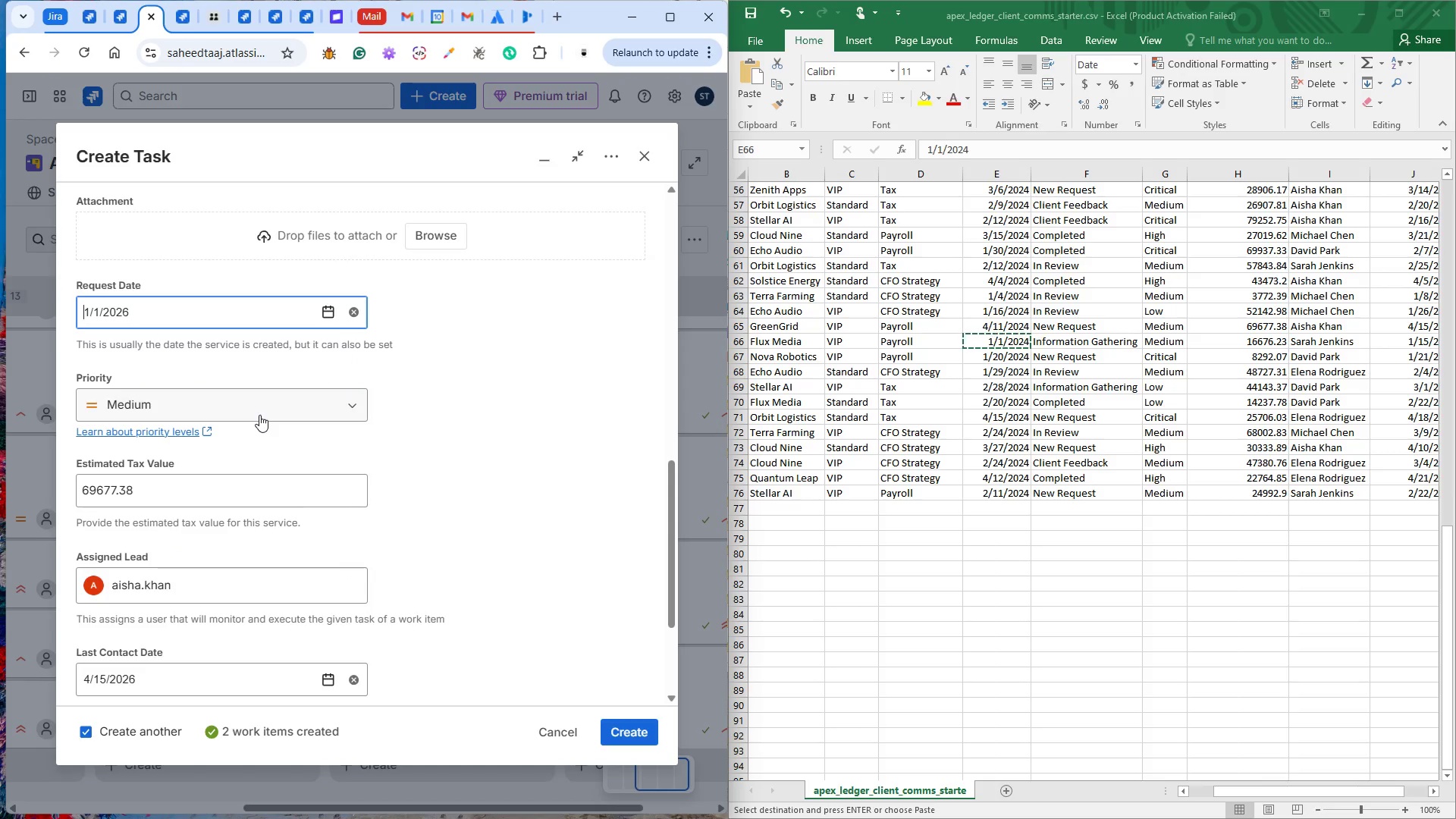 
left_click([259, 415])
 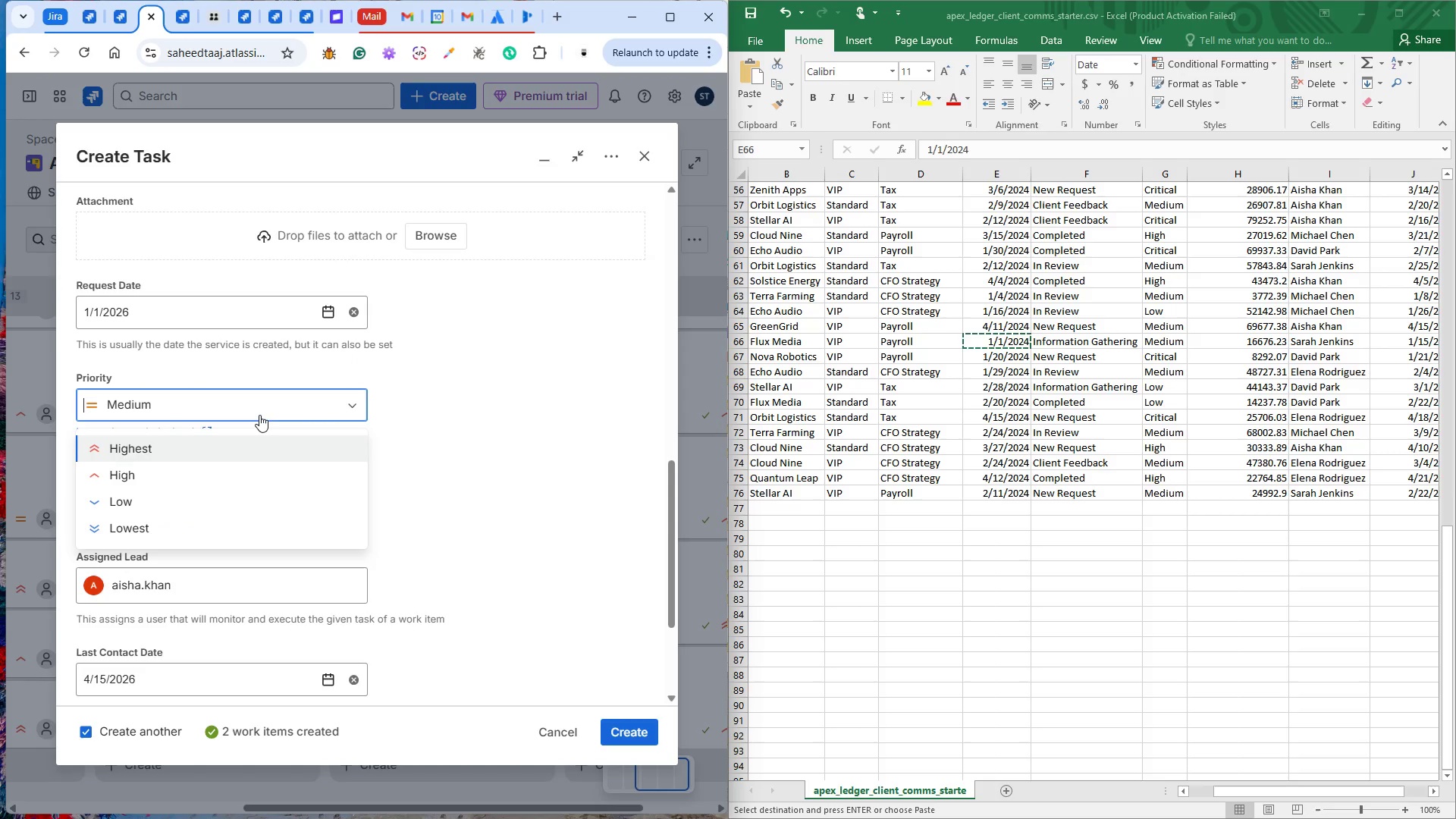 
left_click([259, 415])
 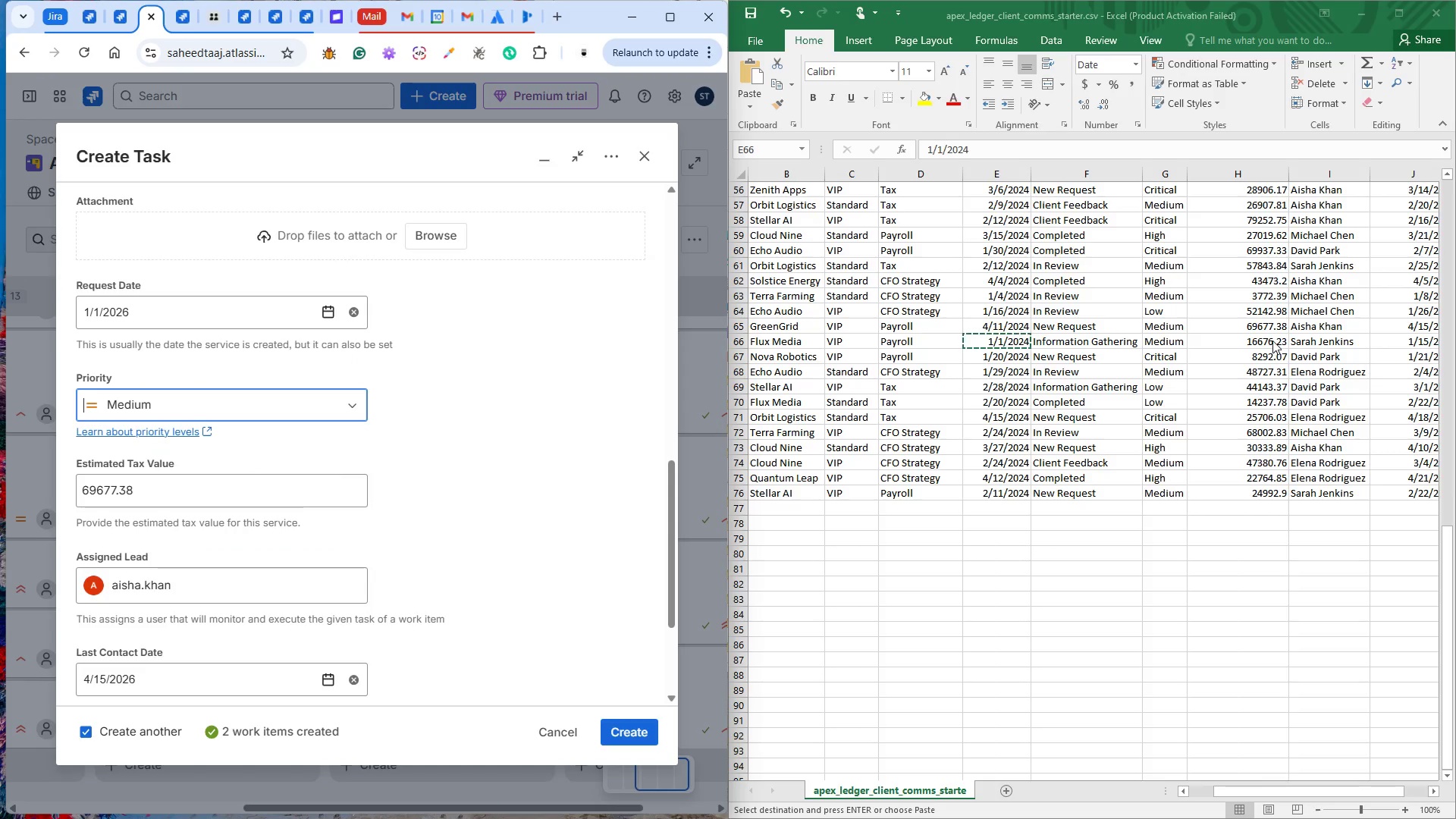 
double_click([1257, 341])
 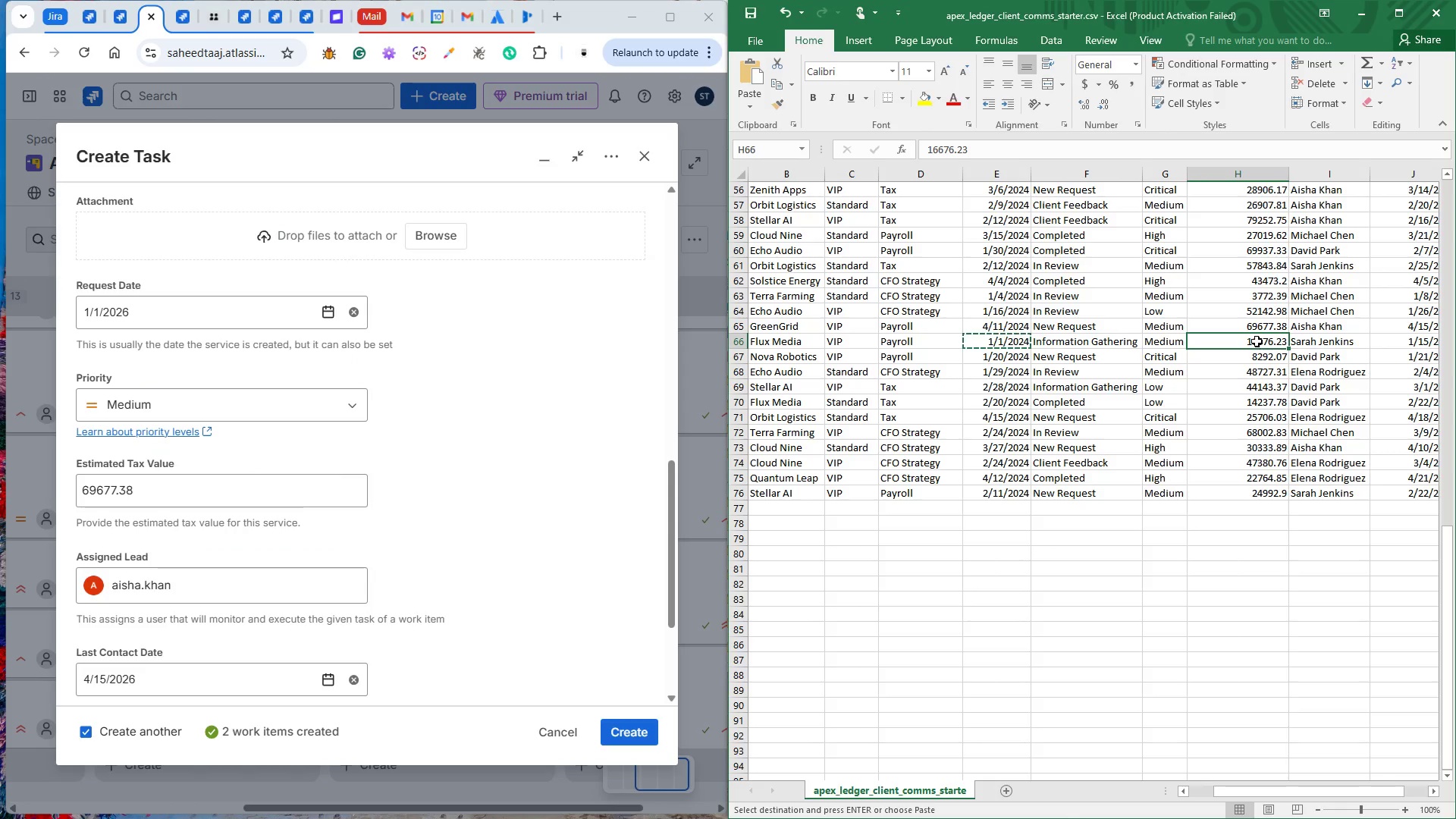 
key(Control+C)
 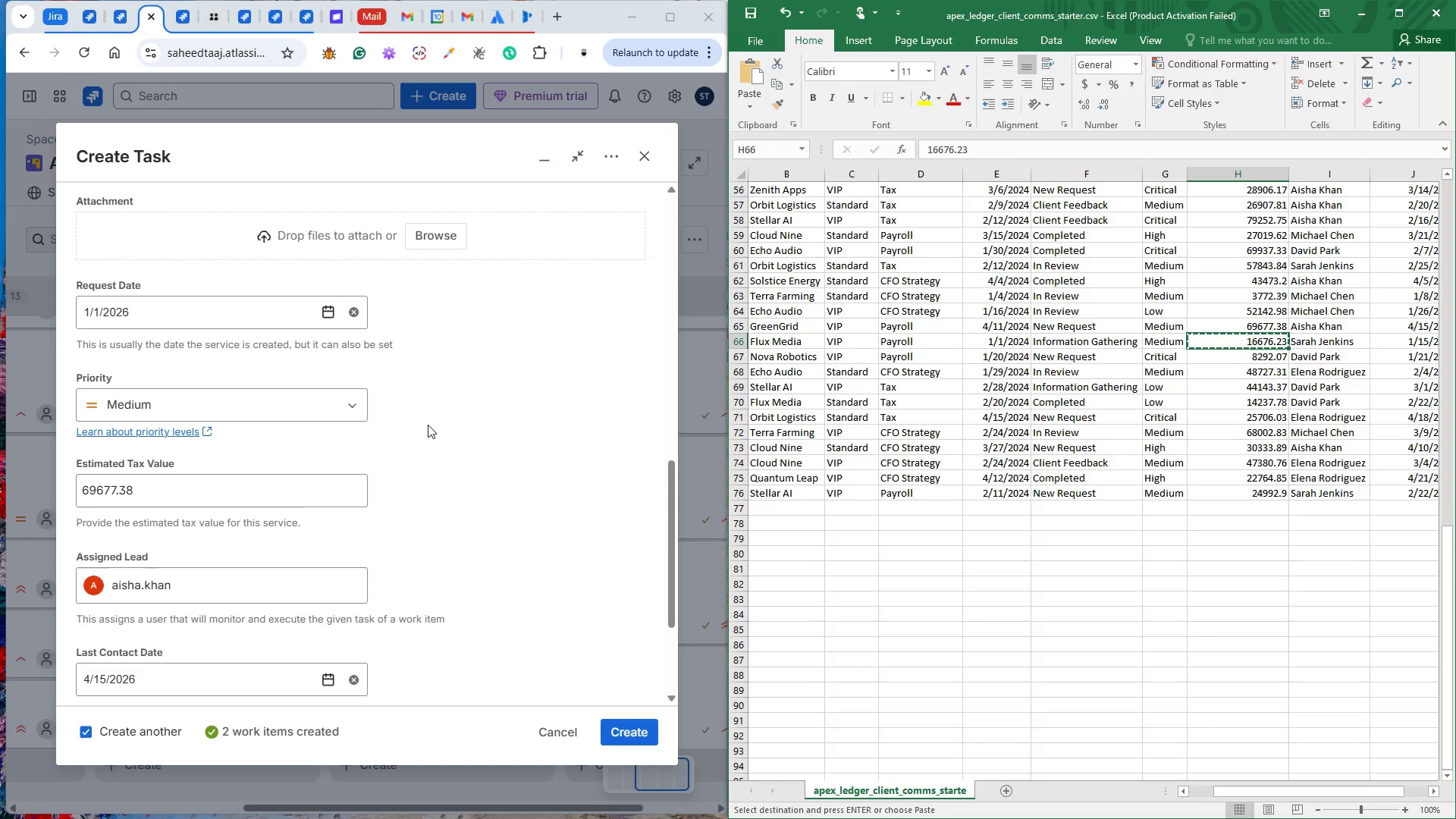 
left_click([225, 487])
 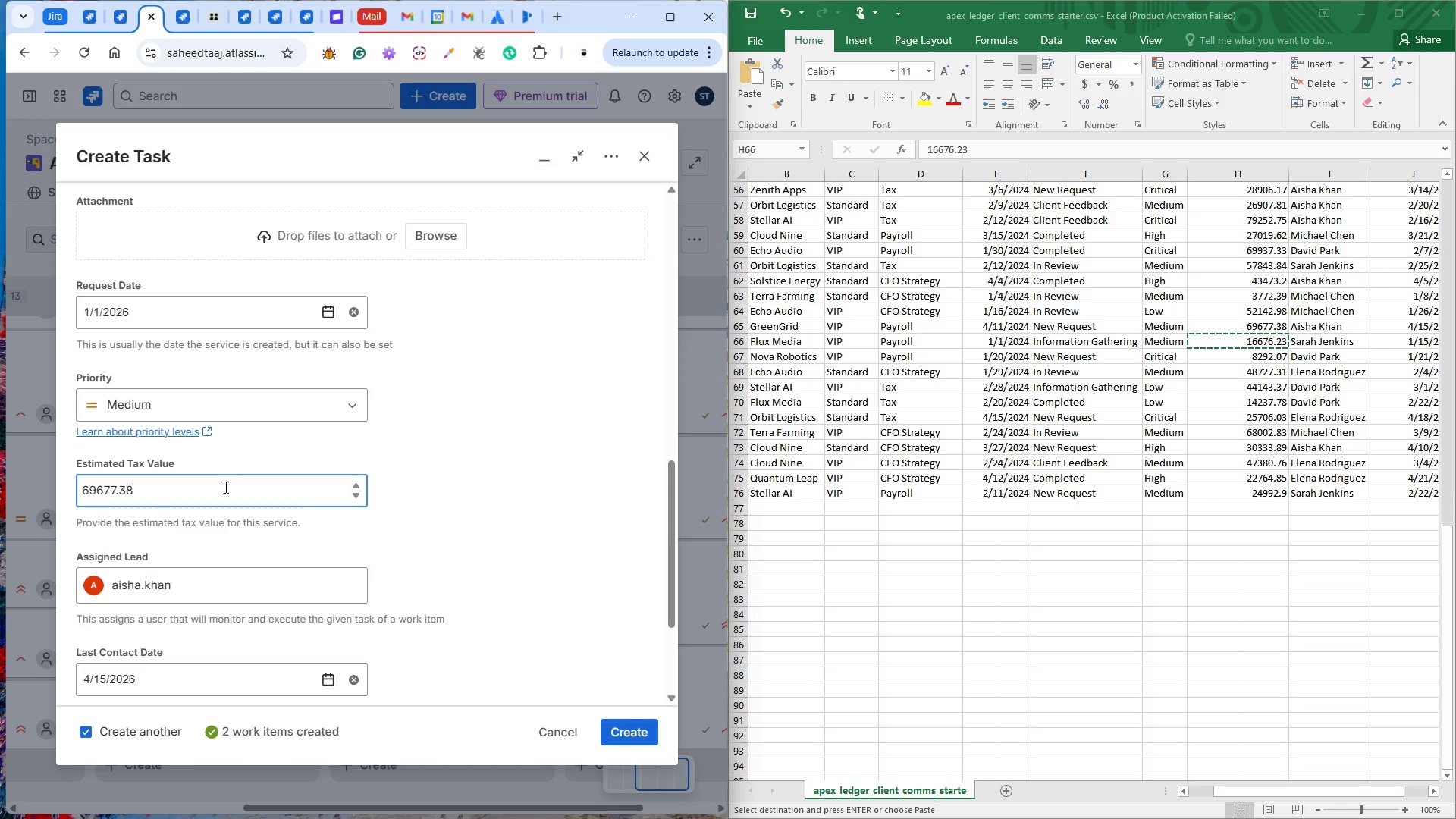 
key(Control+A)
 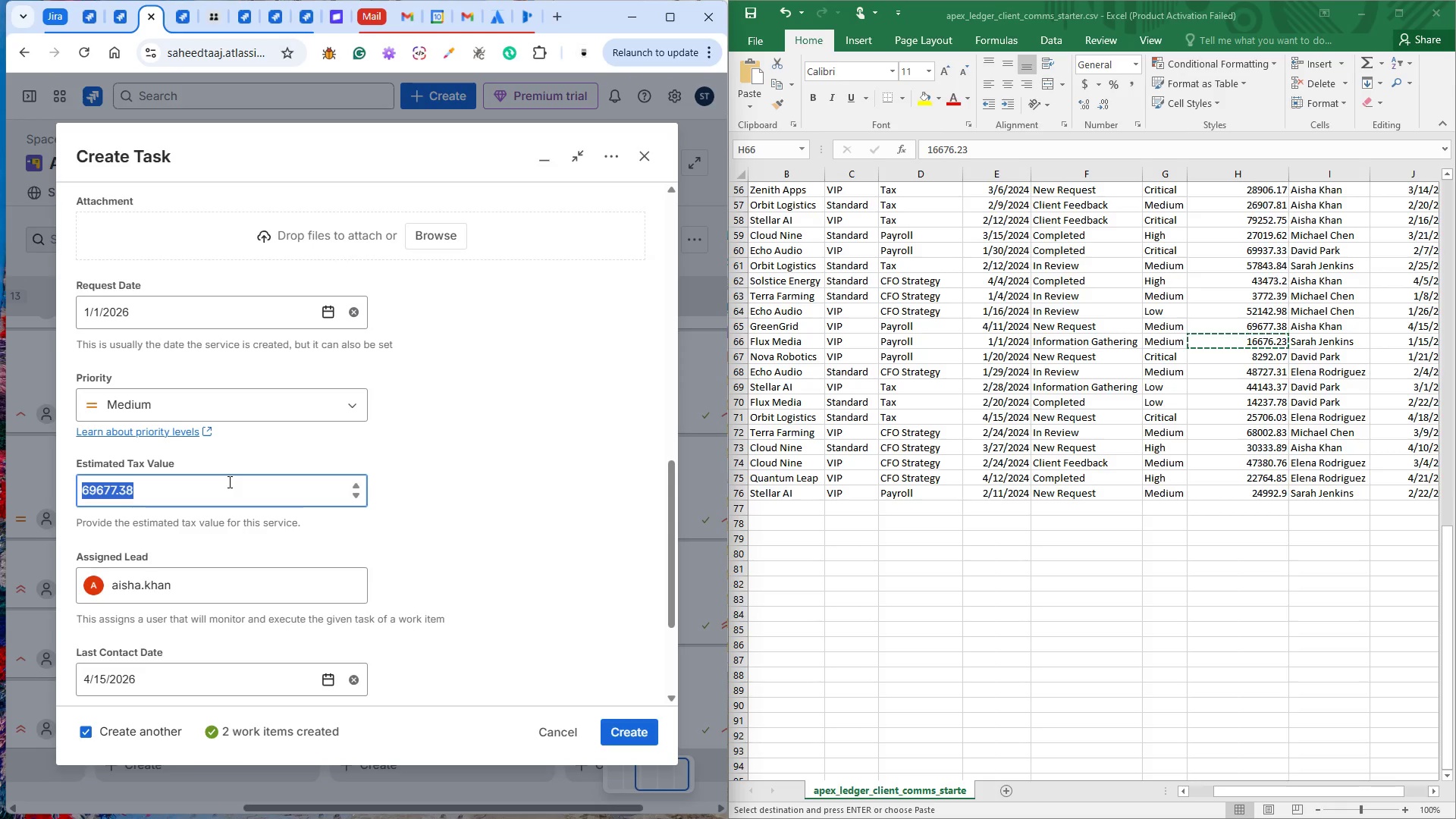 
key(Control+V)
 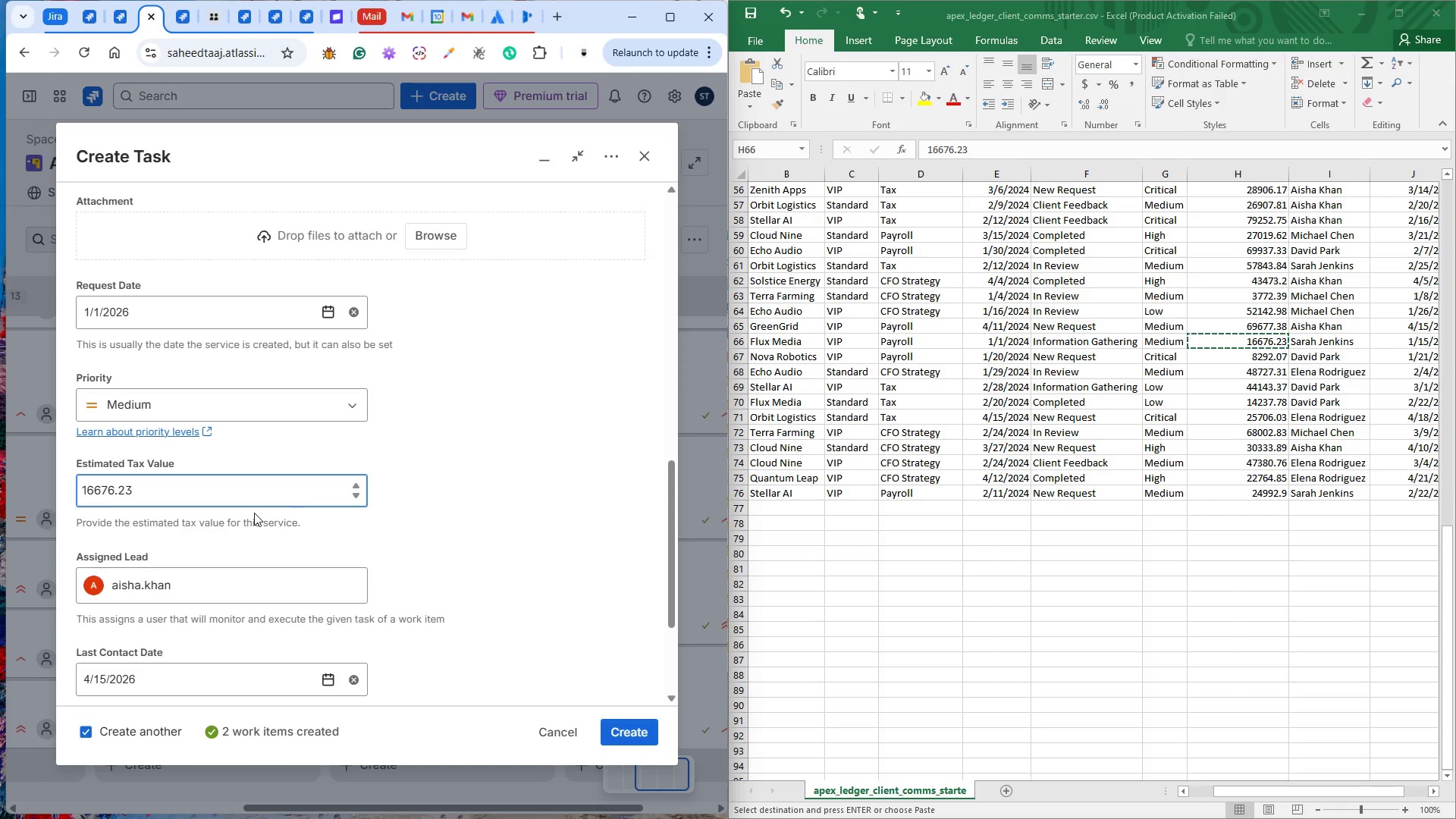 
left_click([218, 579])
 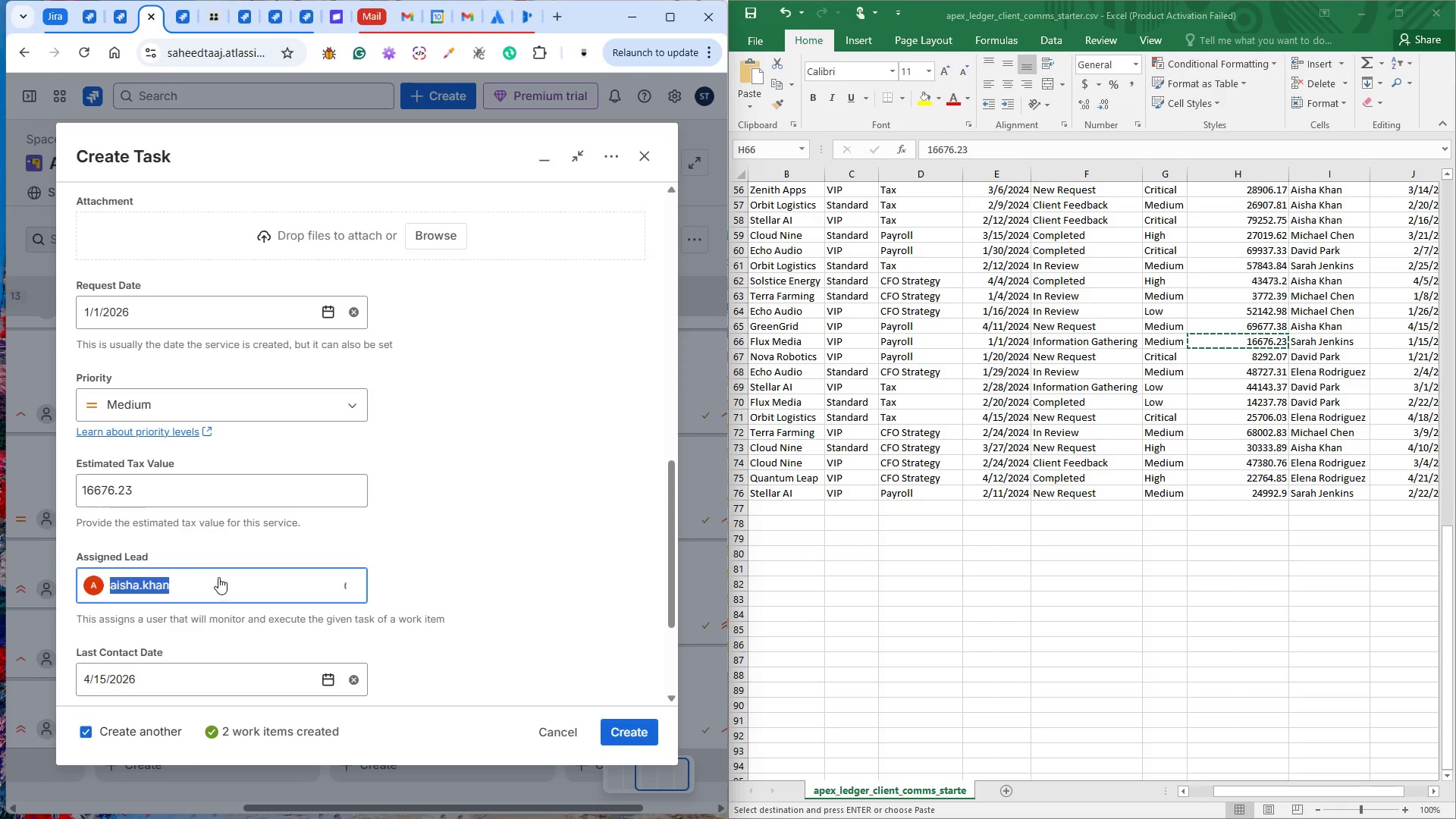 
type(sa)
 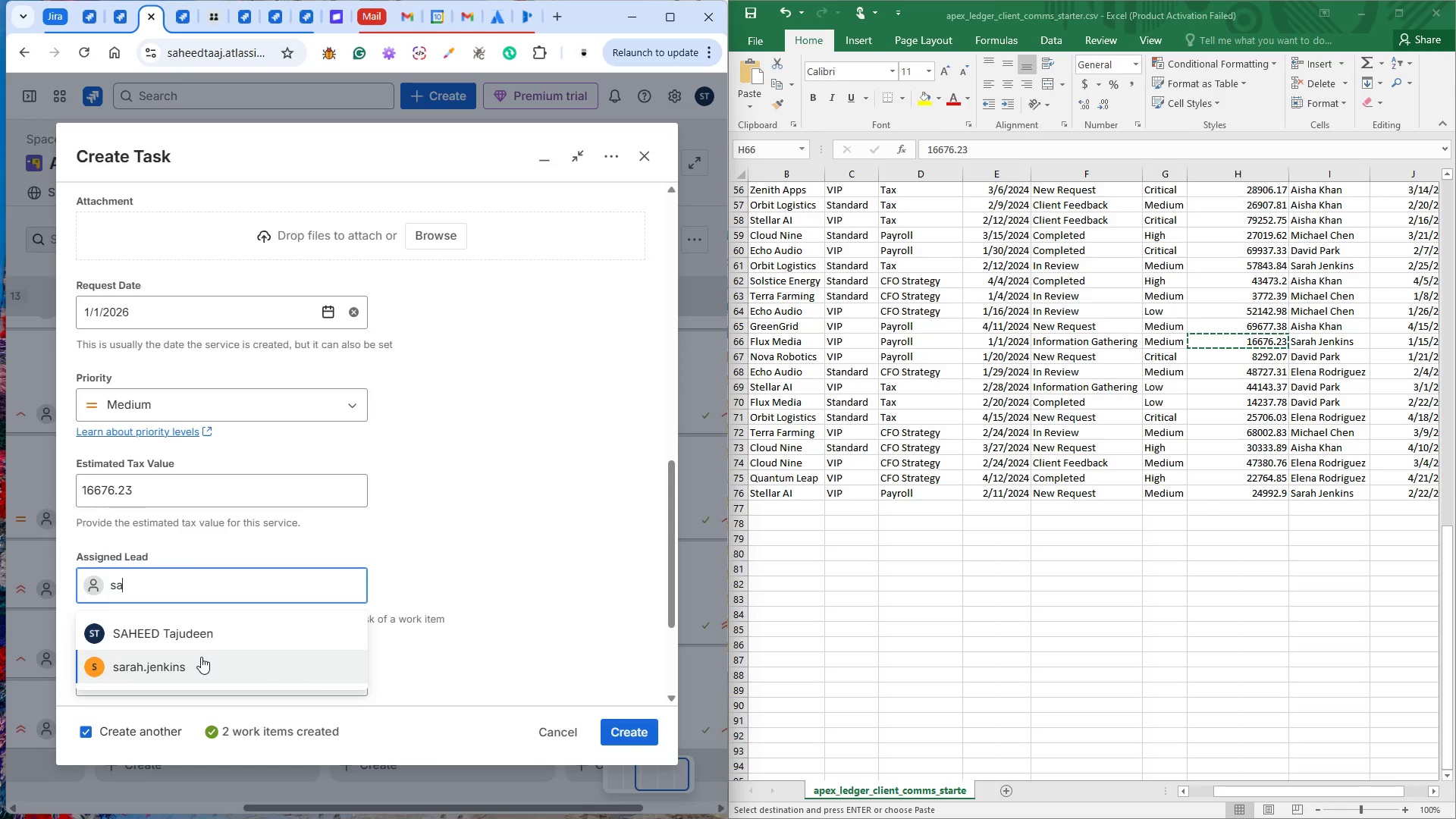 
left_click([200, 662])
 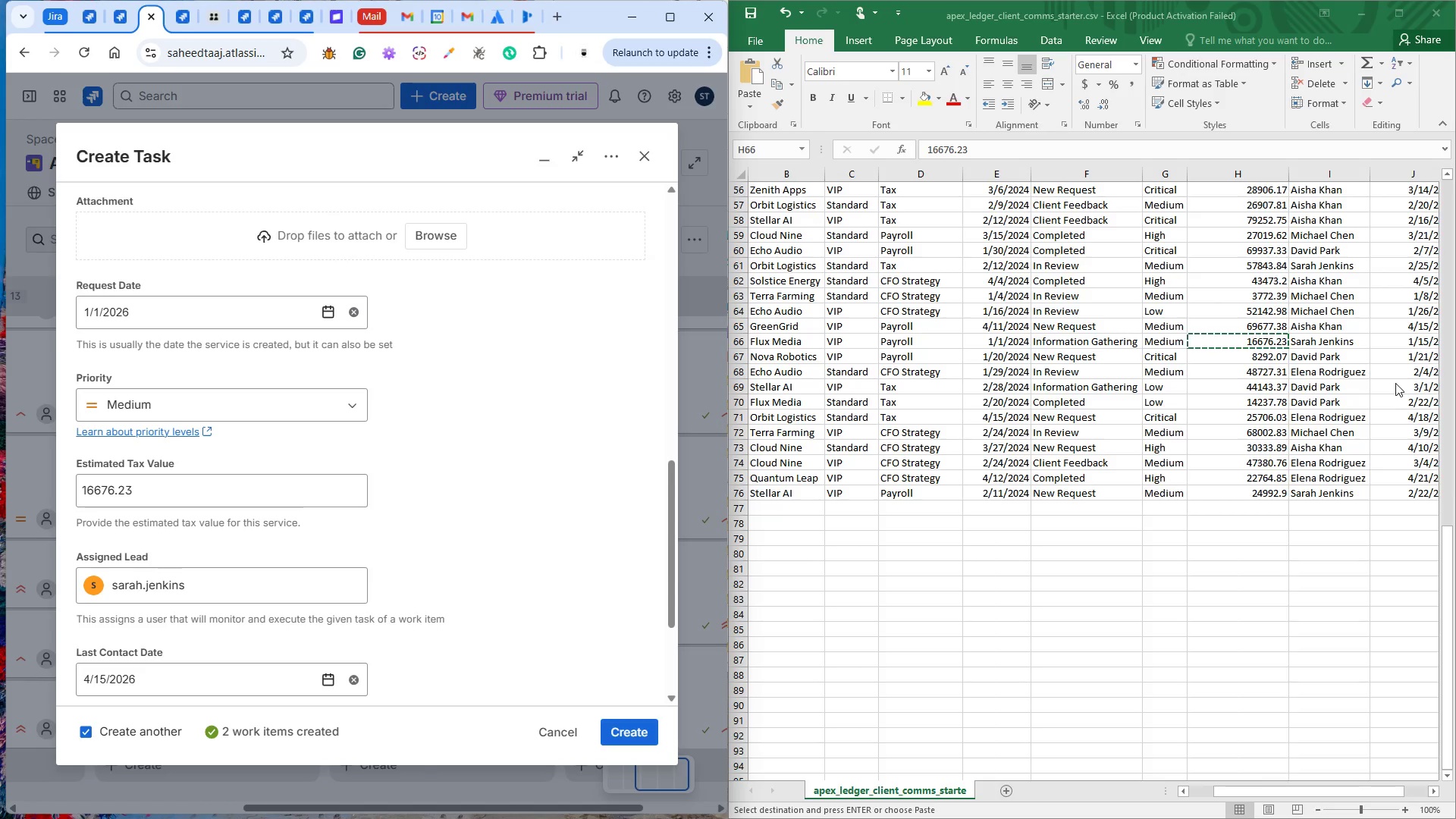 
left_click([1411, 337])
 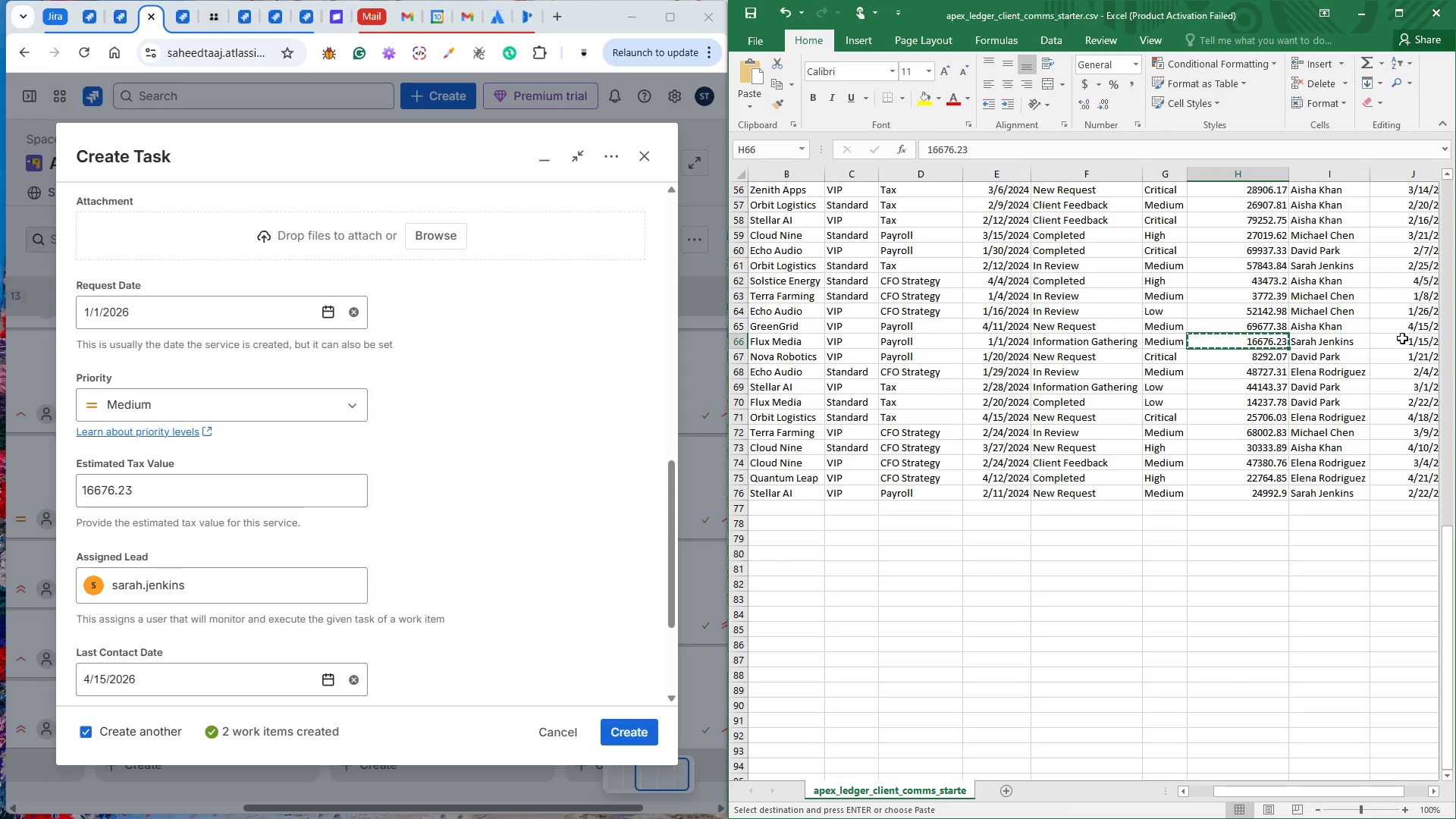 
double_click([1402, 338])
 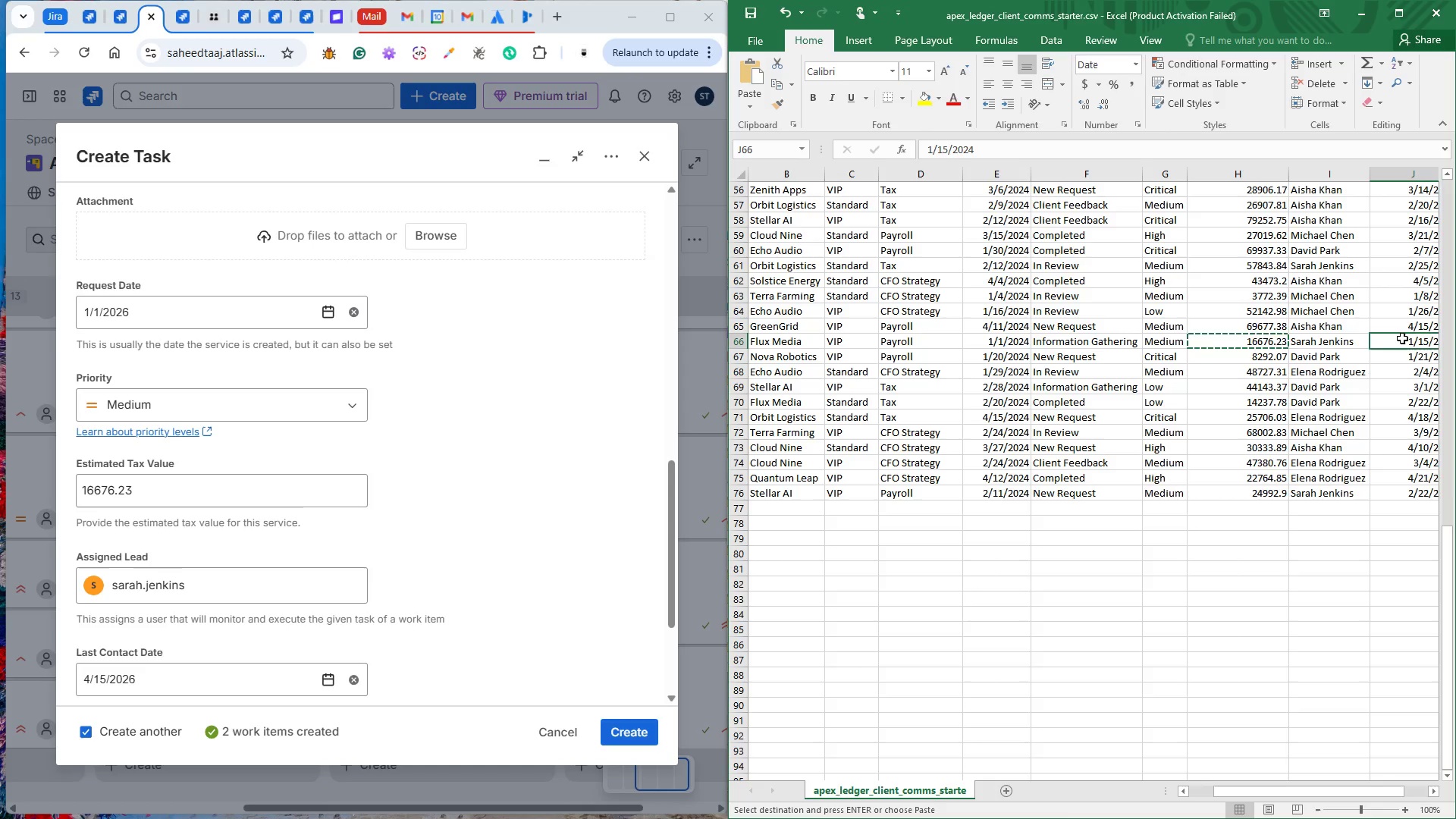 
key(Control+C)
 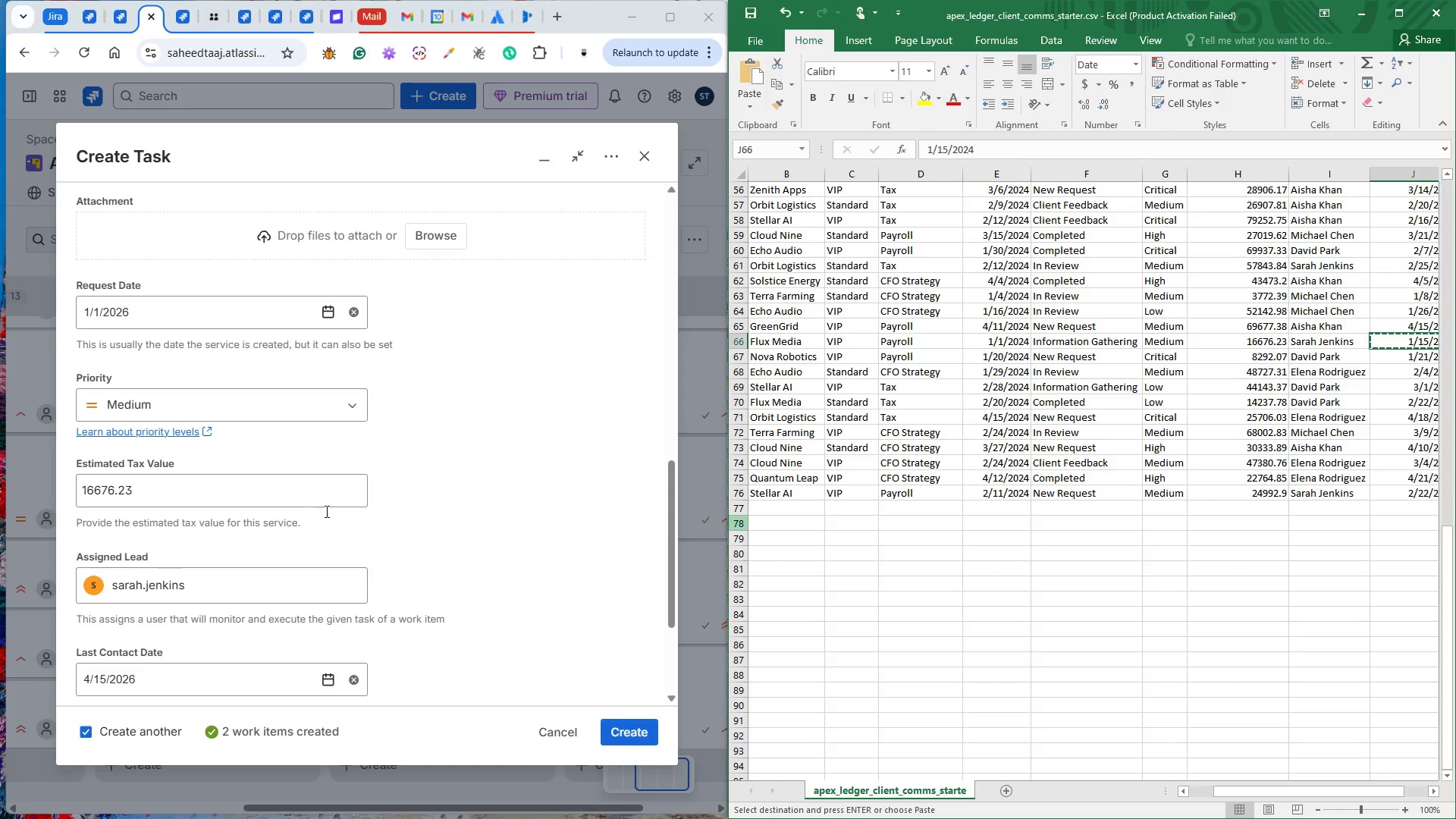 
scroll: coordinate [480, 598], scroll_direction: down, amount: 3.0
 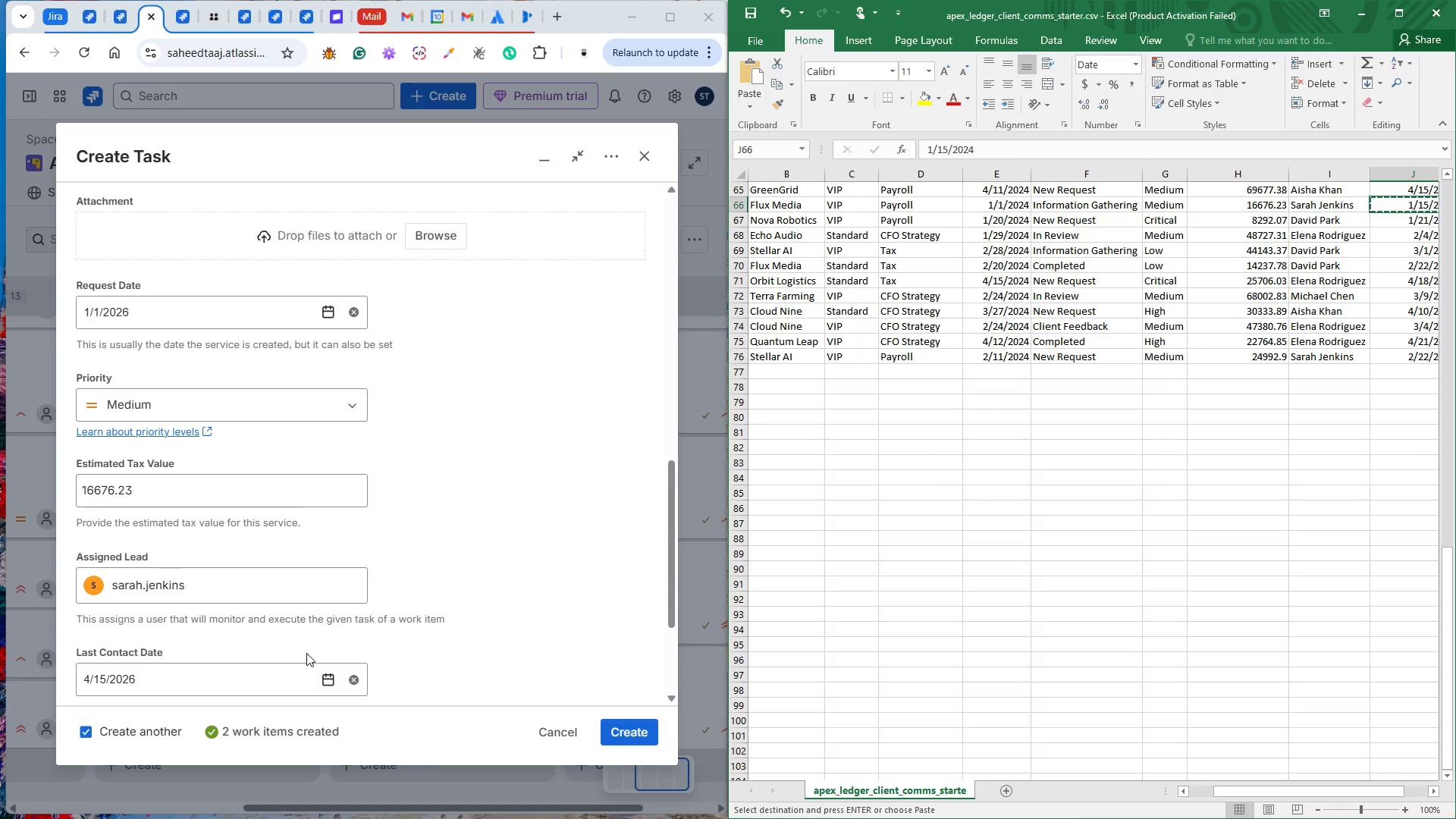 
left_click([294, 670])
 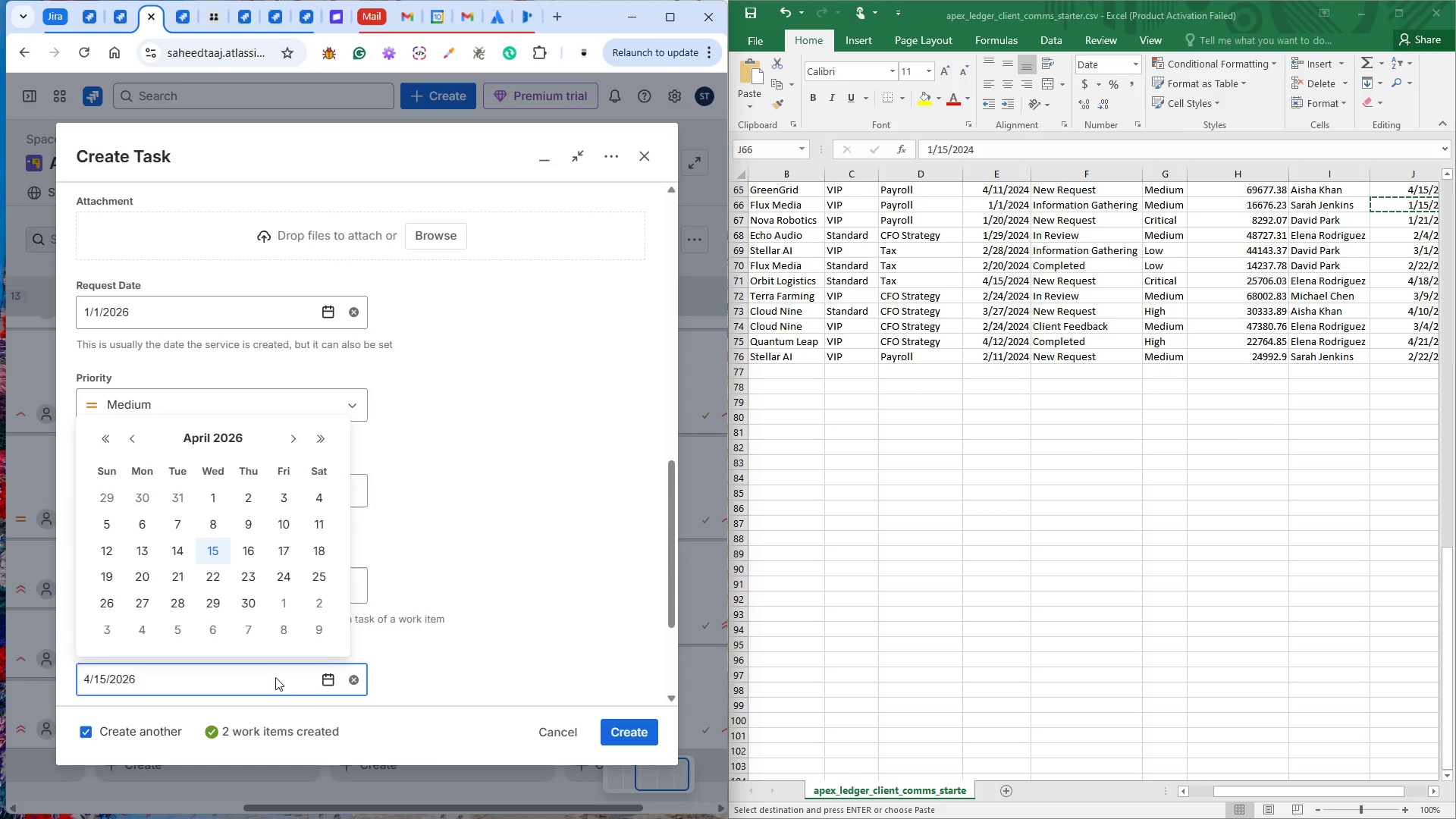 
key(Control+V)
 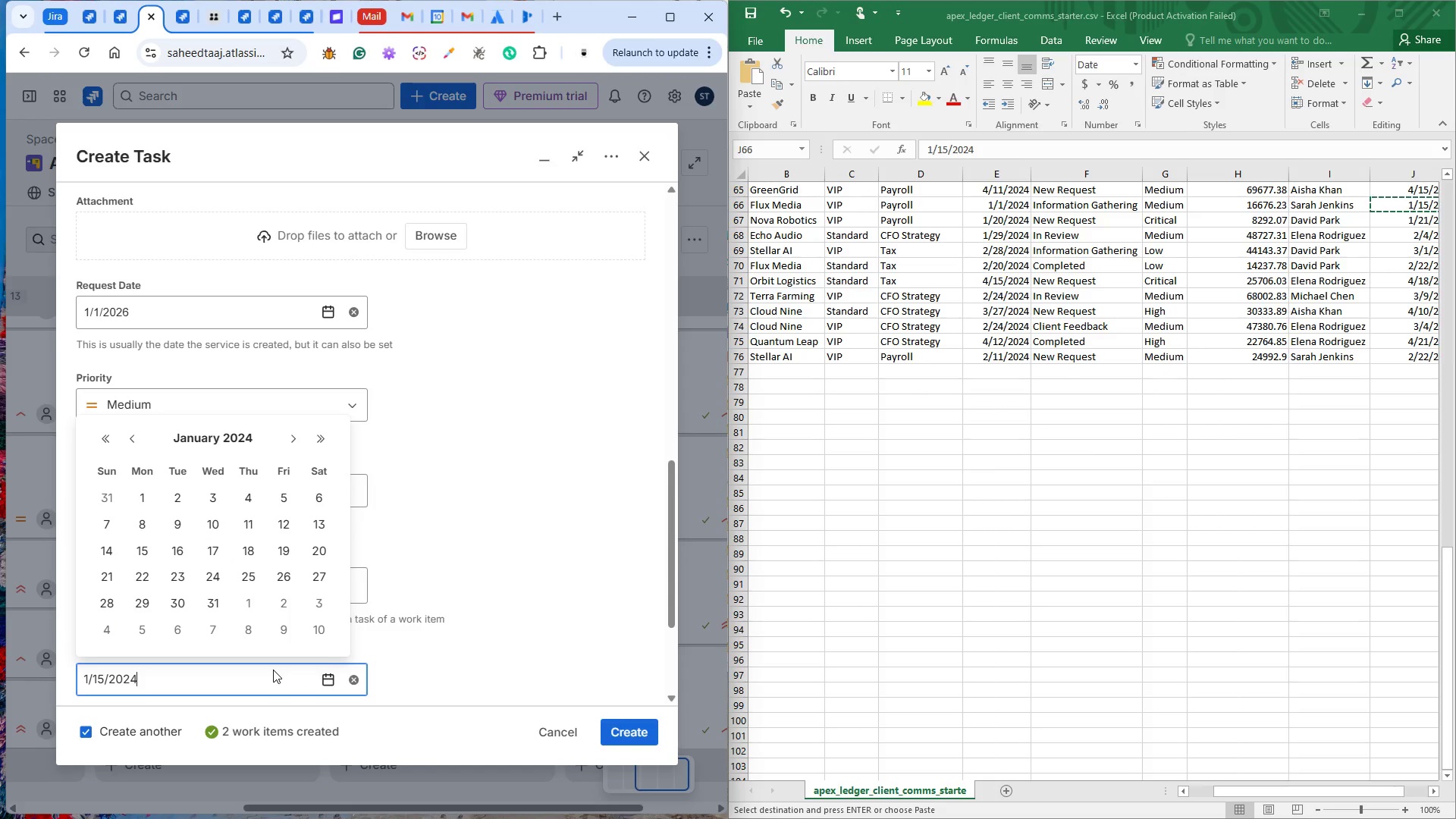 
key(Backspace)
 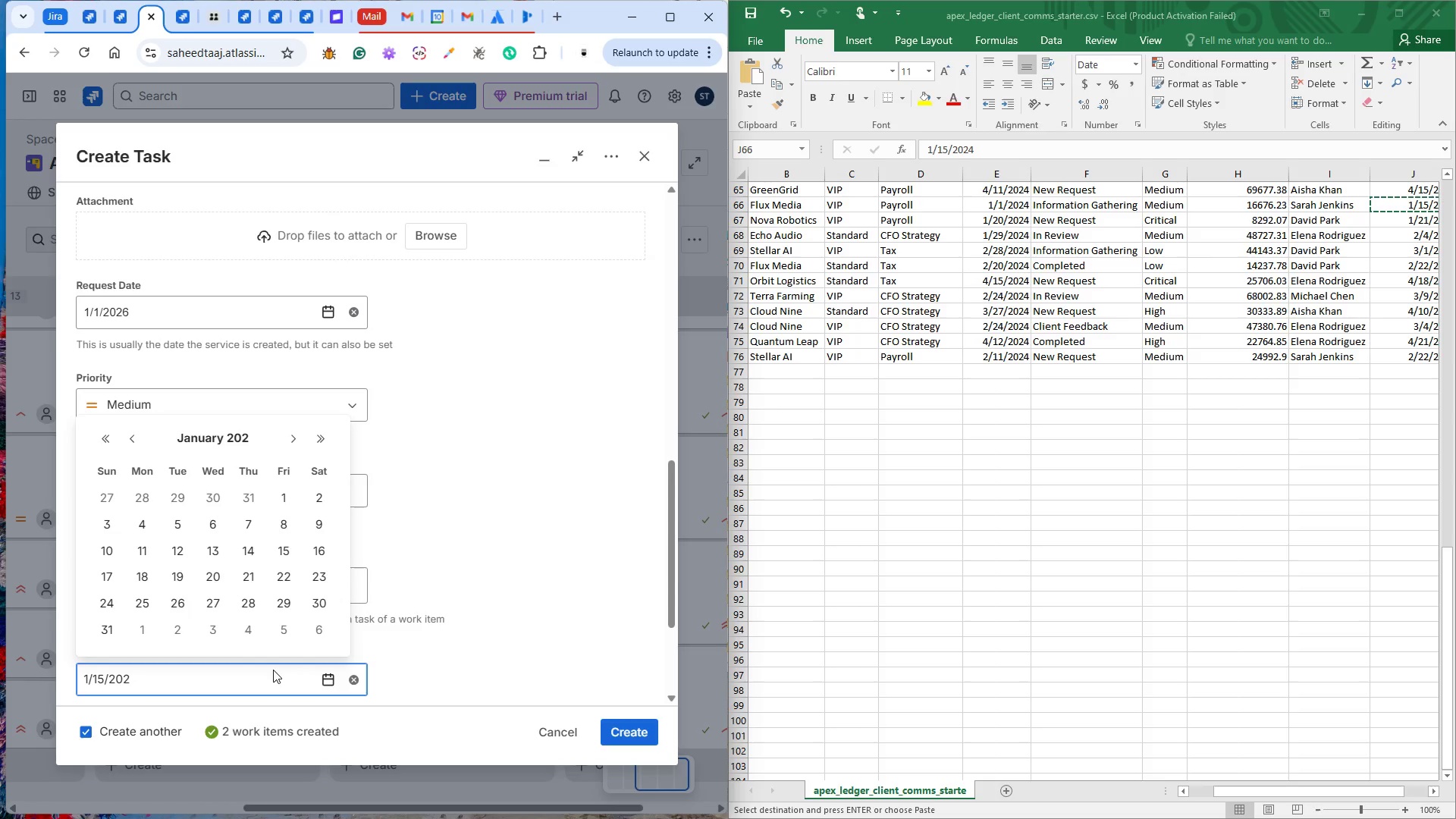 
key(6)
 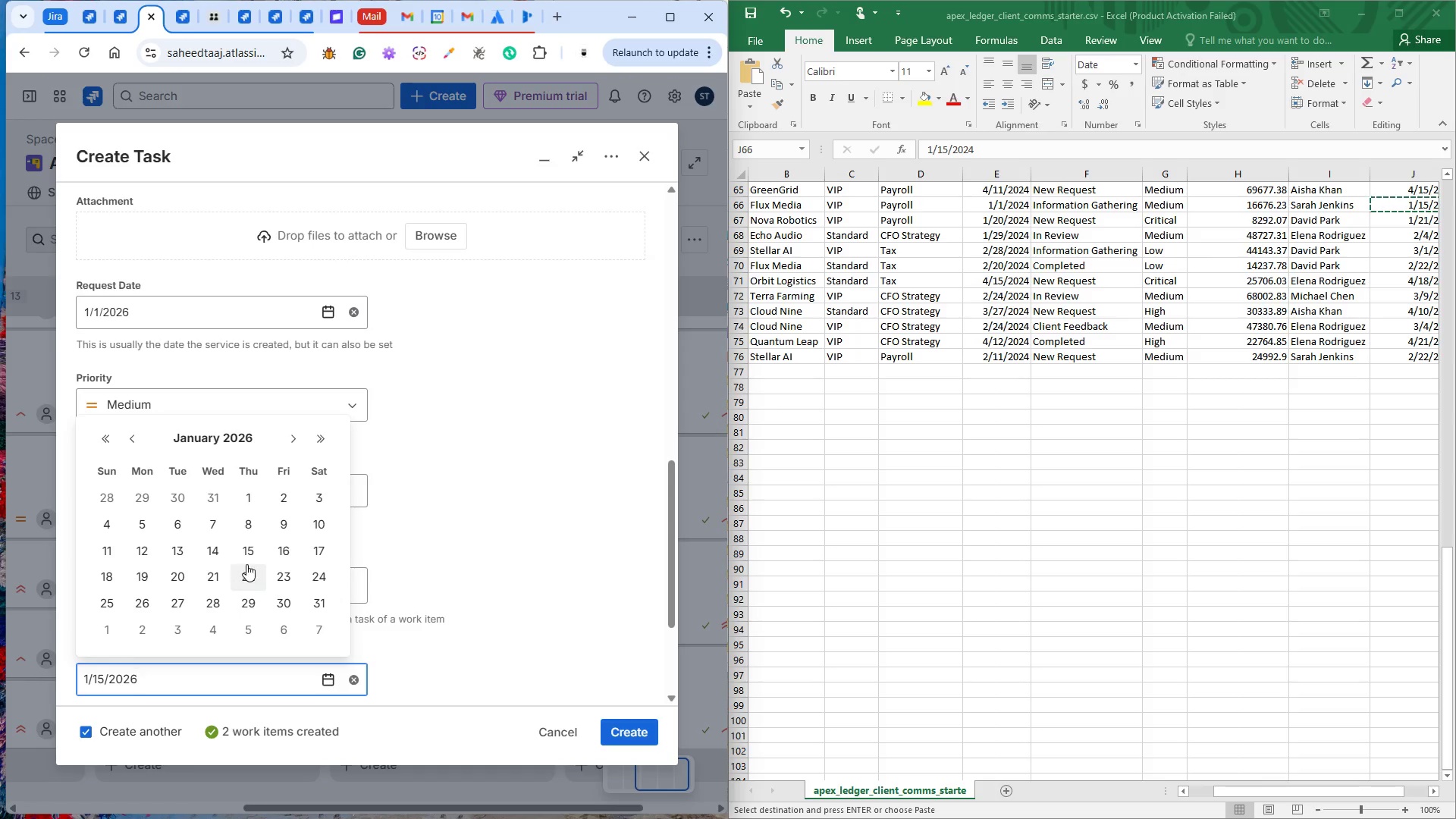 
left_click([249, 559])
 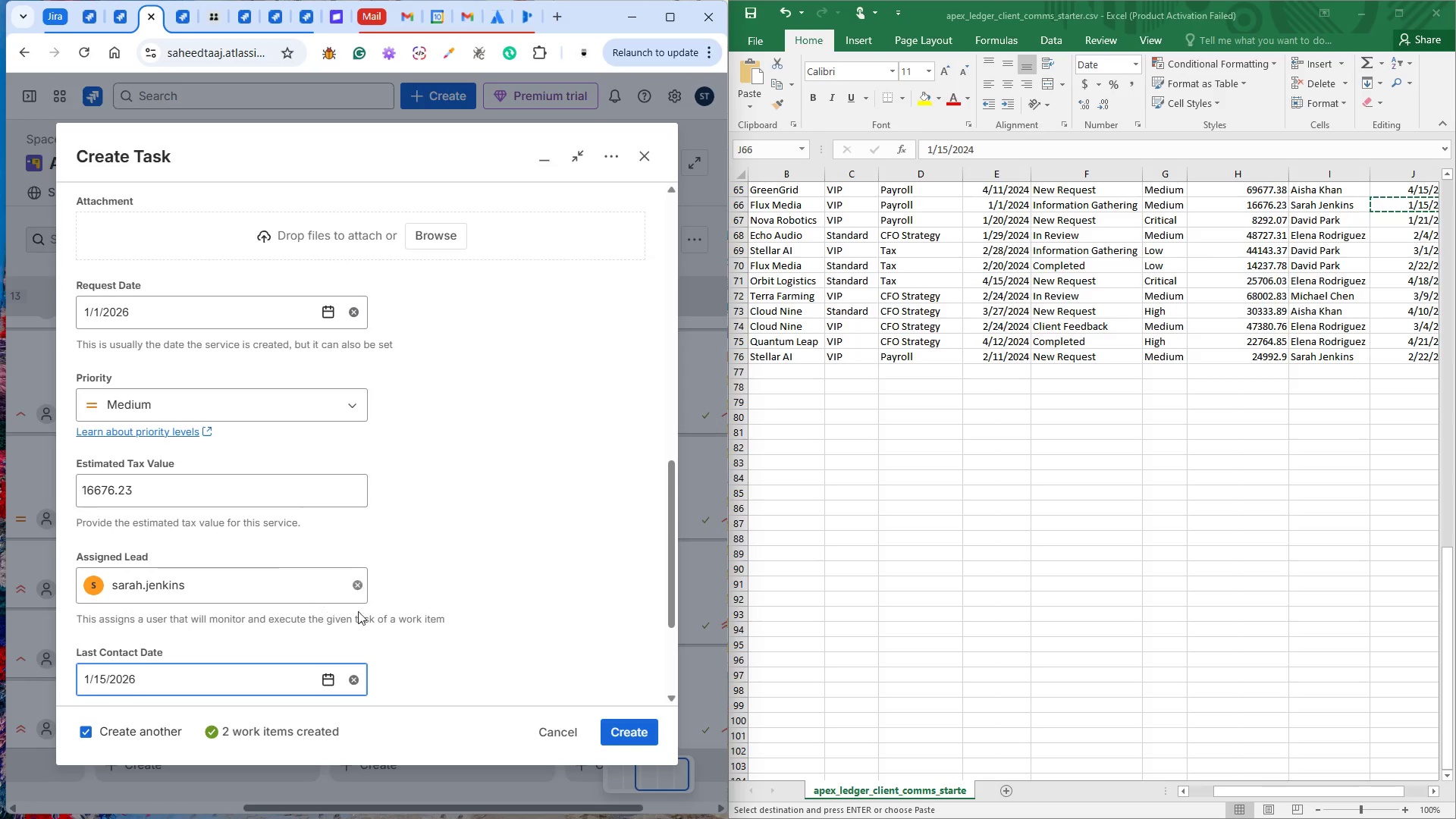 
scroll: coordinate [431, 615], scroll_direction: down, amount: 4.0
 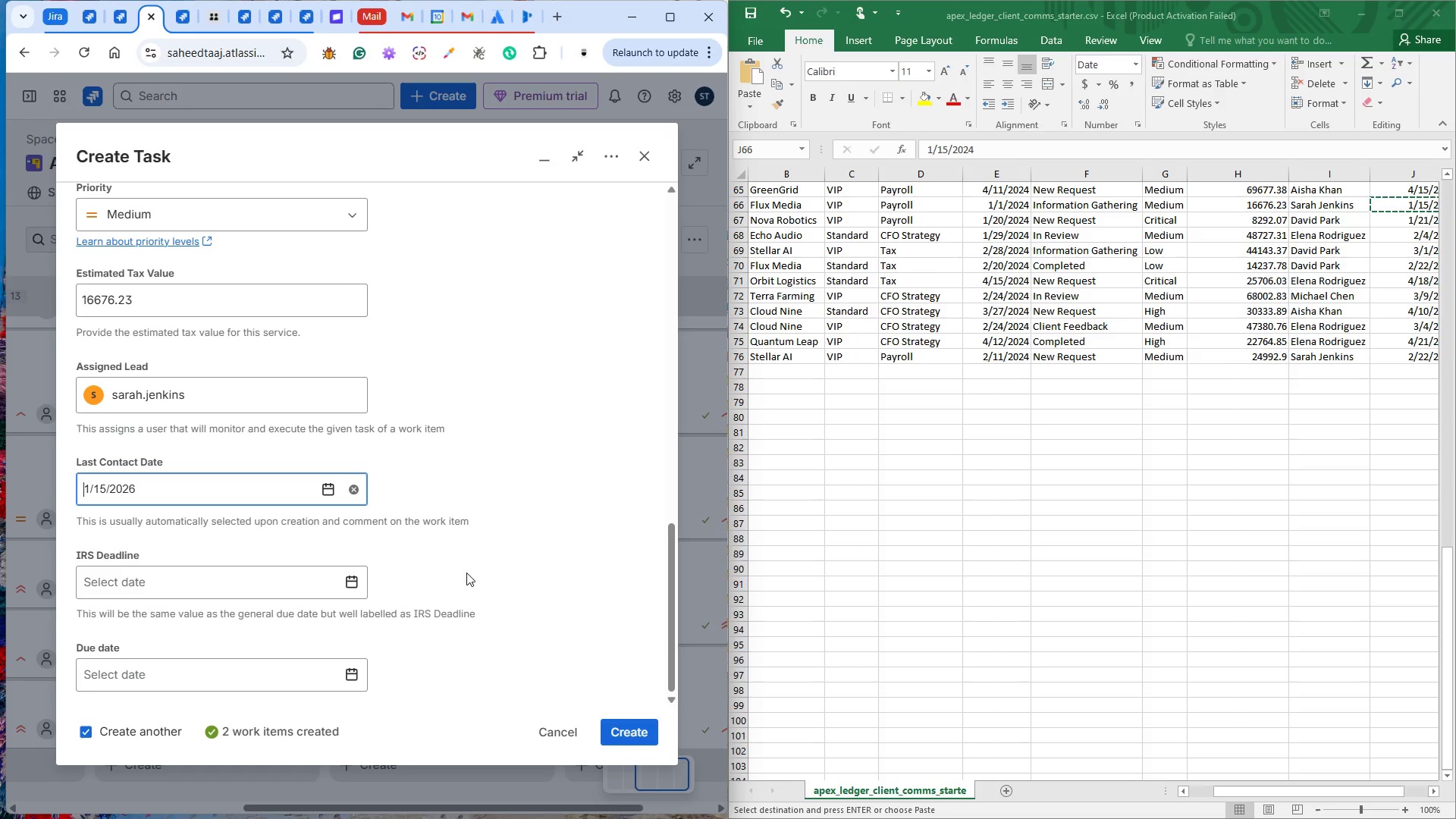 
left_click([617, 726])
 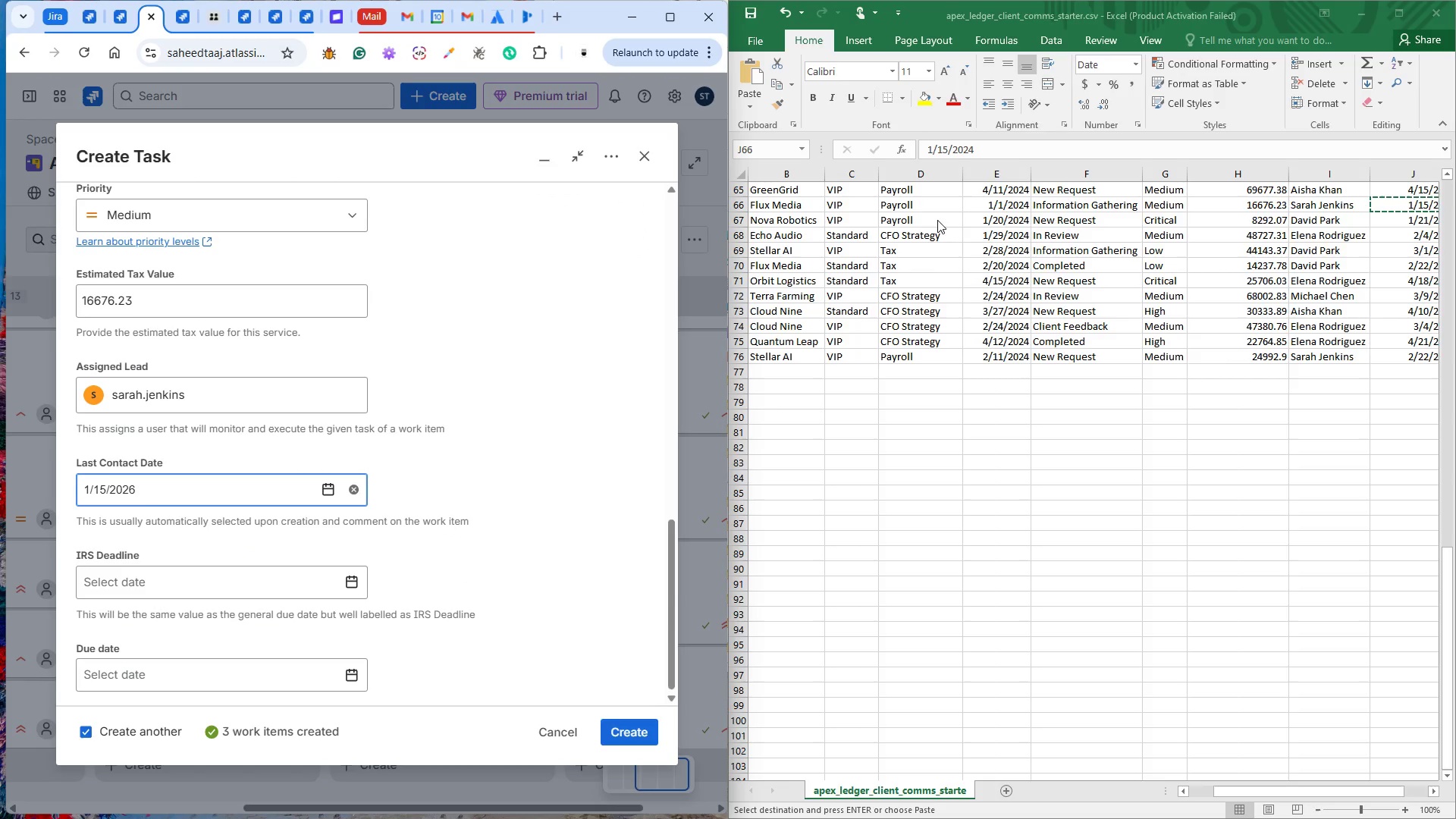 
left_click([798, 217])
 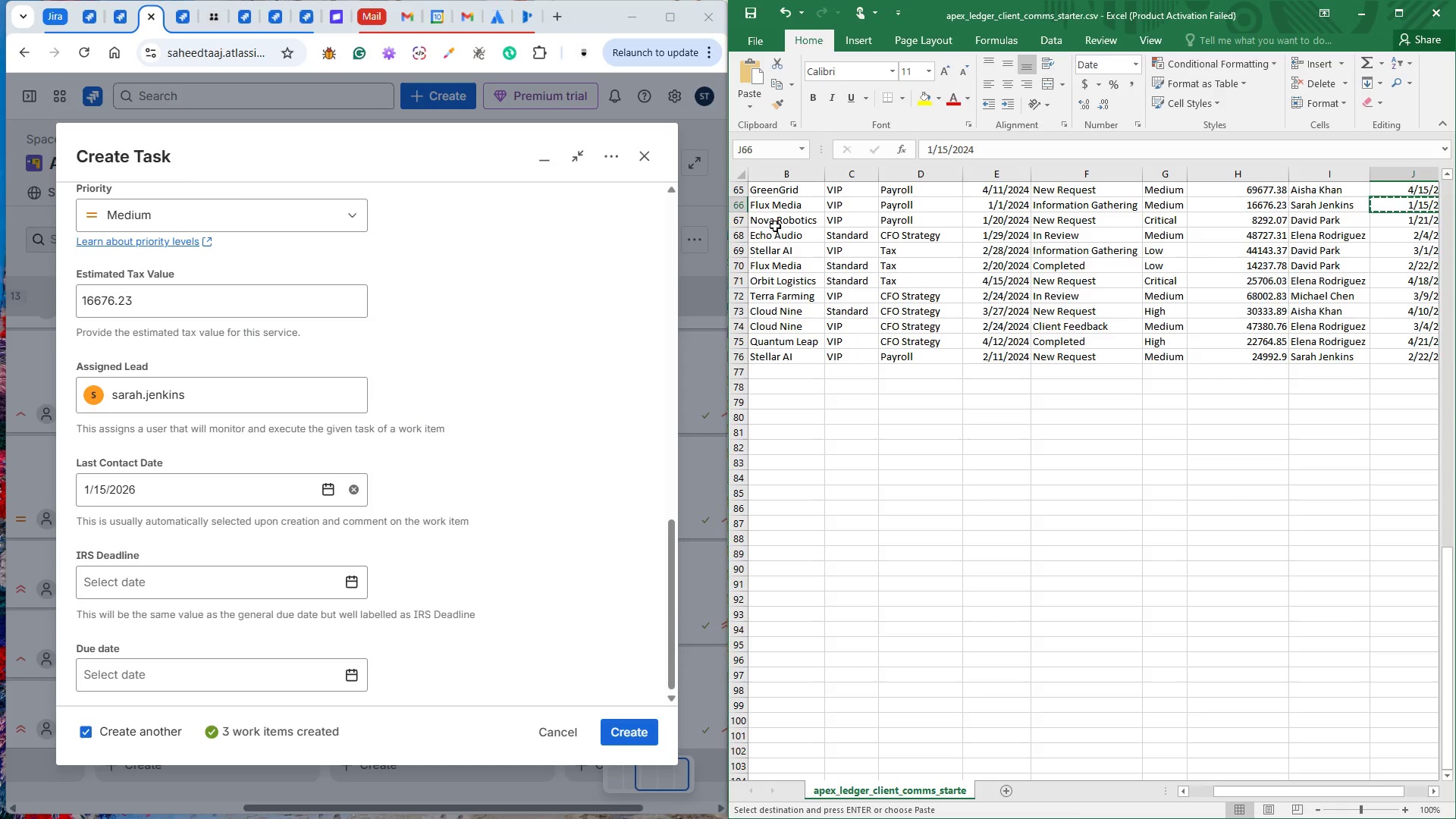 
left_click([777, 222])
 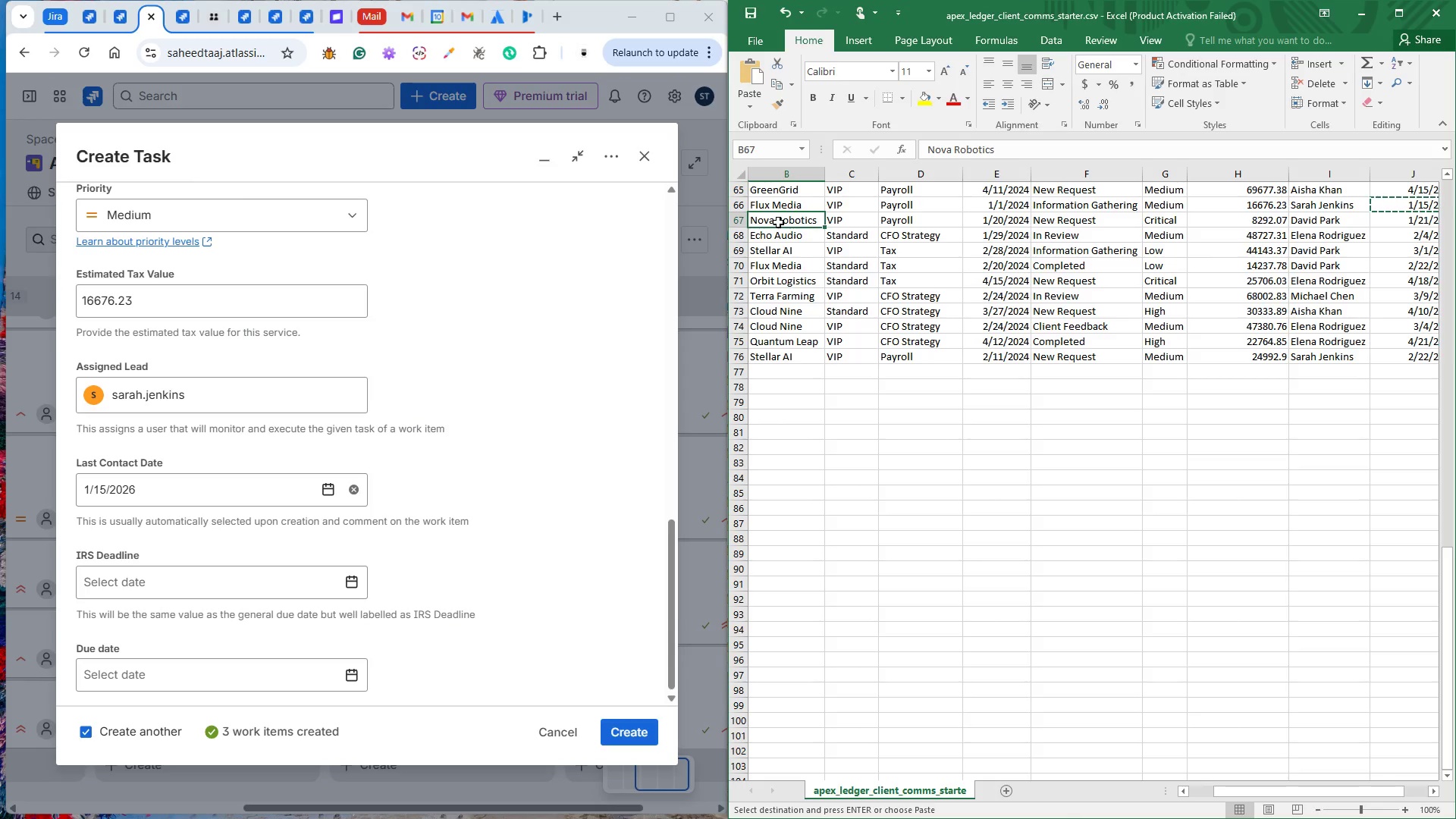 
key(Control+C)
 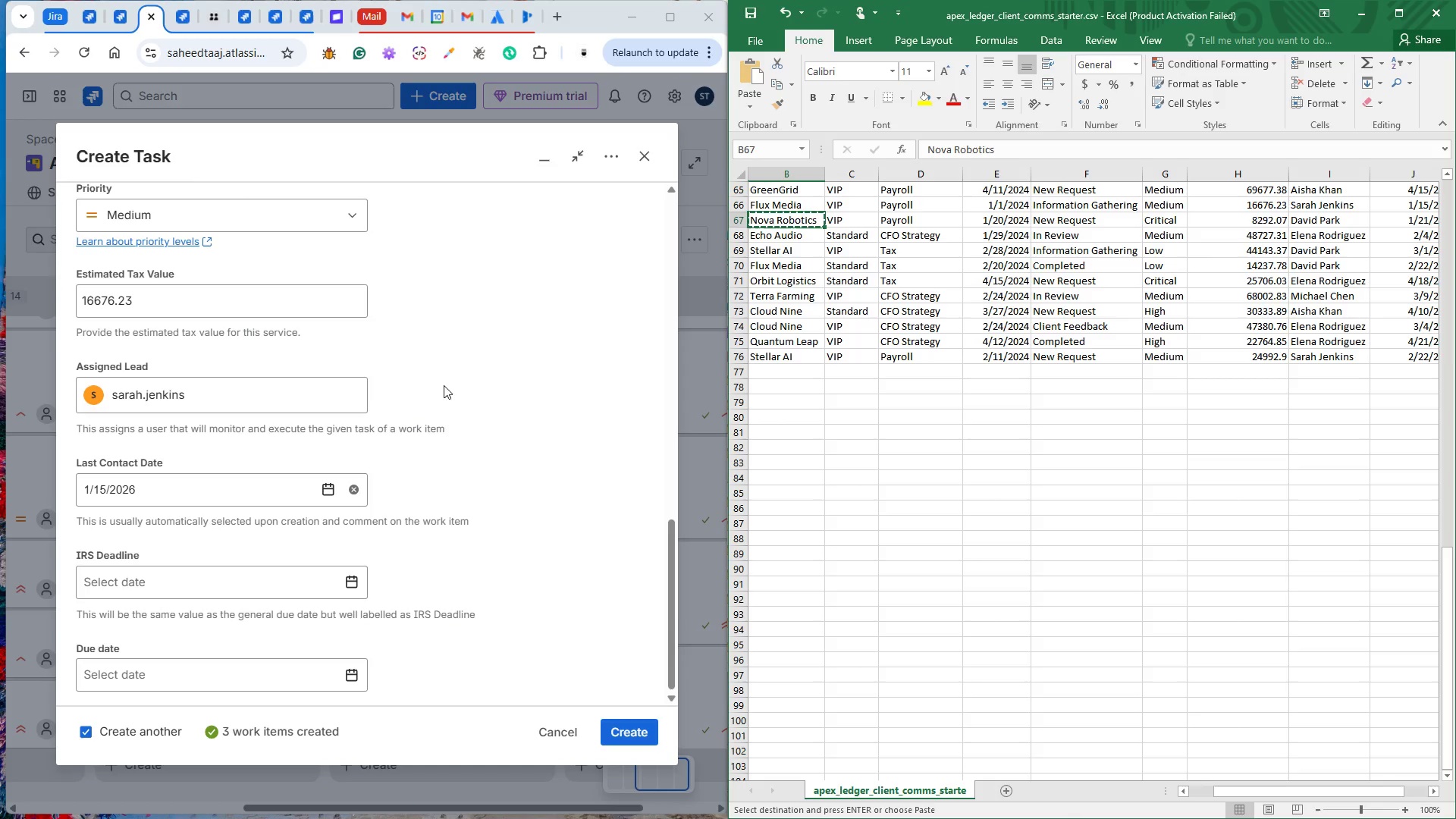 
scroll: coordinate [475, 427], scroll_direction: up, amount: 6.0
 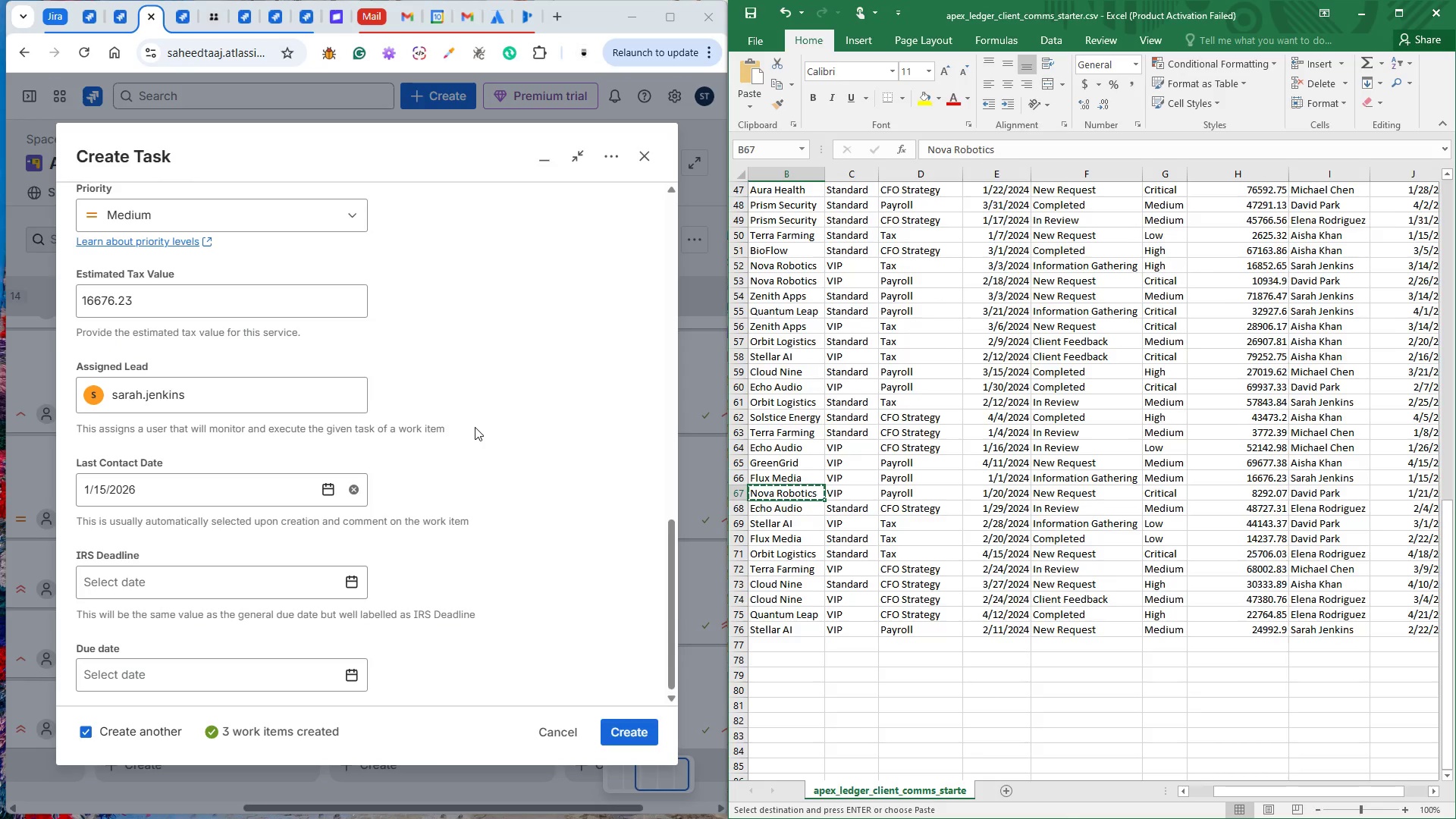 
scroll: coordinate [475, 427], scroll_direction: down, amount: 3.0
 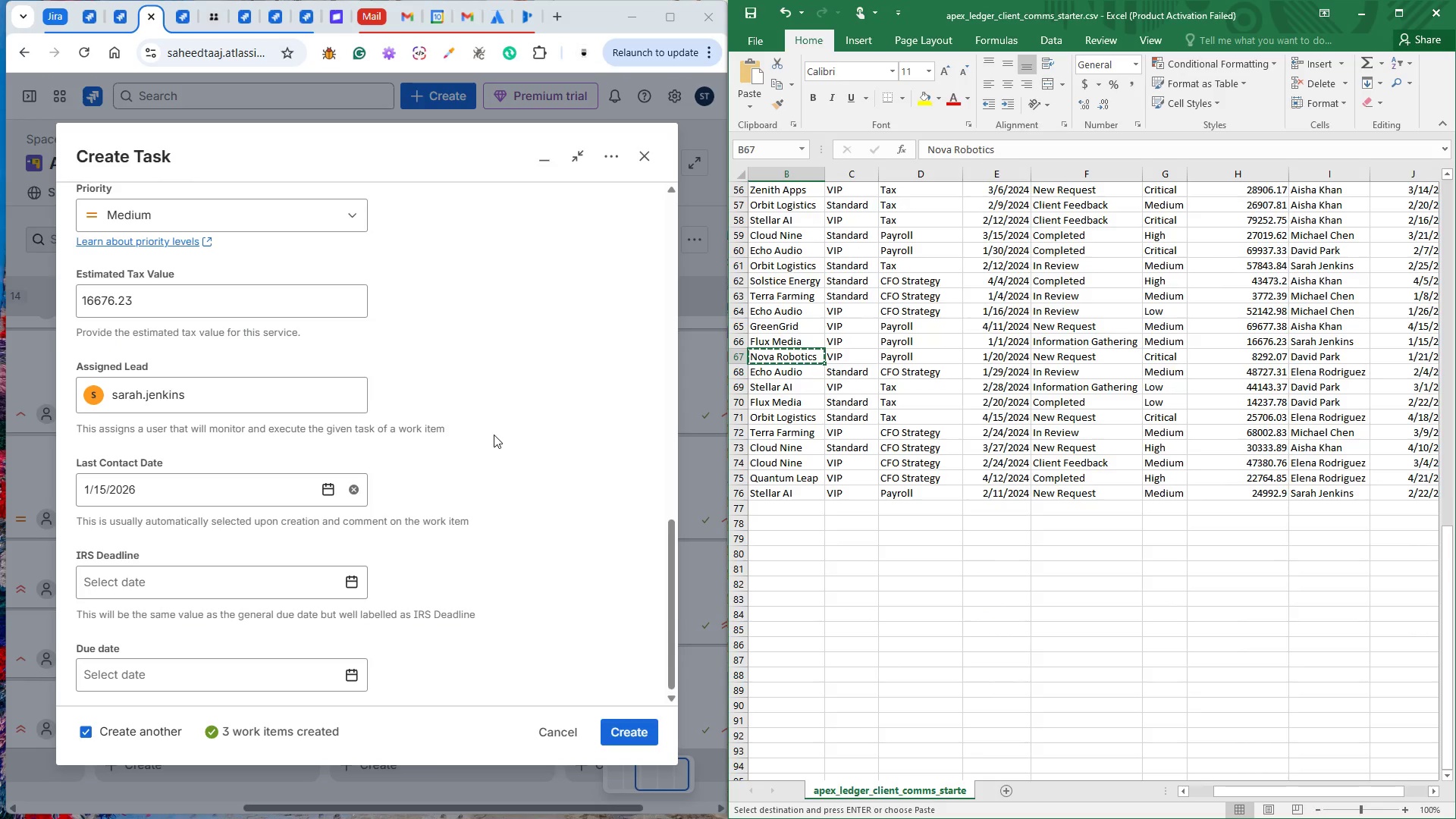 
left_click([495, 435])
 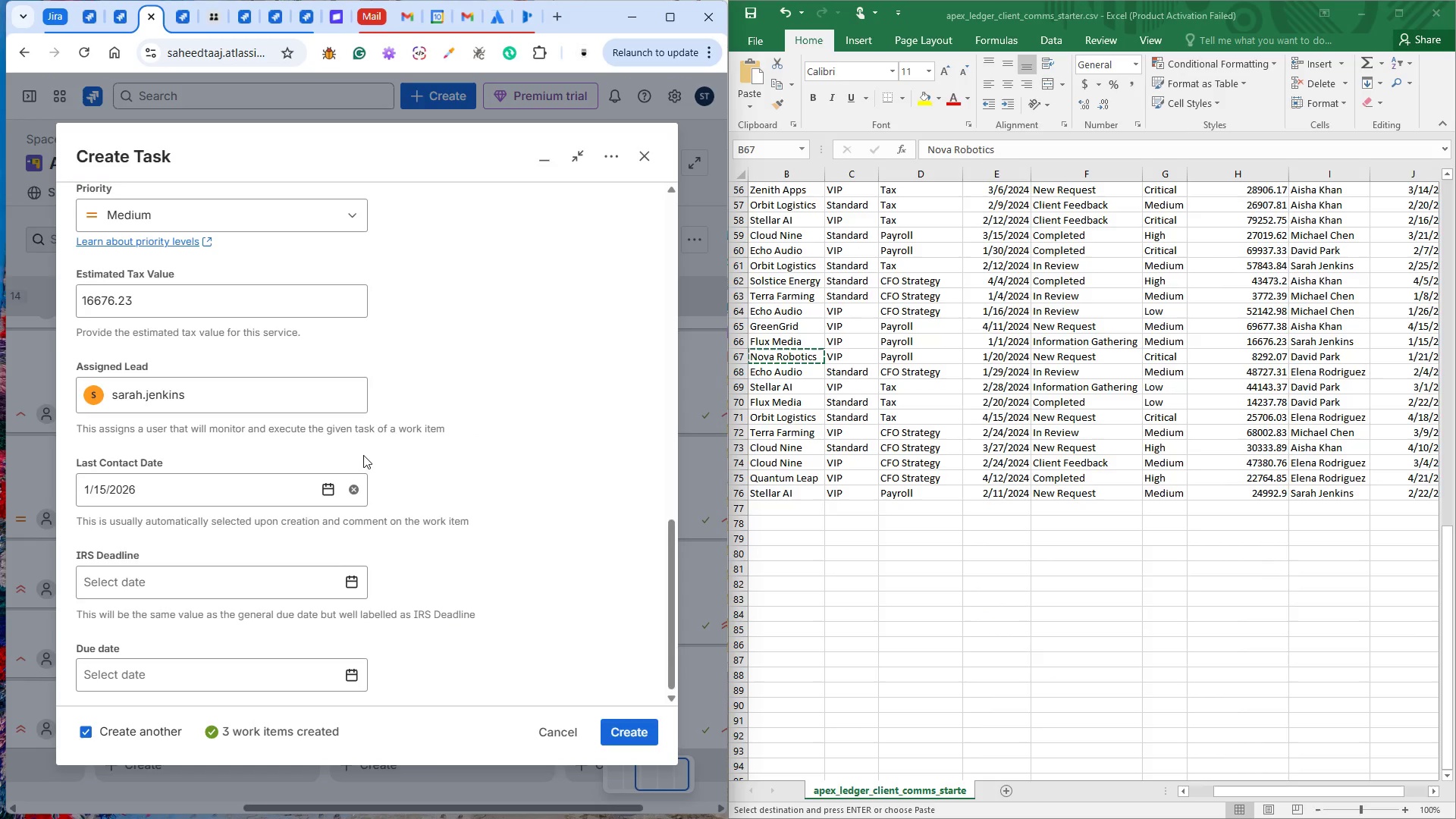 
scroll: coordinate [346, 448], scroll_direction: up, amount: 9.0
 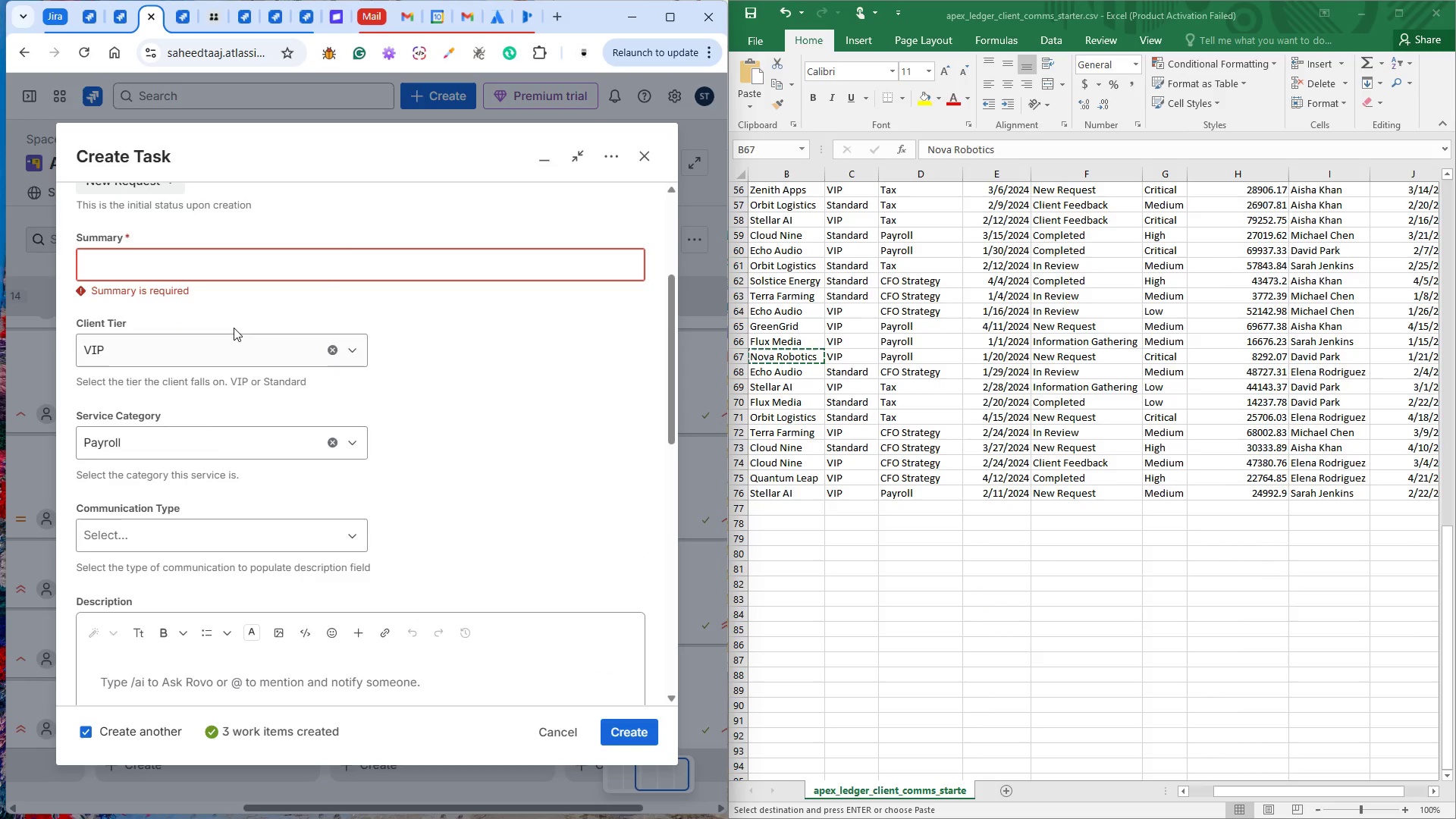 
hold_key(key=ControlLeft, duration=0.45)
 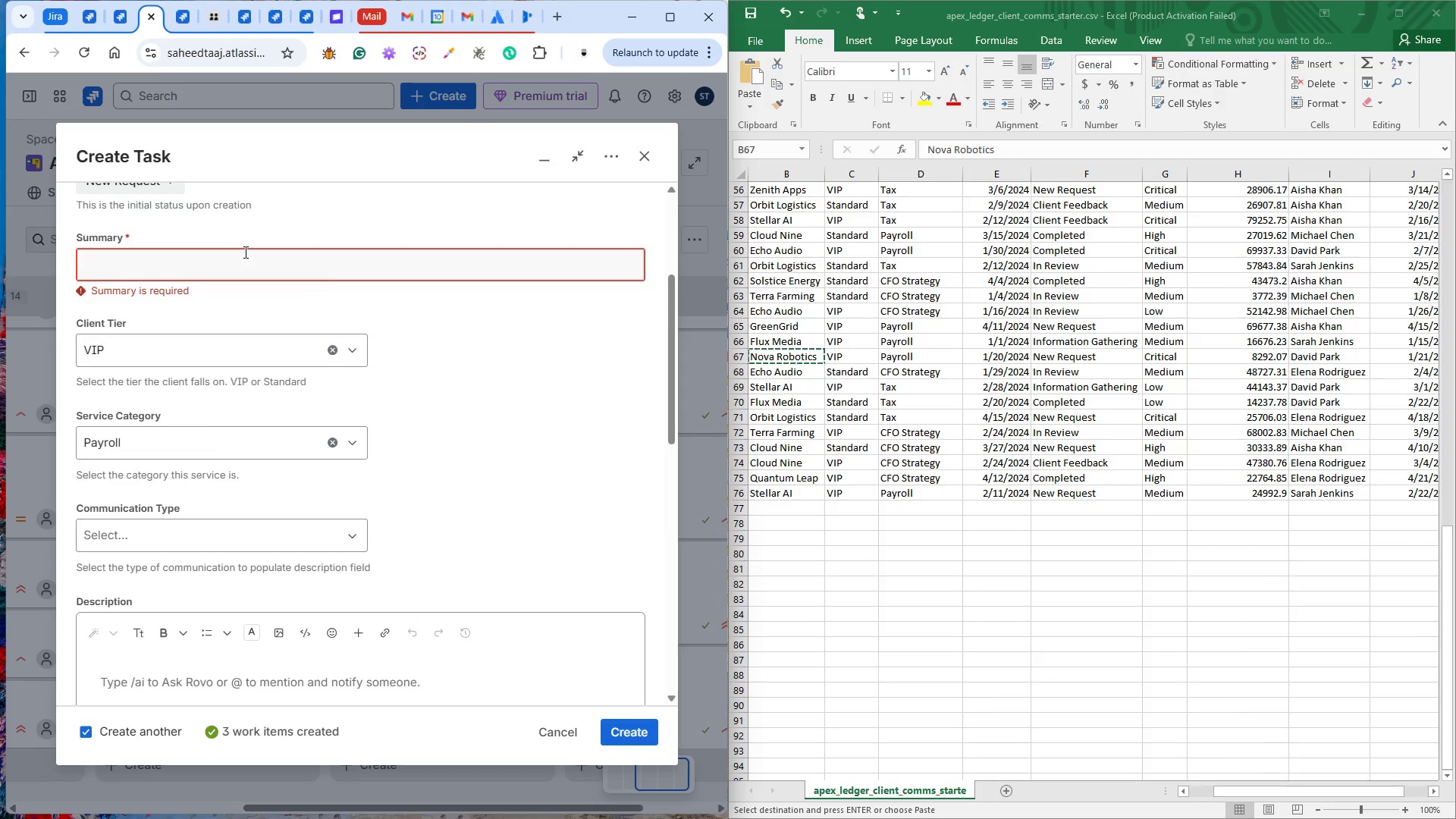 
left_click([244, 252])
 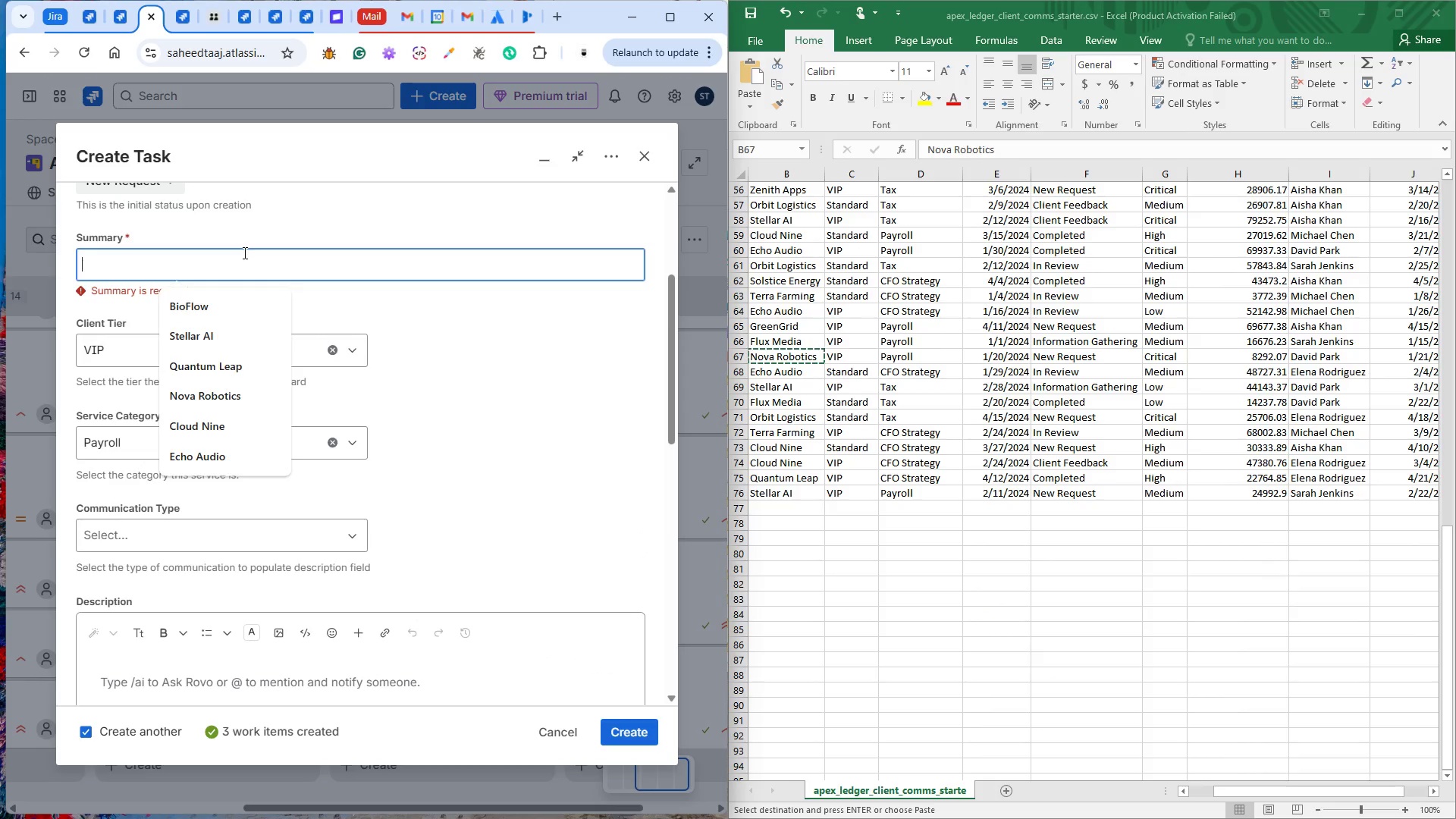 
key(Control+V)
 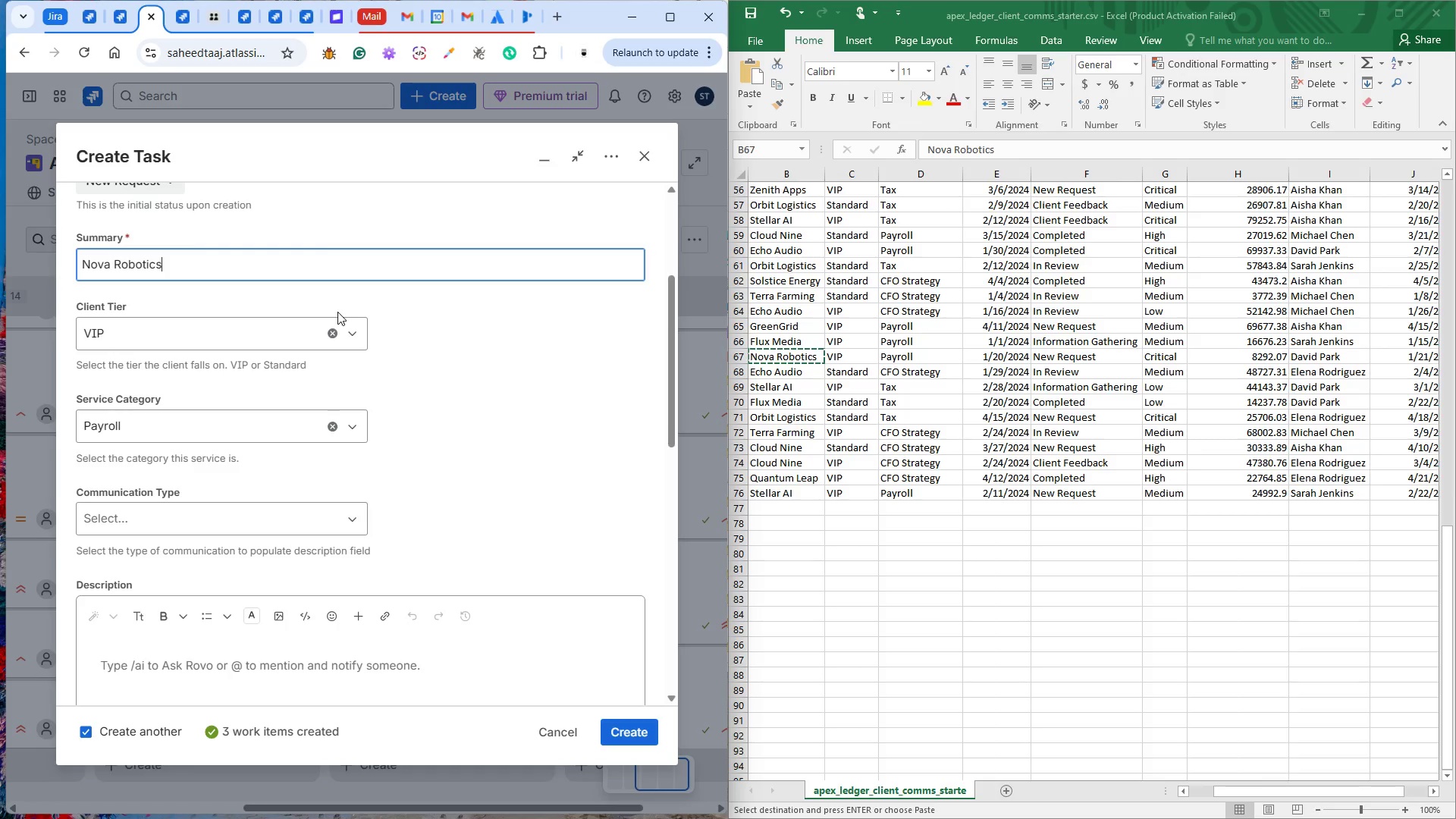 
key(Control+ControlLeft)
 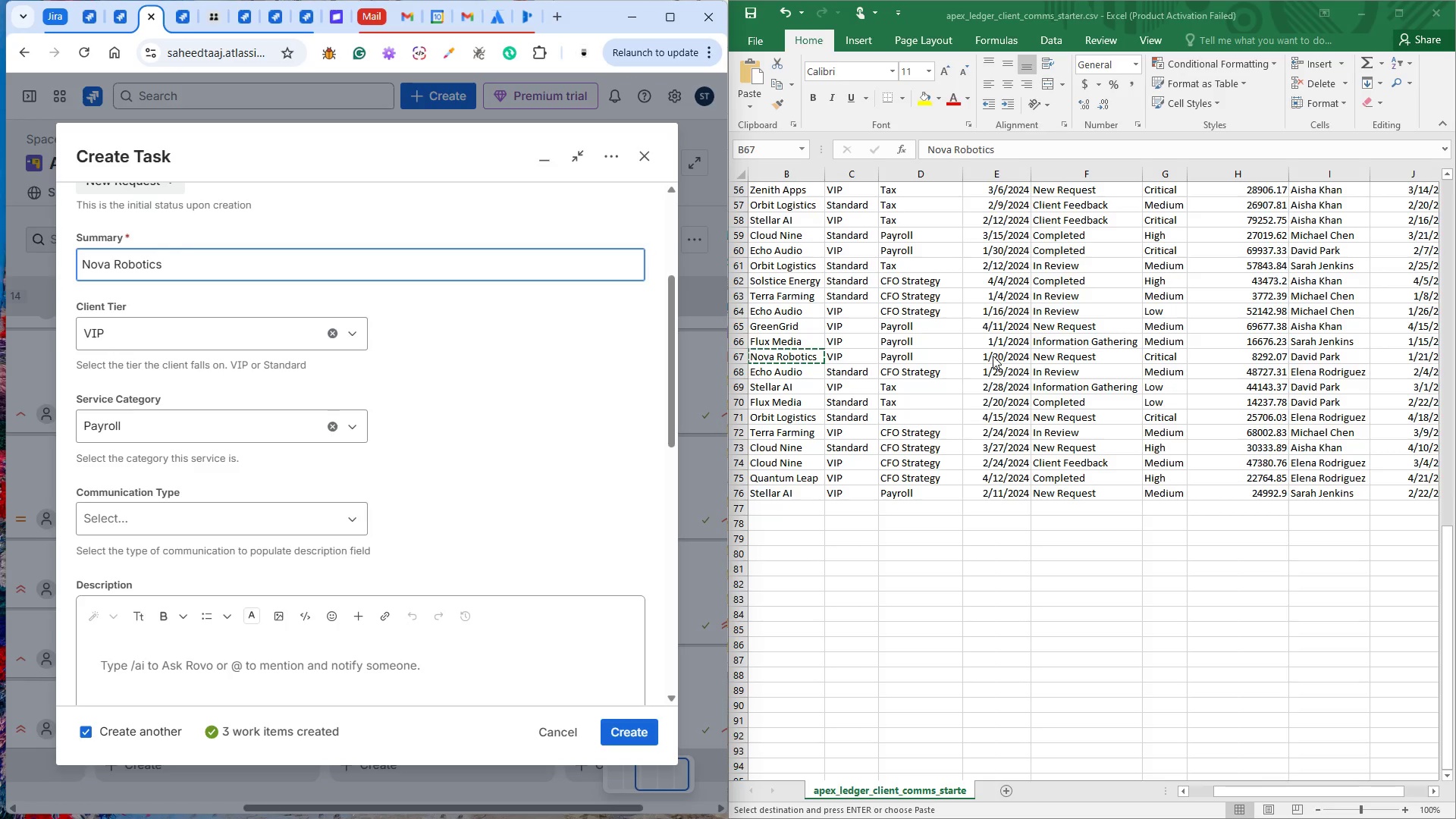 
left_click([993, 356])
 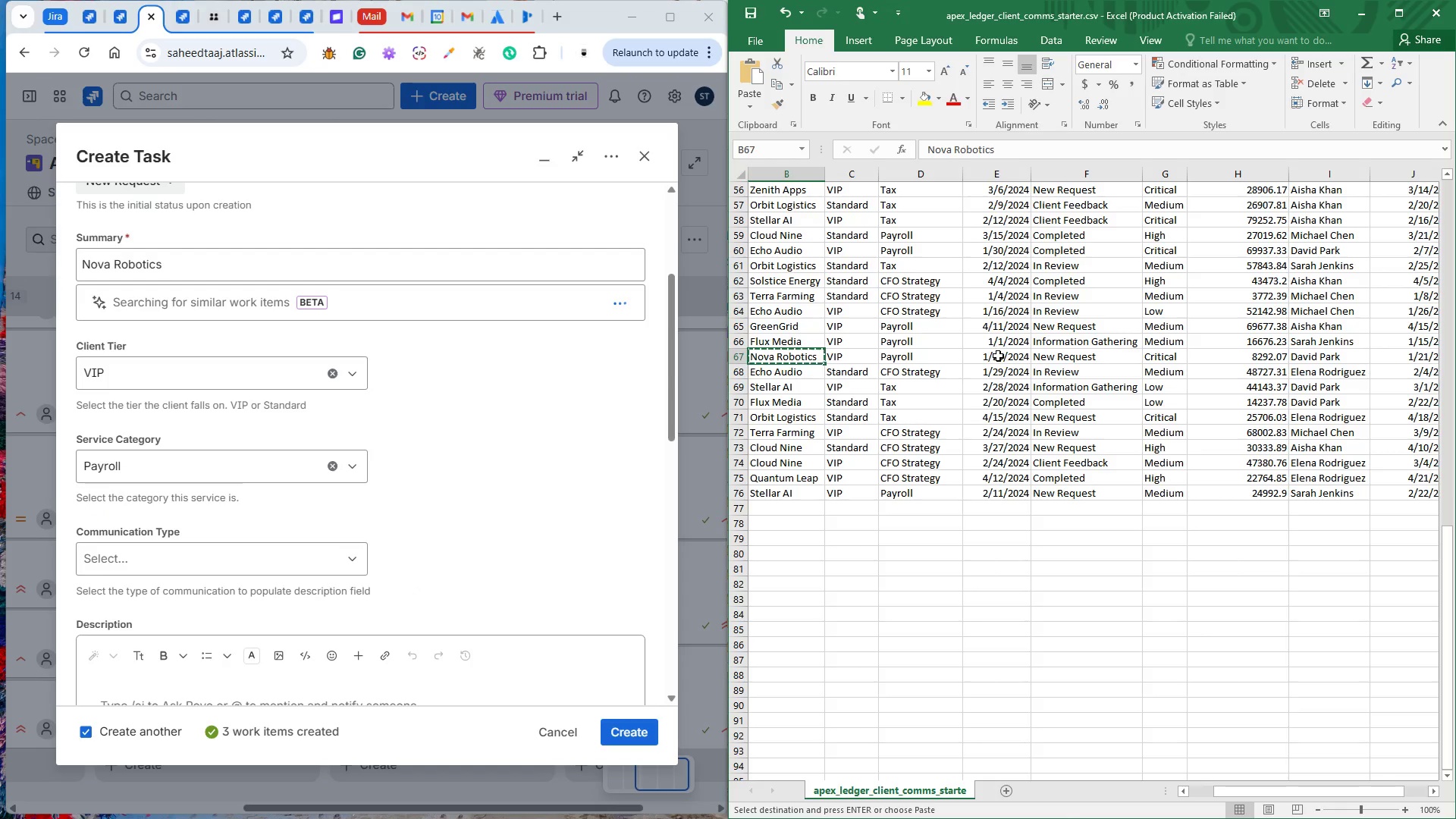 
left_click([998, 356])
 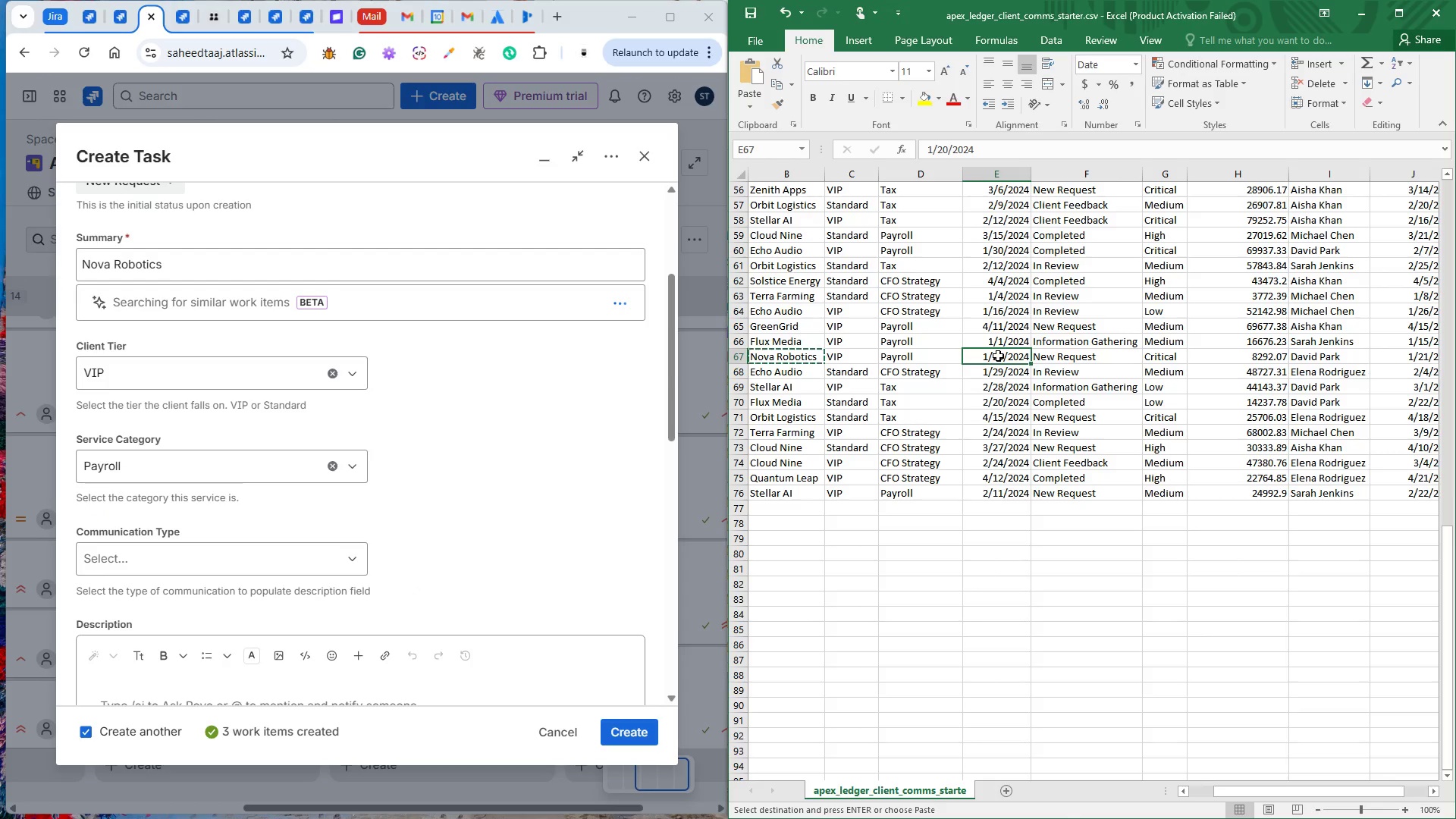 
key(Control+C)
 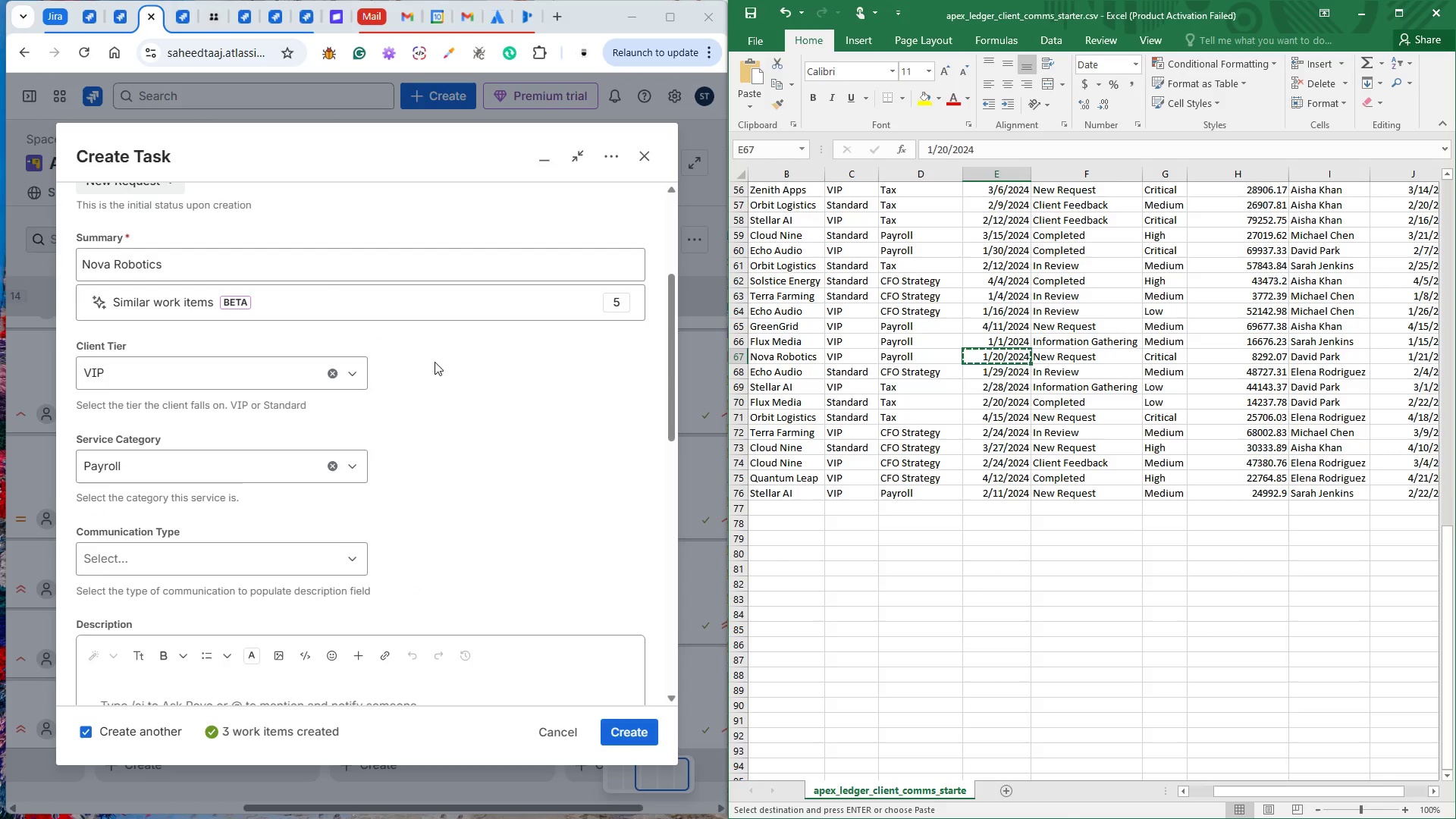 
left_click([421, 520])
 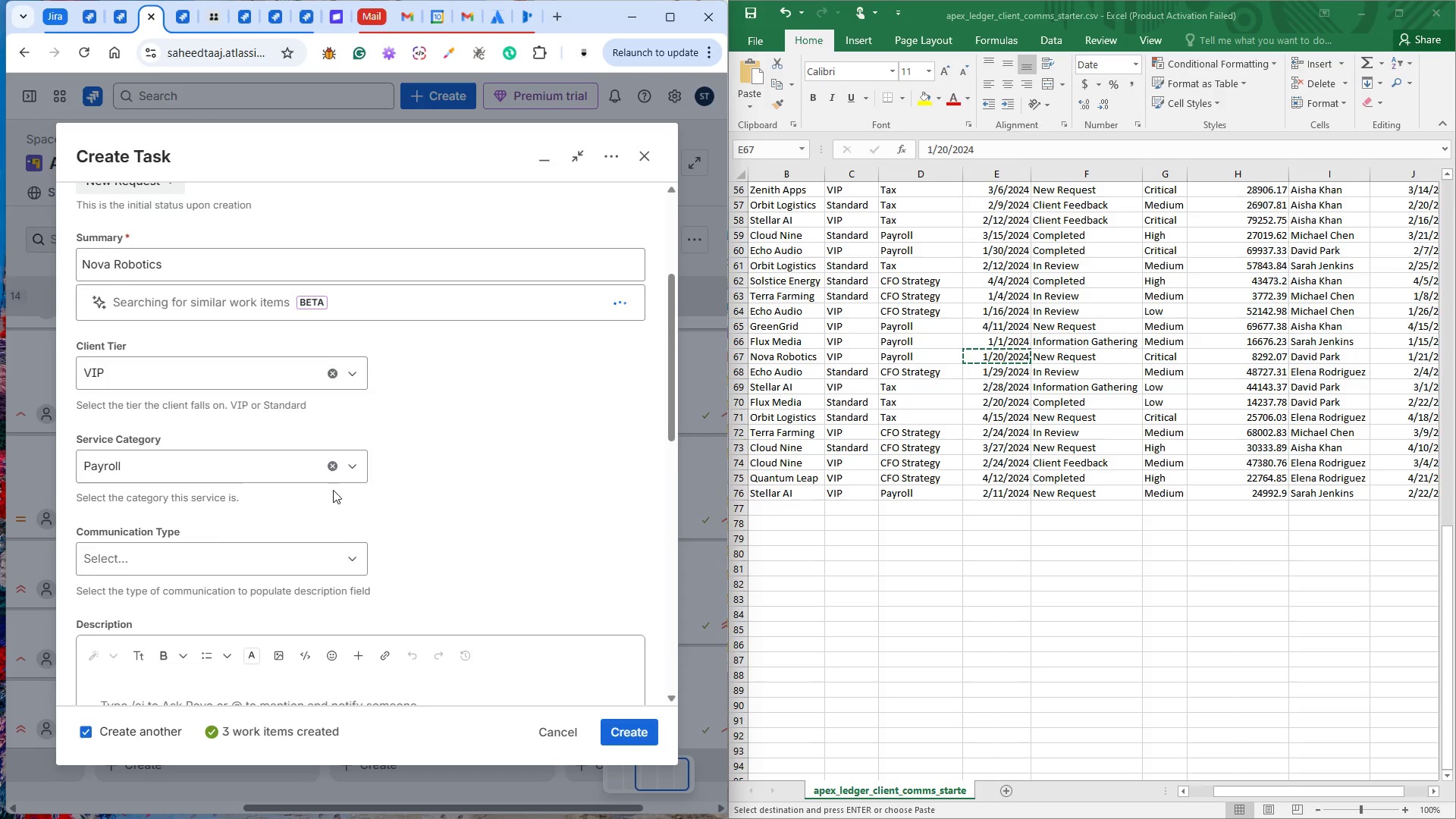 
scroll: coordinate [193, 575], scroll_direction: down, amount: 5.0
 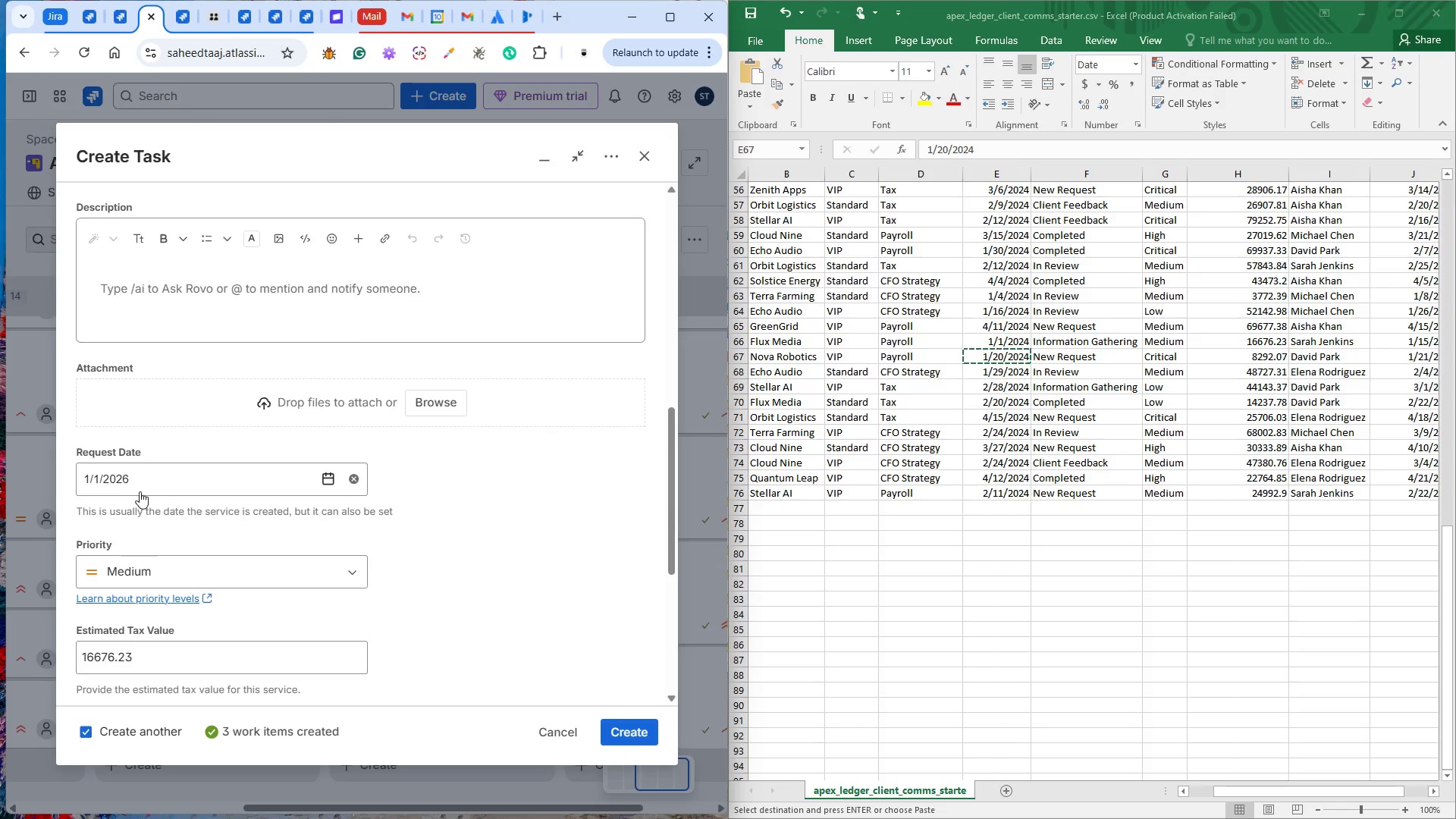 
left_click([140, 478])
 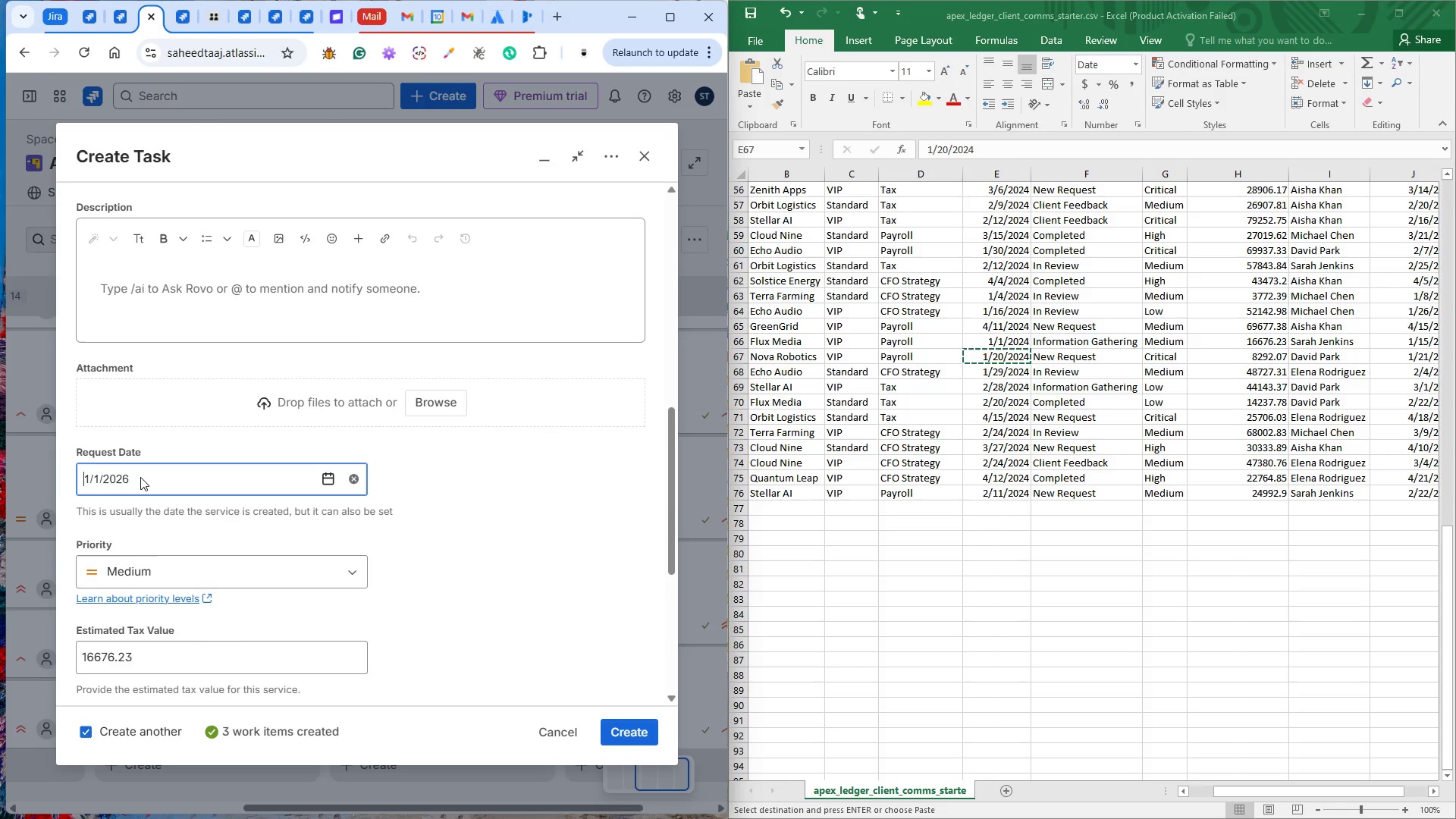 
key(Control+V)
 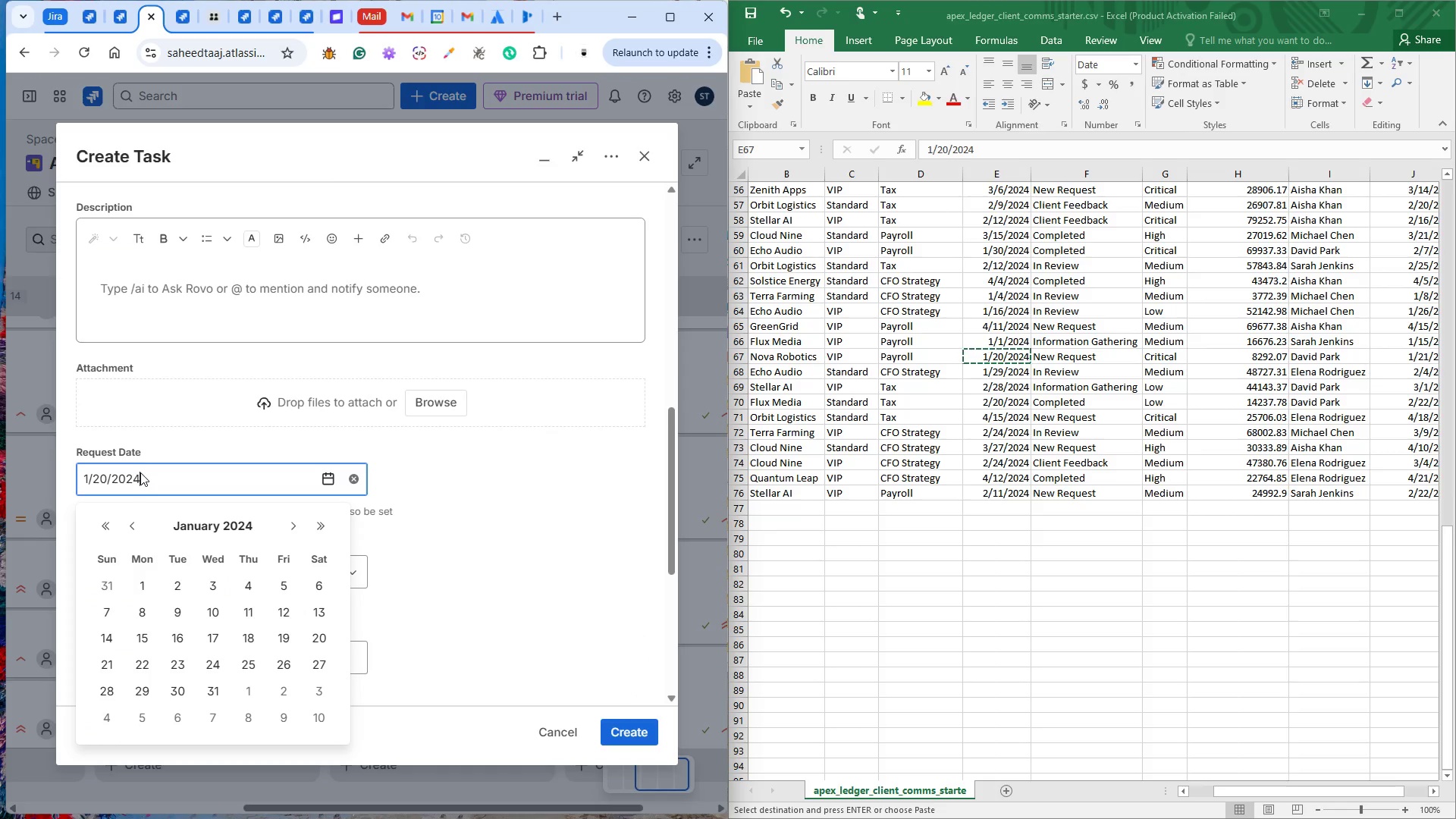 
key(Backspace)
 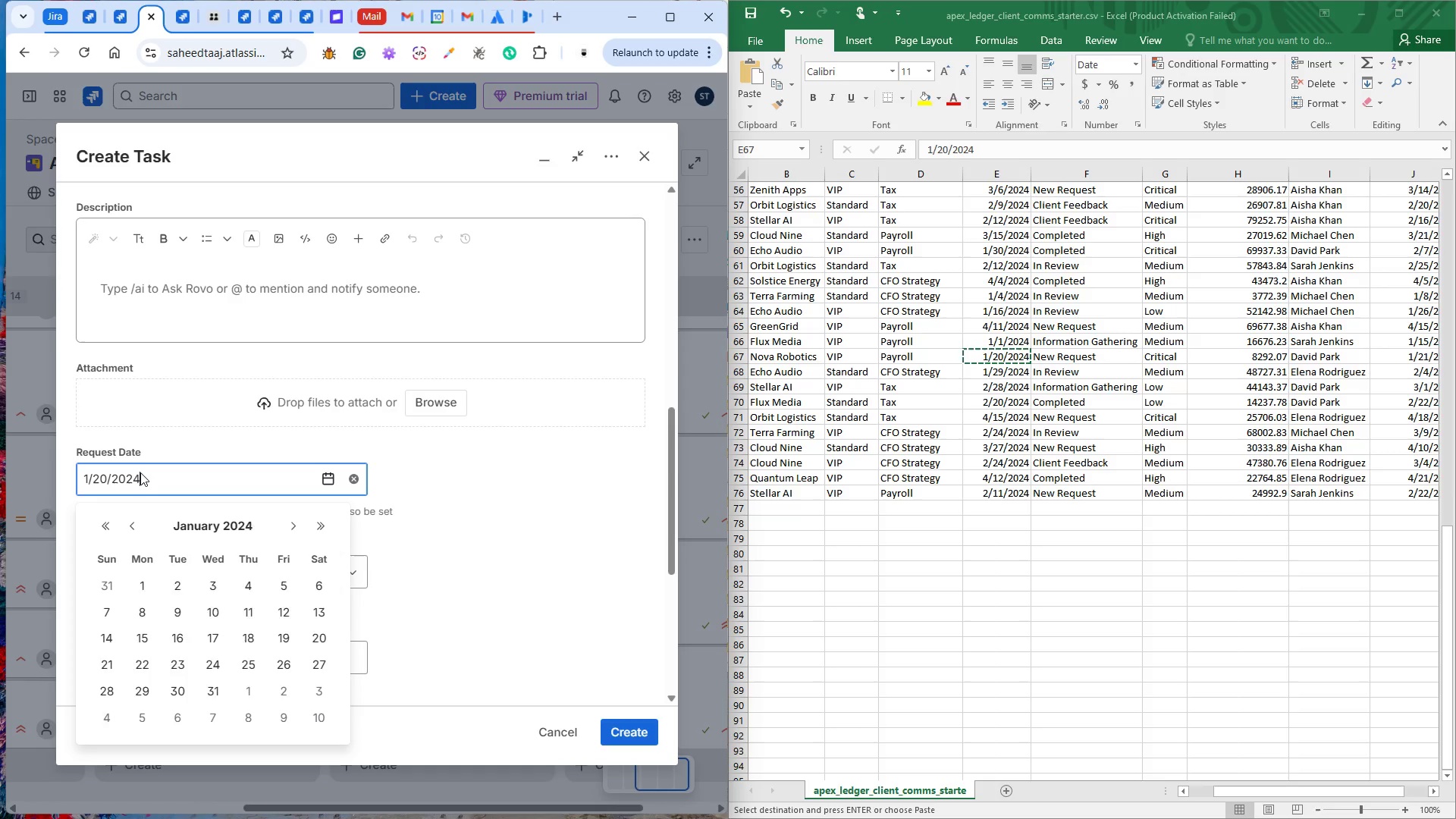 
key(6)
 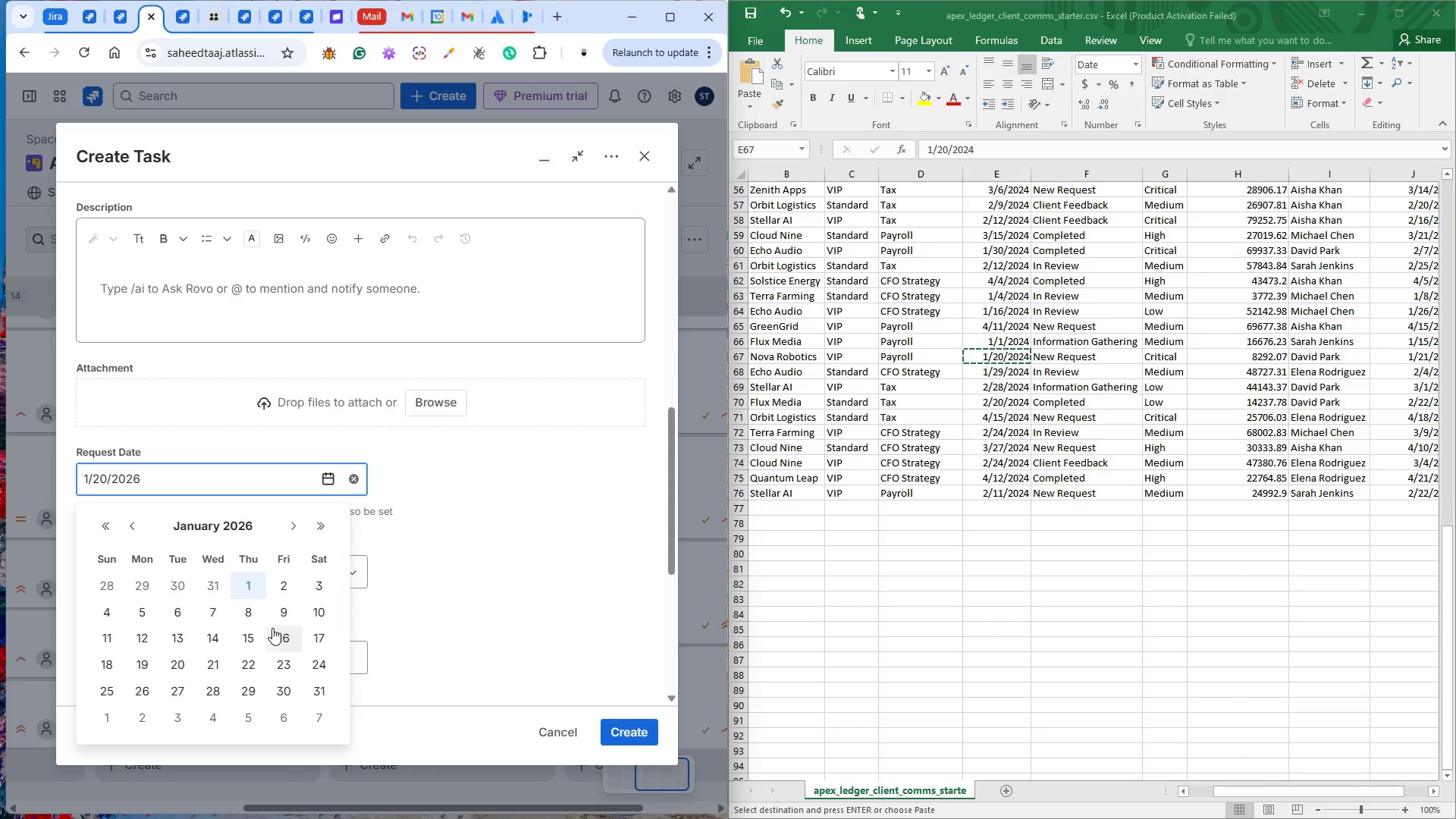 
left_click([184, 670])
 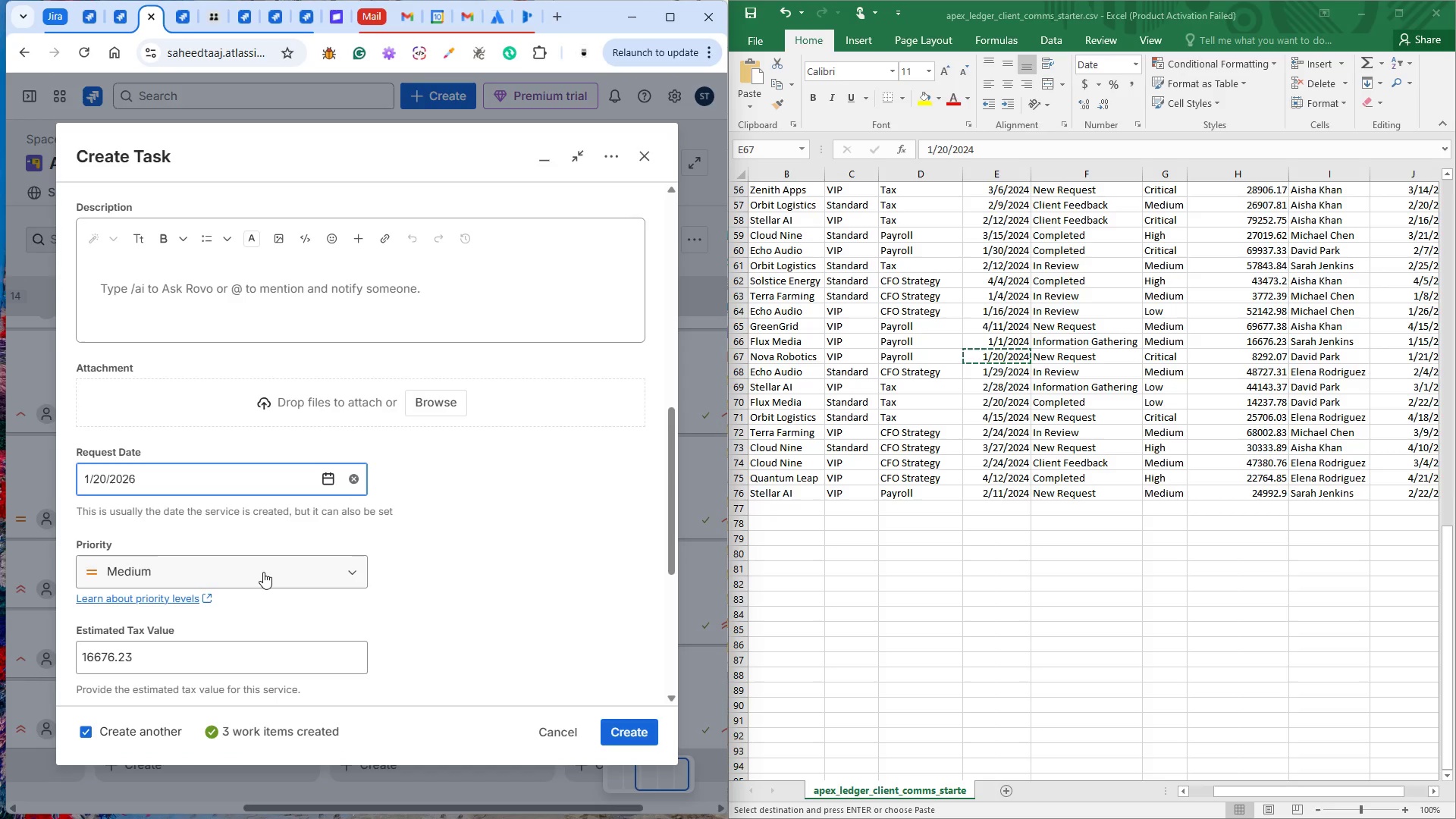 
wait(5.72)
 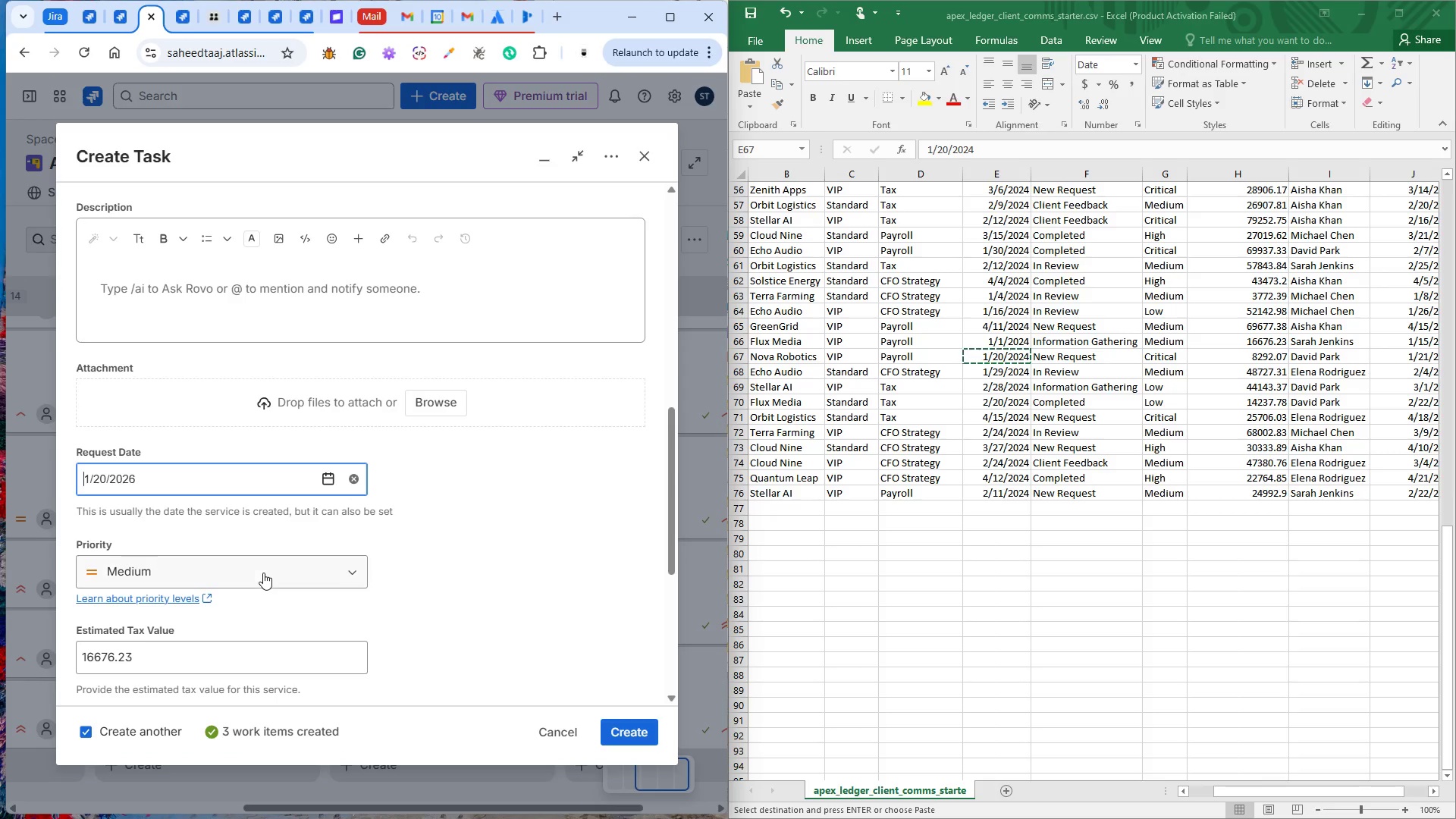 
scroll: coordinate [497, 541], scroll_direction: up, amount: 4.0
 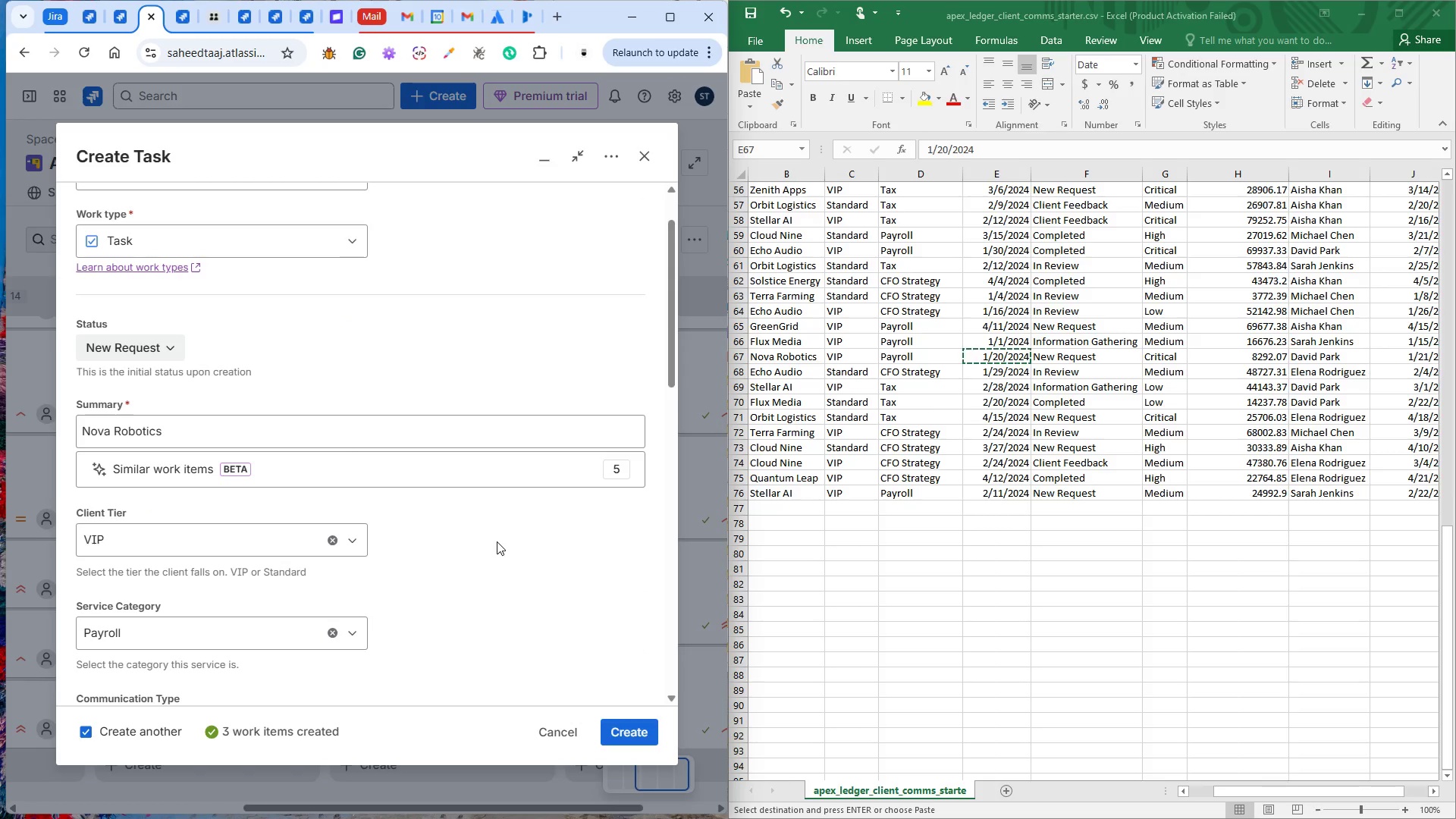 
scroll: coordinate [495, 544], scroll_direction: down, amount: 9.0
 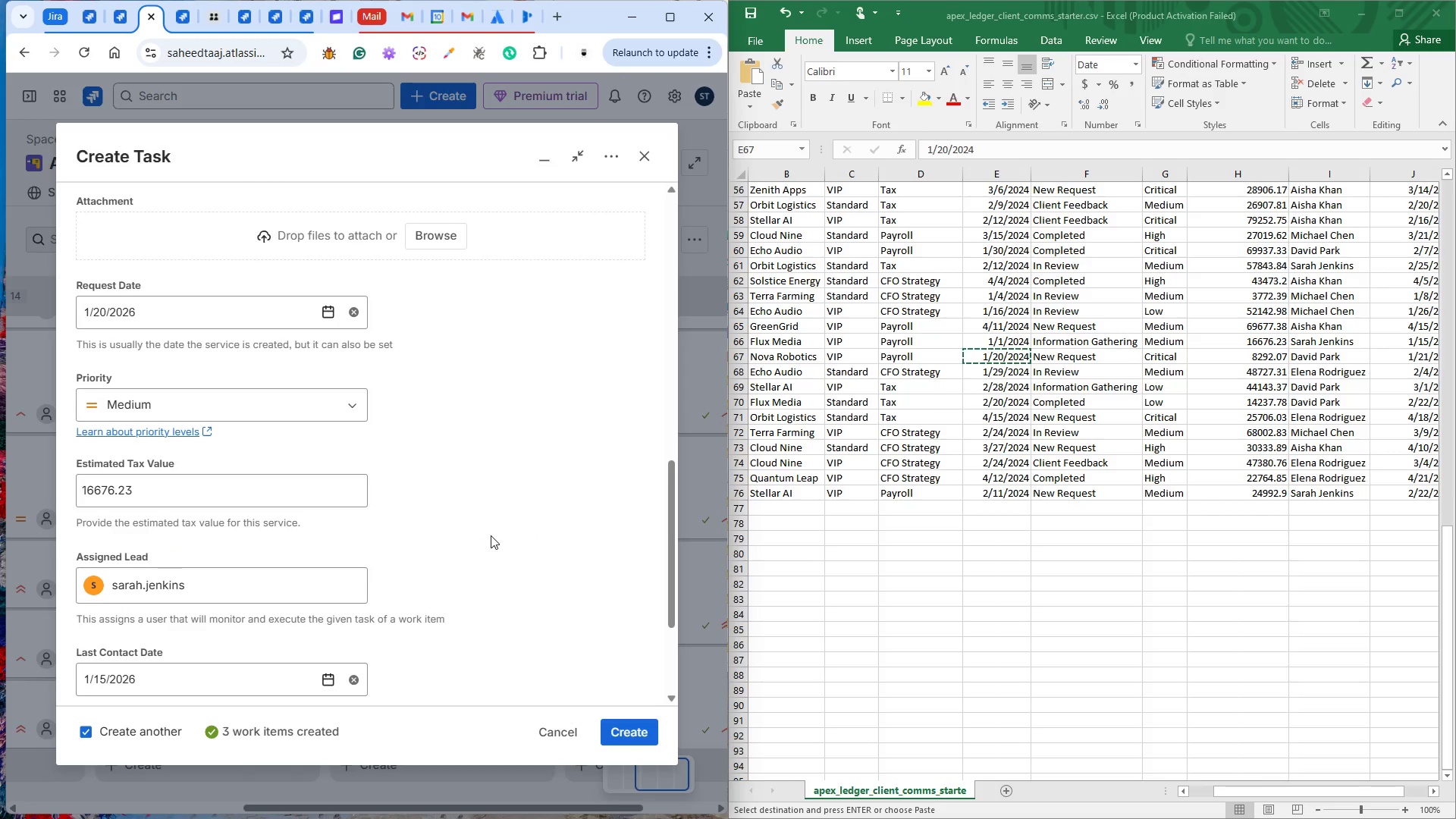 
left_click([247, 402])
 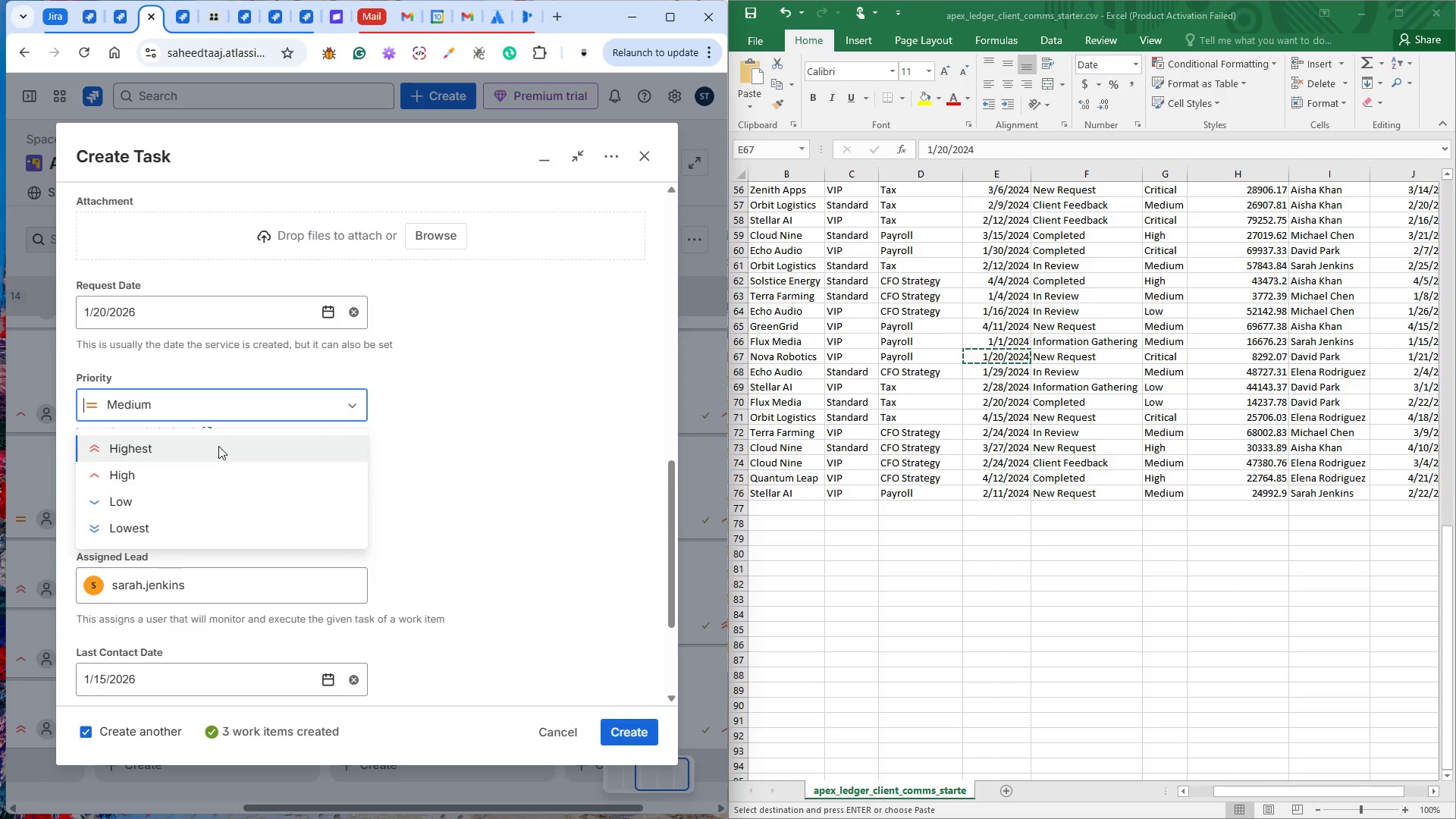 
left_click([207, 453])
 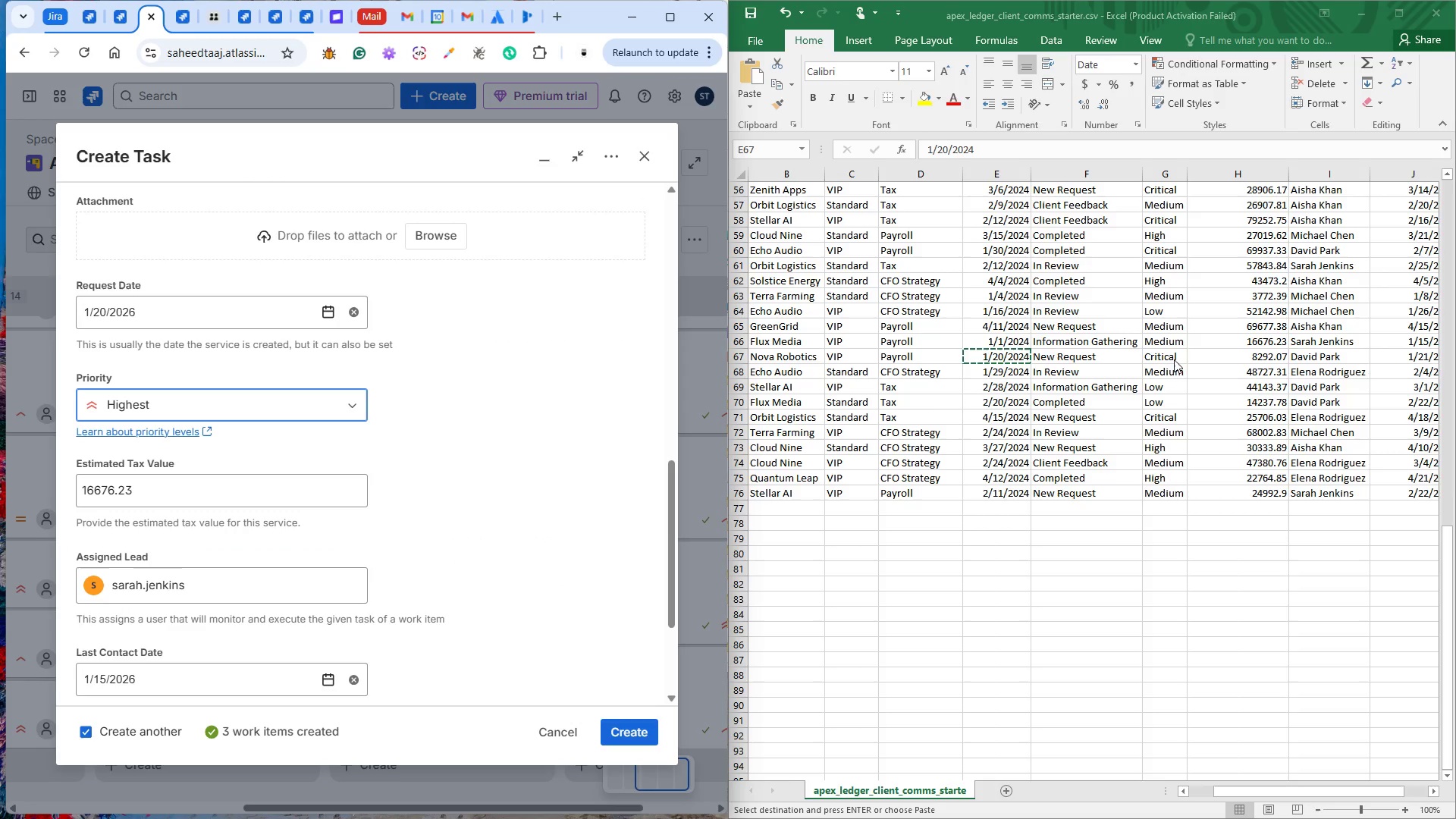 
left_click([1273, 357])
 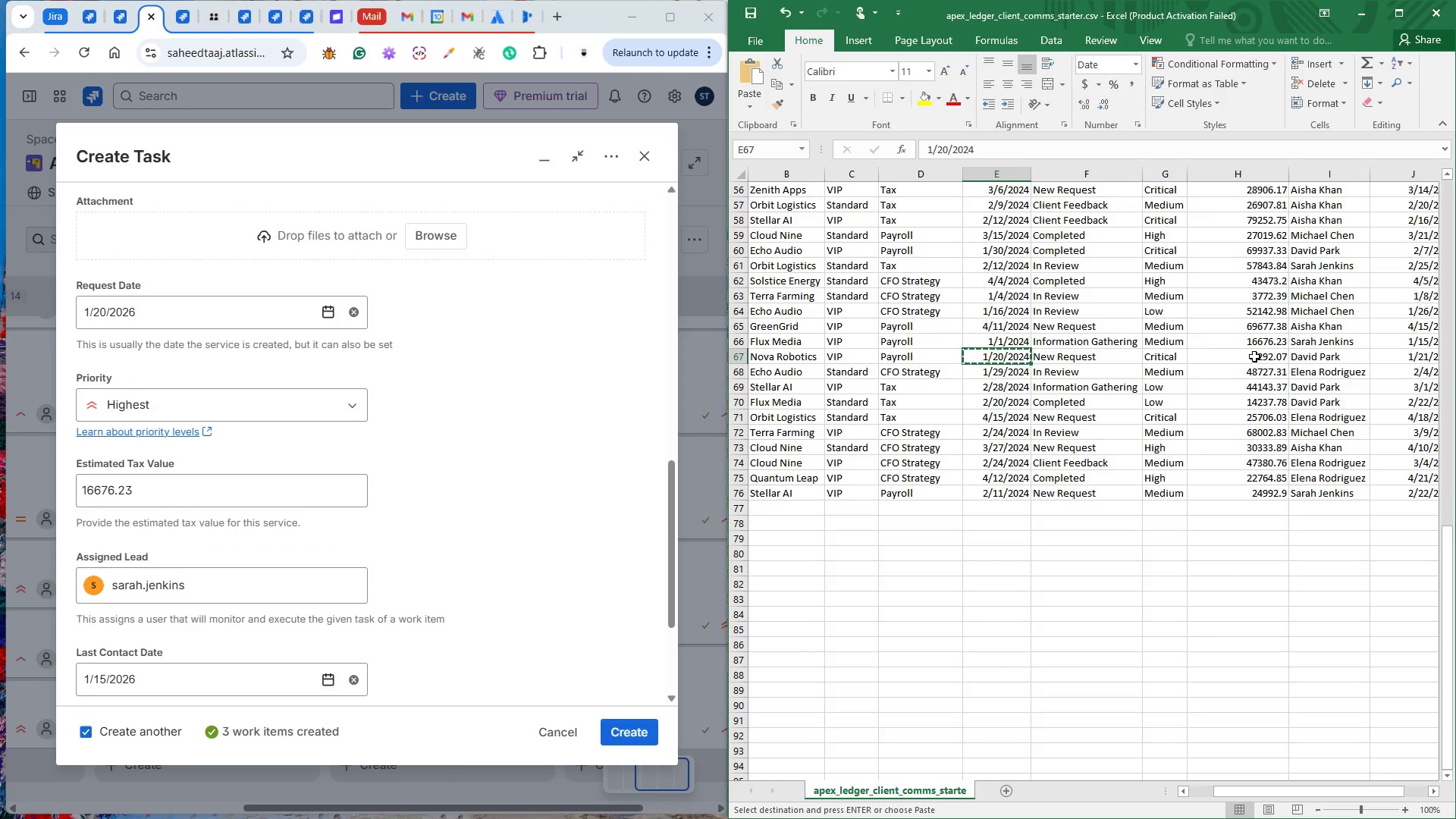 
left_click([1254, 356])
 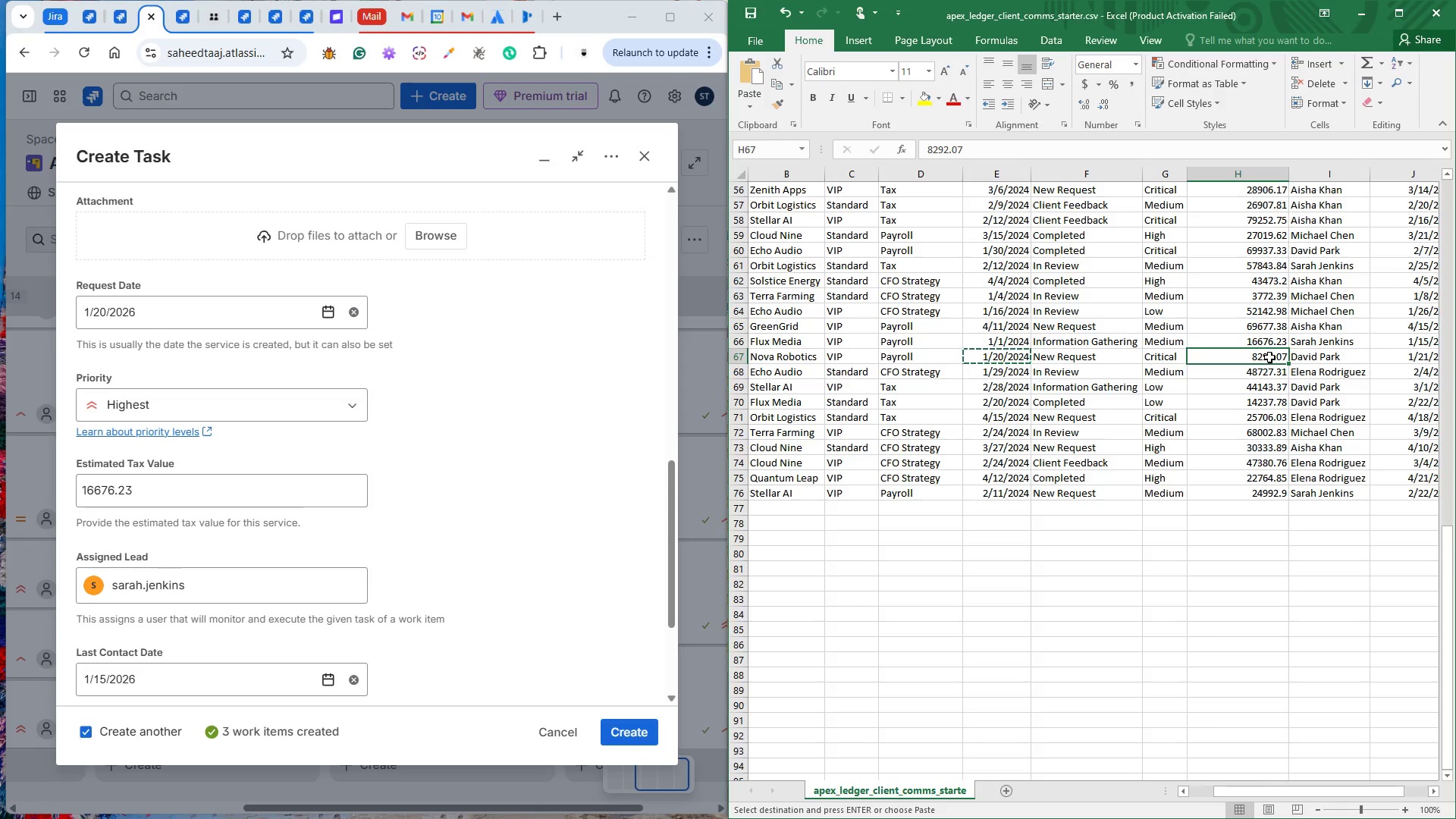 
key(Control+C)
 